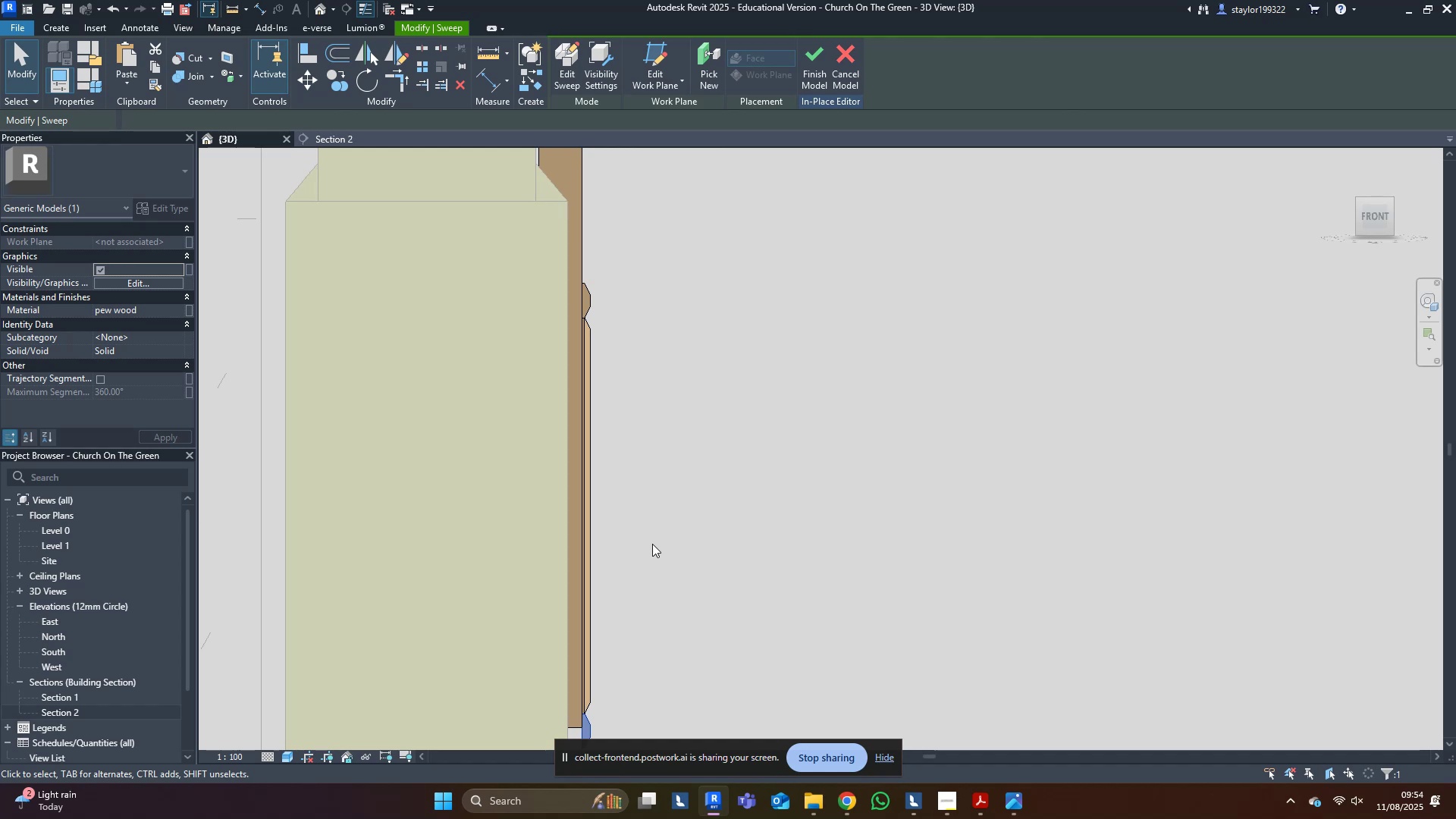 
scroll: coordinate [641, 626], scroll_direction: up, amount: 6.0
 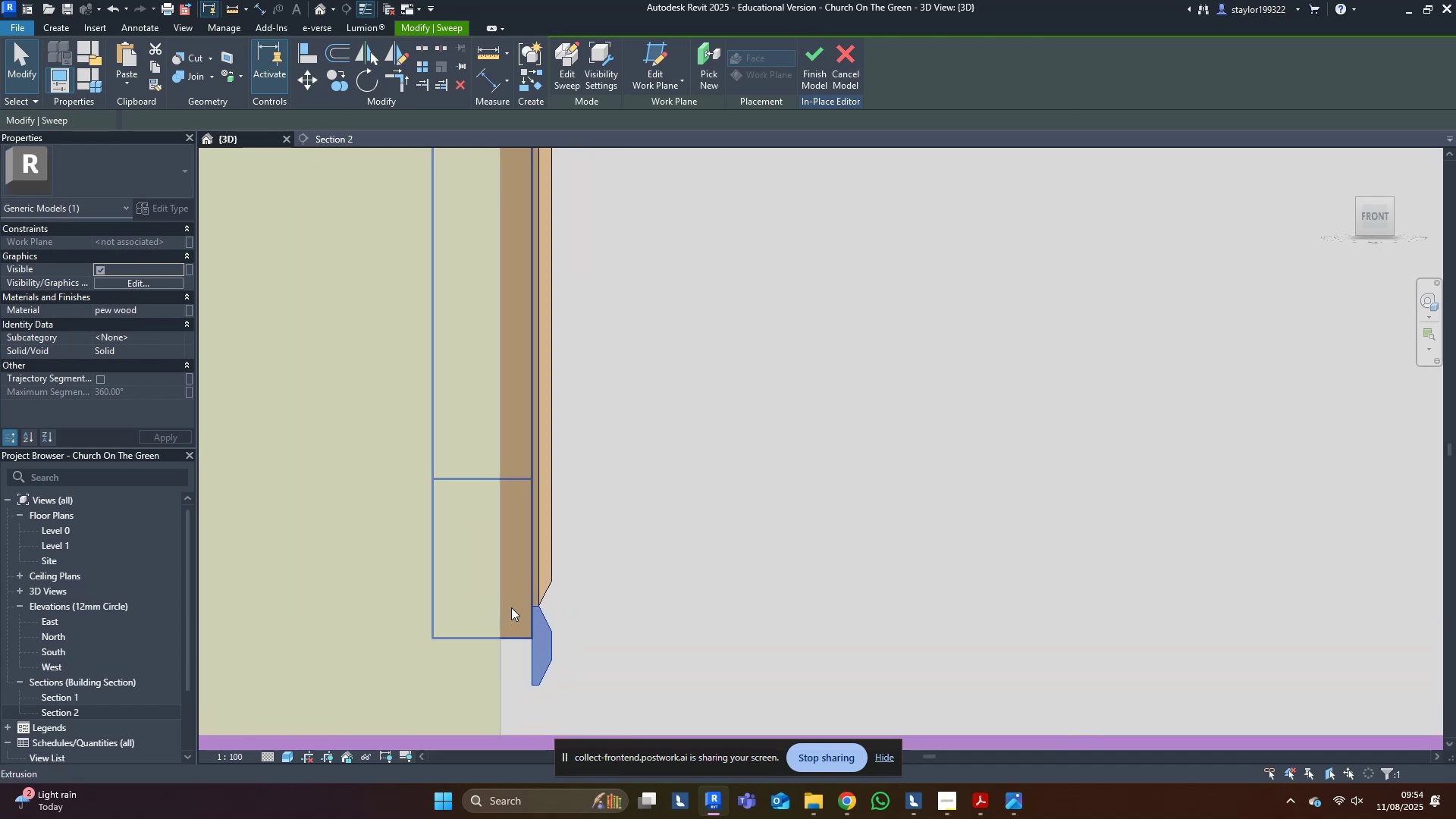 
double_click([511, 607])
 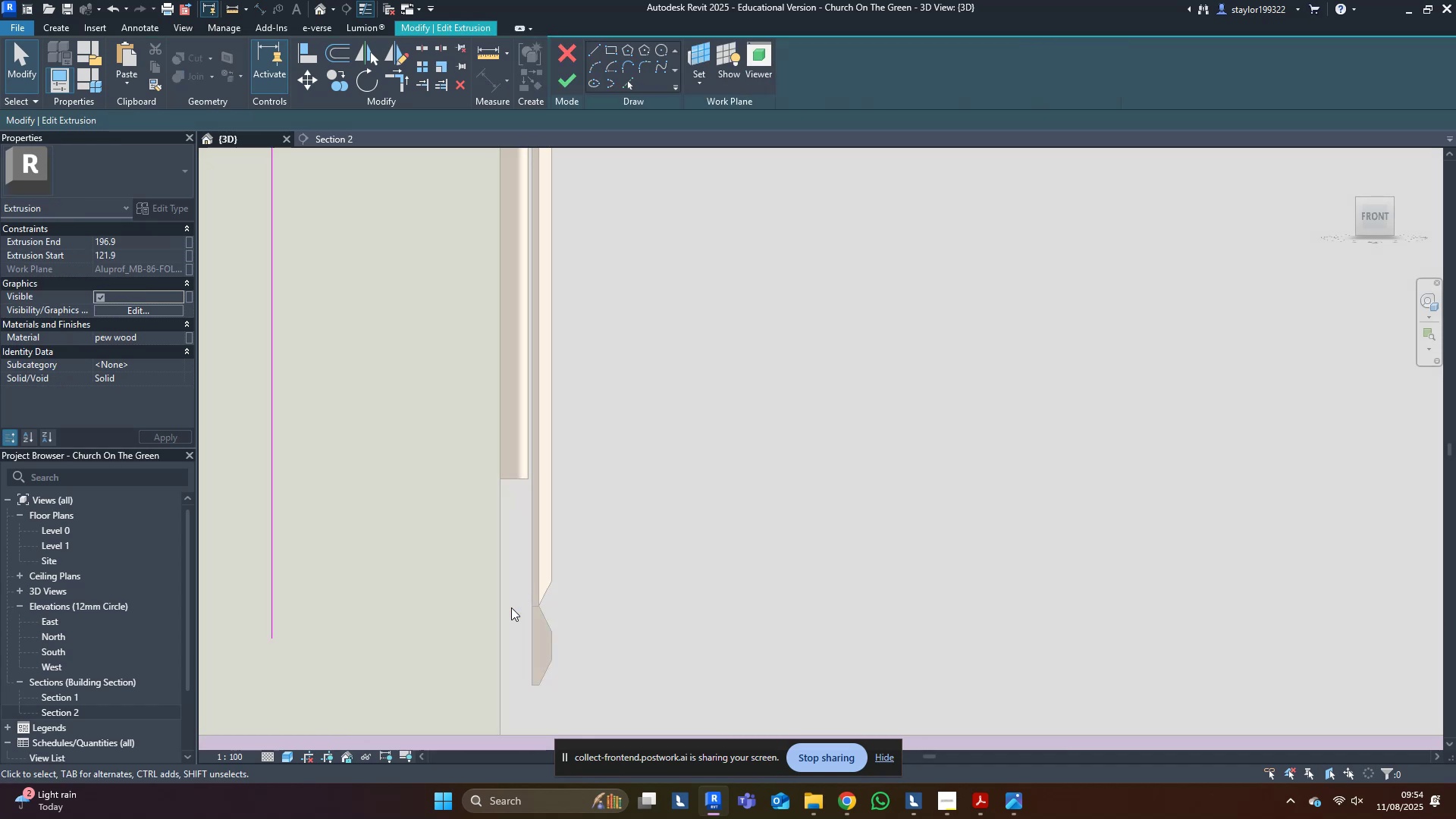 
scroll: coordinate [495, 613], scroll_direction: down, amount: 5.0
 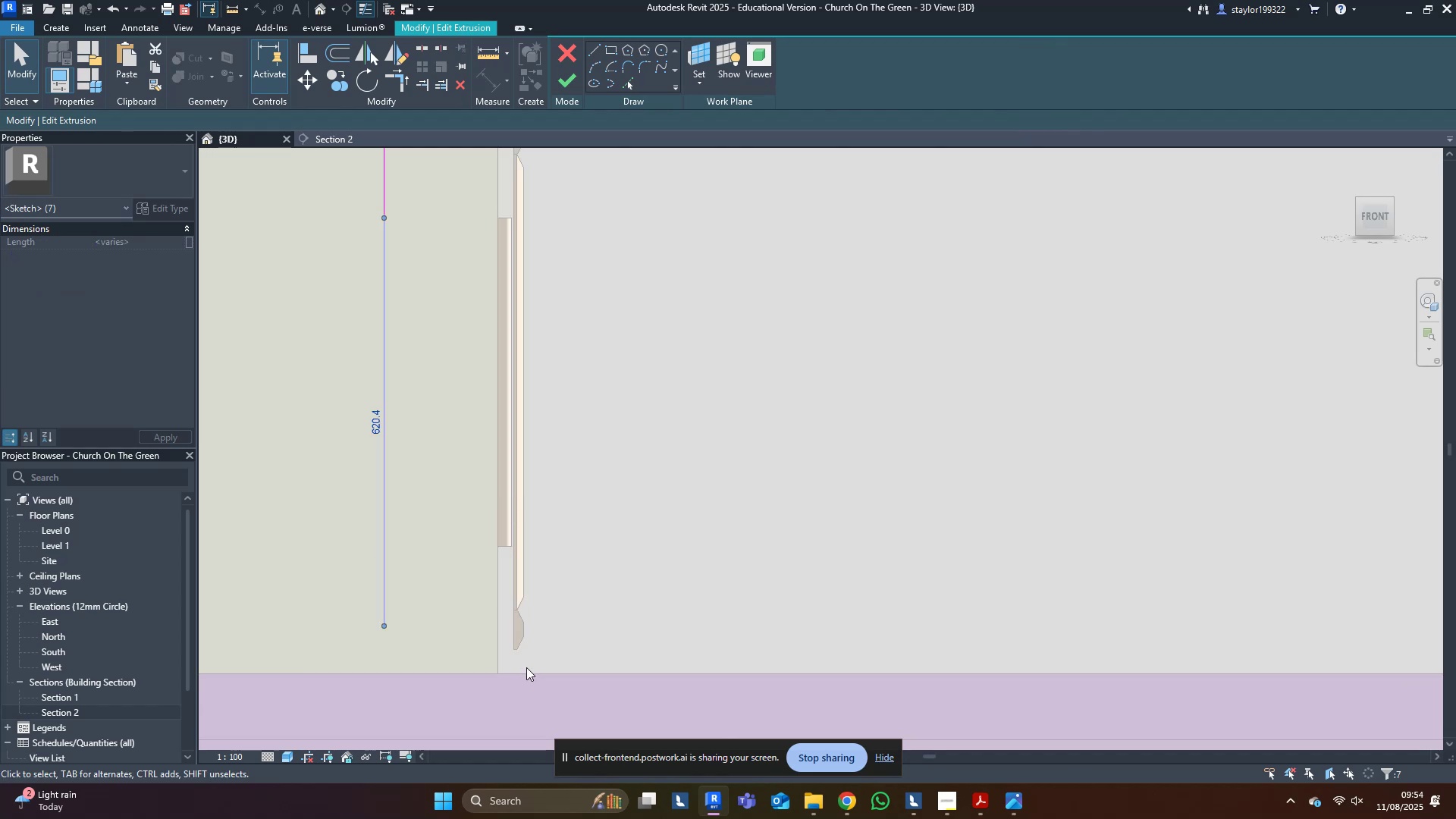 
key(Shift+ShiftLeft)
 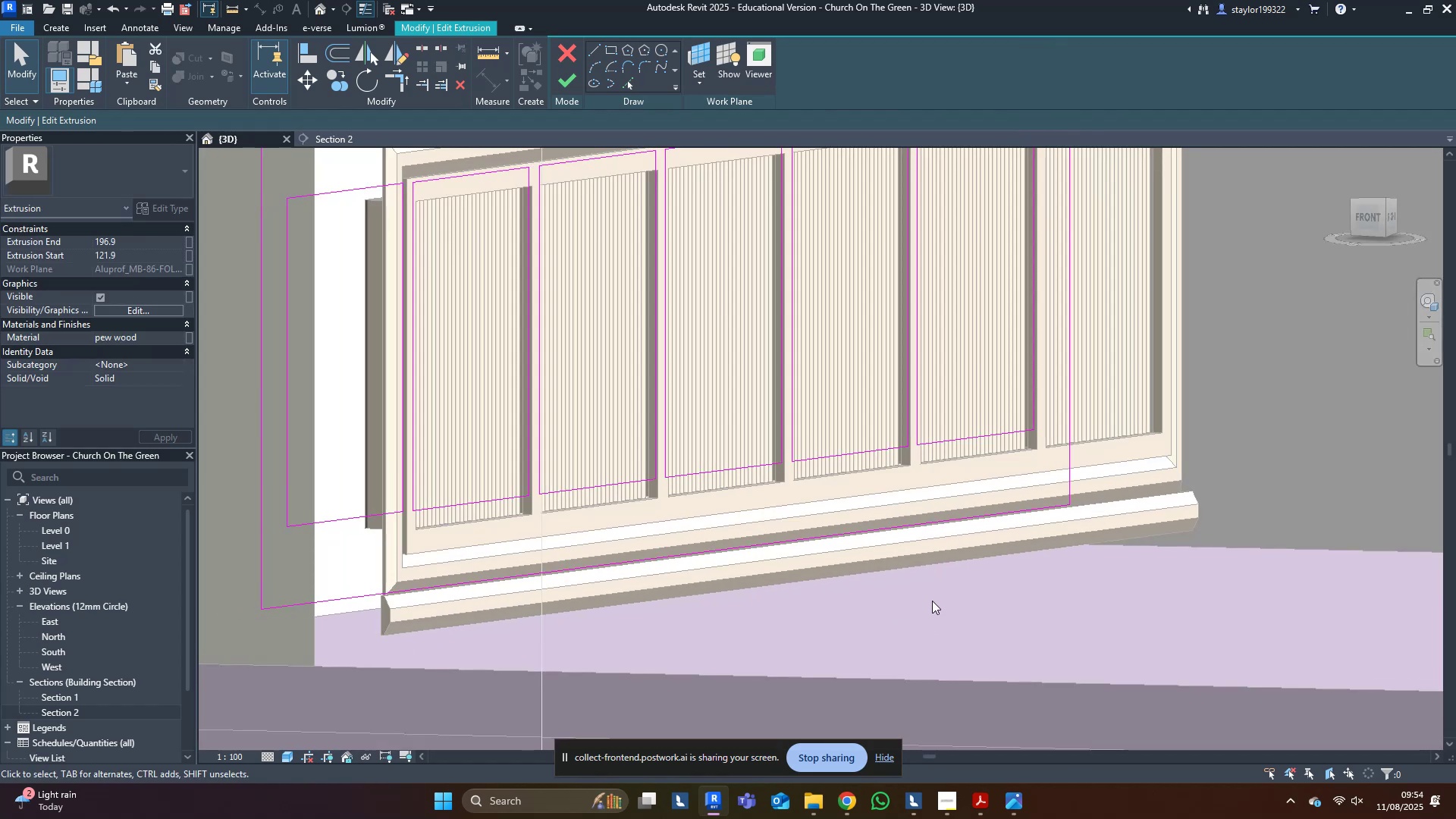 
scroll: coordinate [931, 606], scroll_direction: down, amount: 7.0
 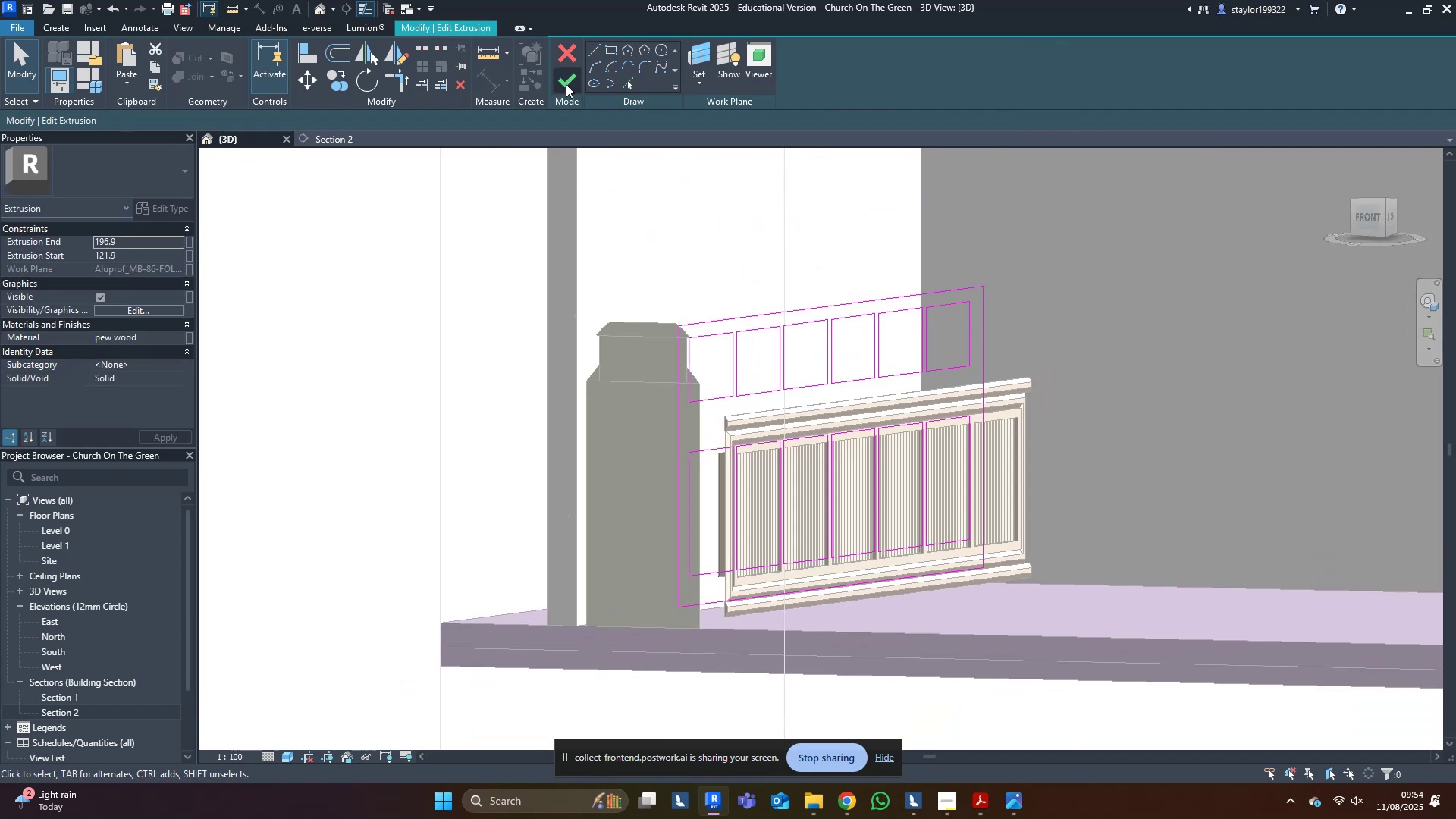 
left_click([566, 84])
 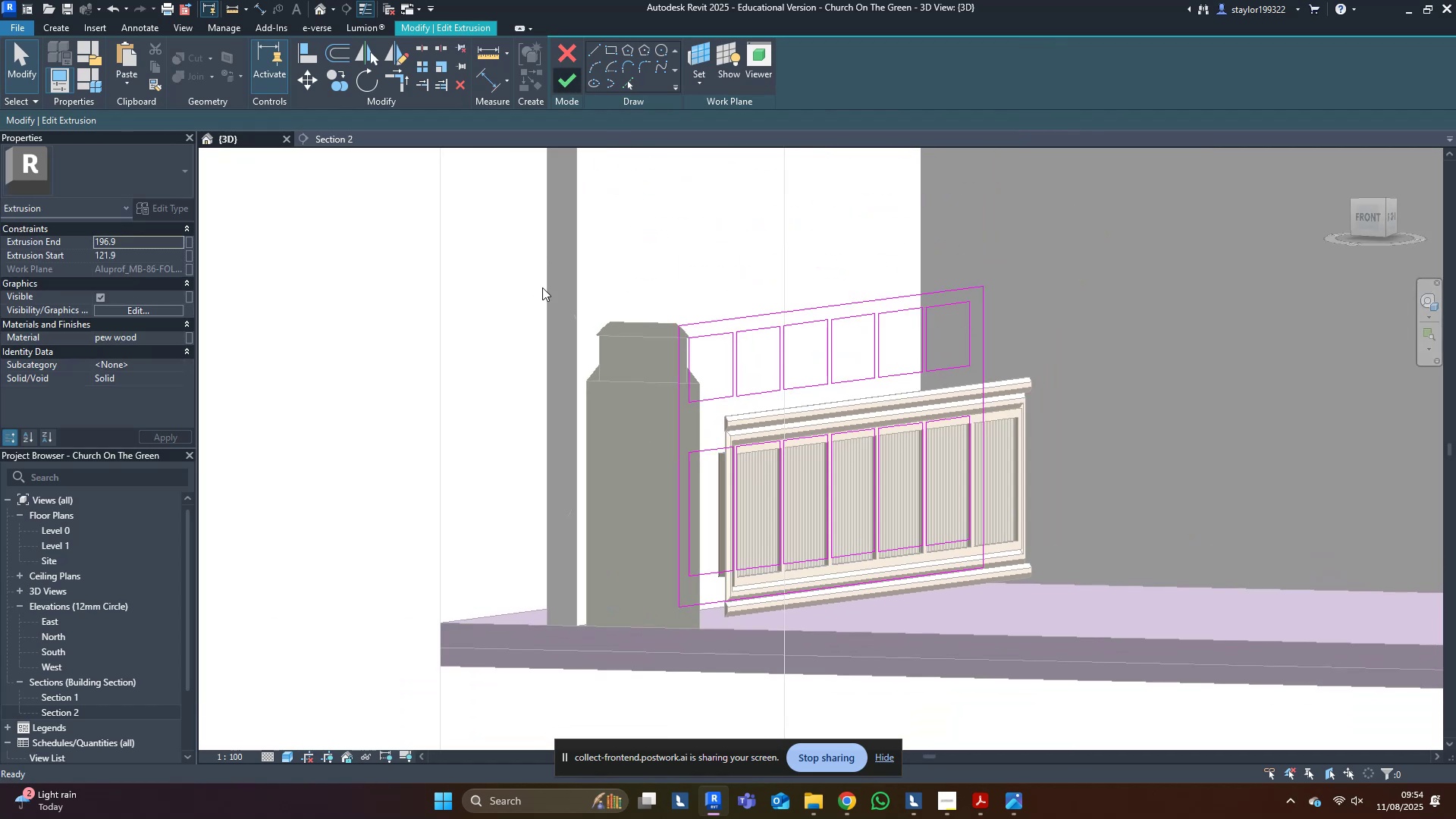 
triple_click([547, 290])
 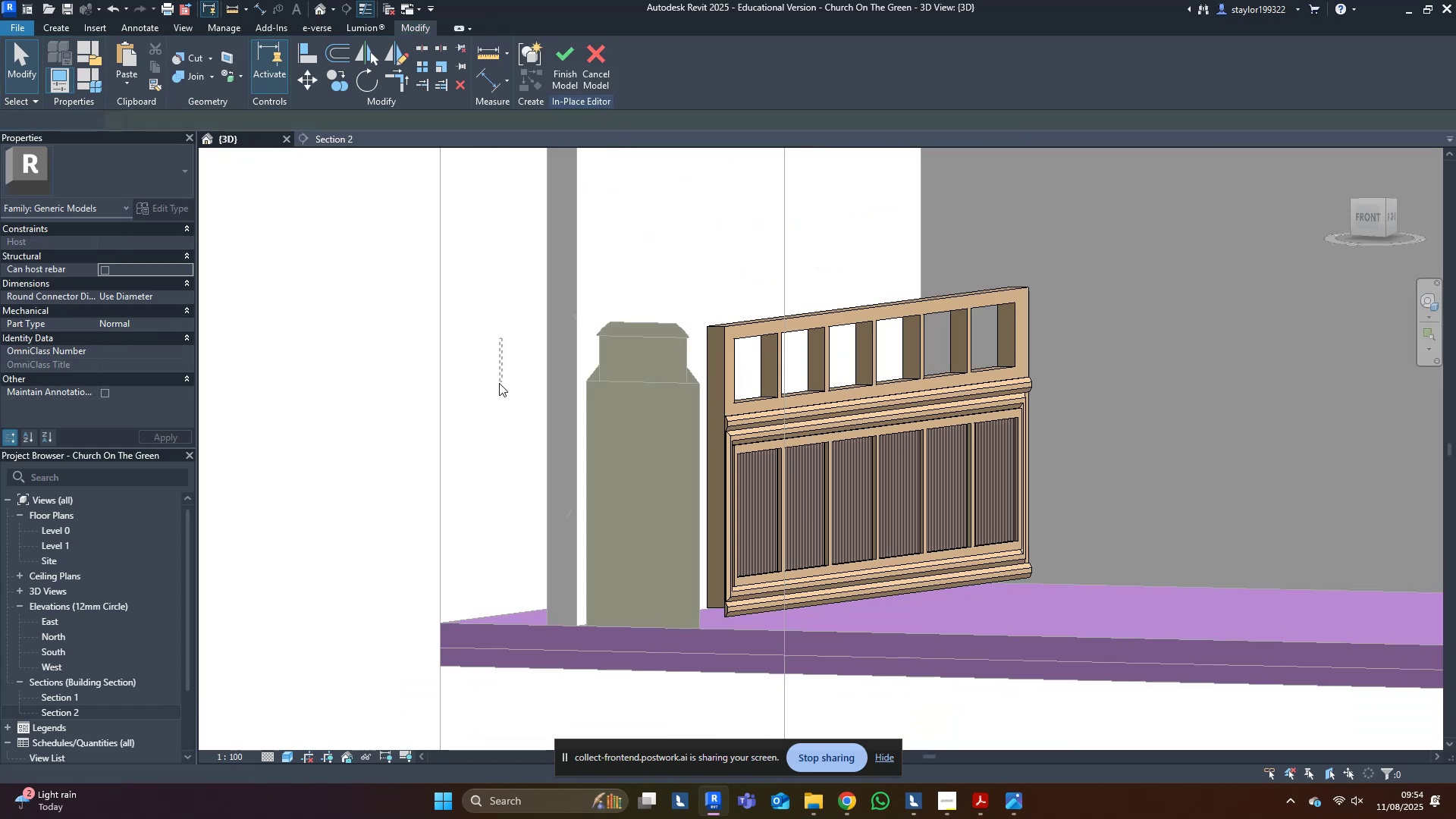 
left_click([658, 315])
 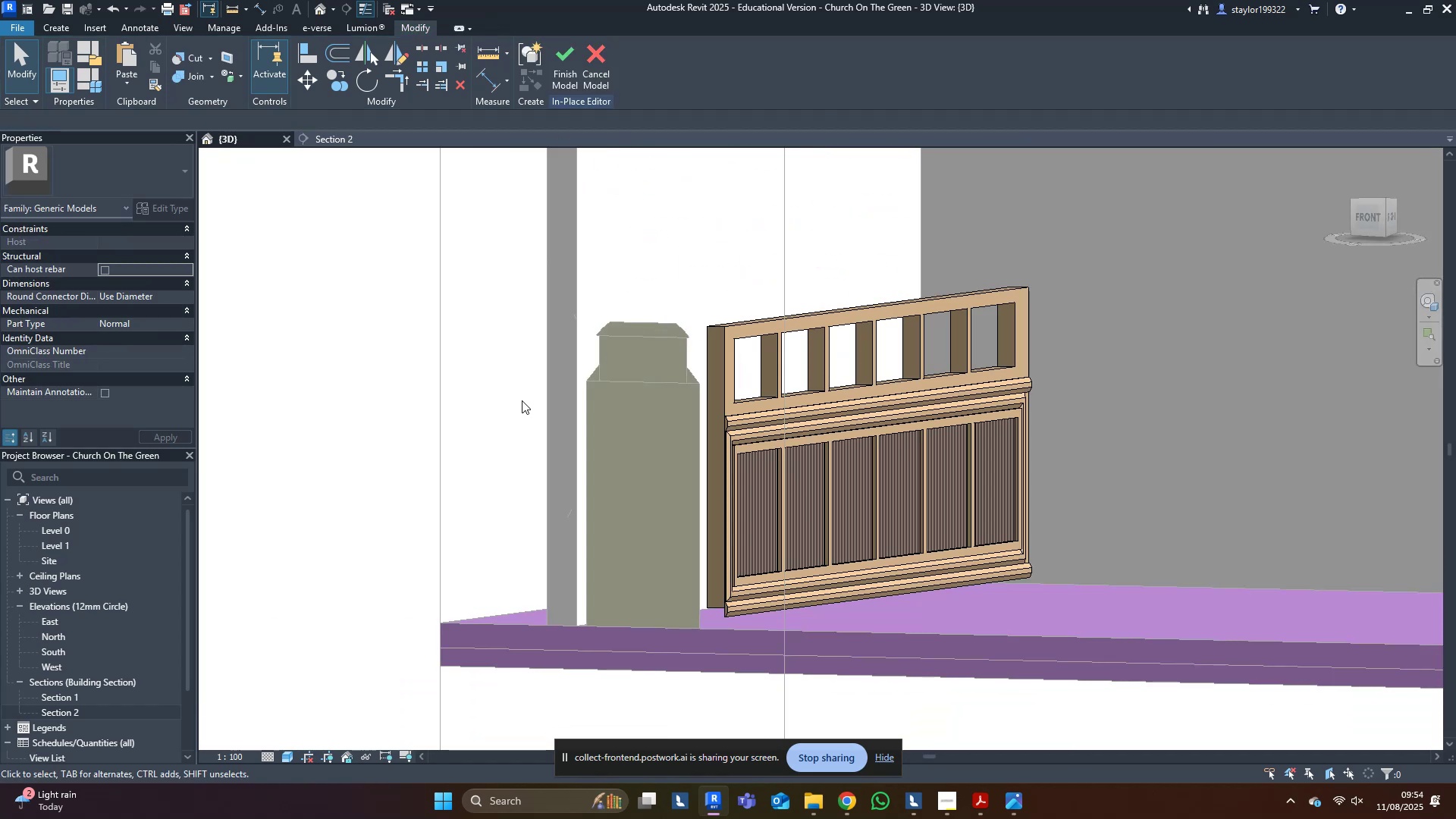 
scroll: coordinate [446, 475], scroll_direction: down, amount: 5.0
 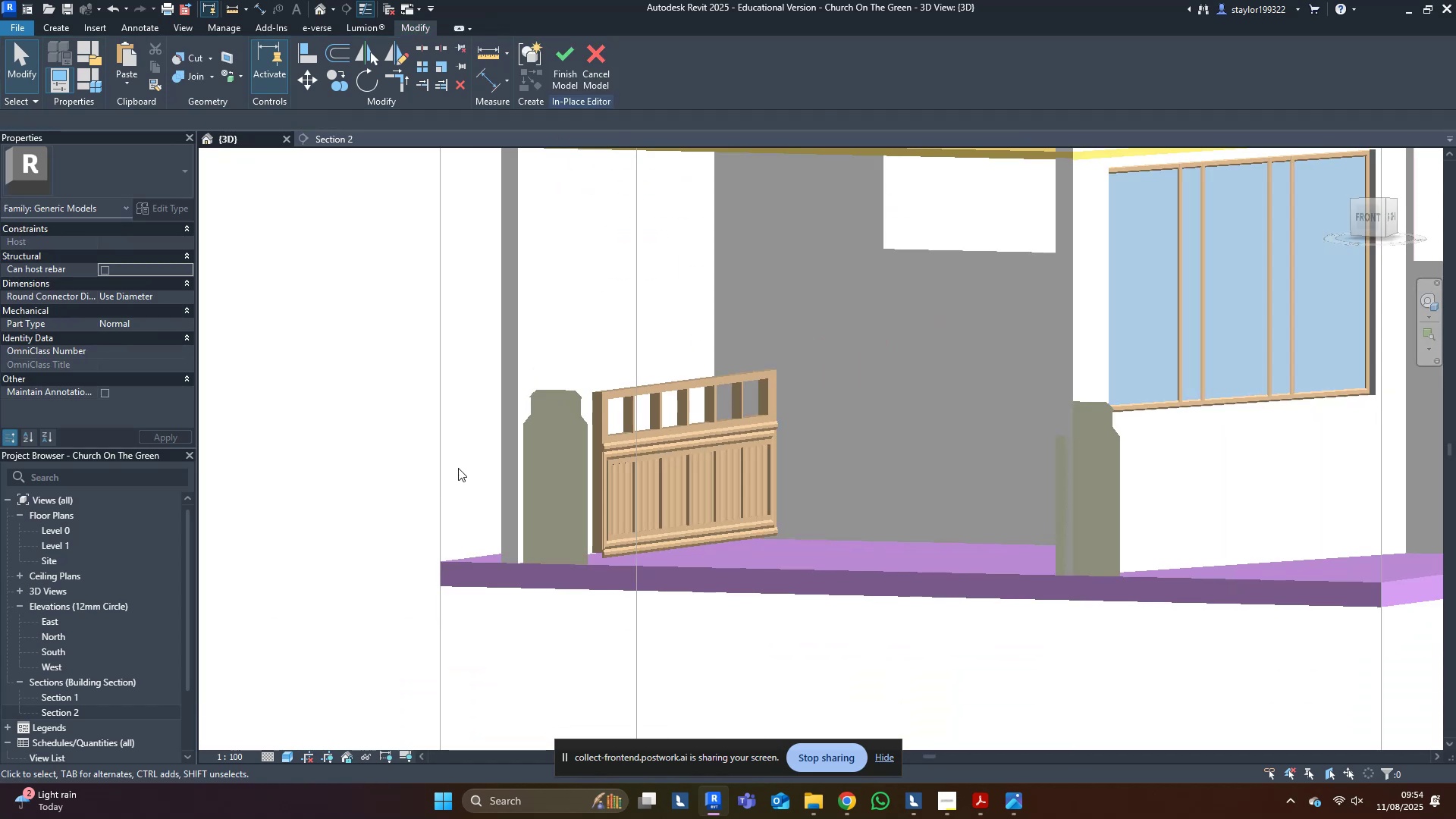 
hold_key(key=ShiftLeft, duration=1.35)
 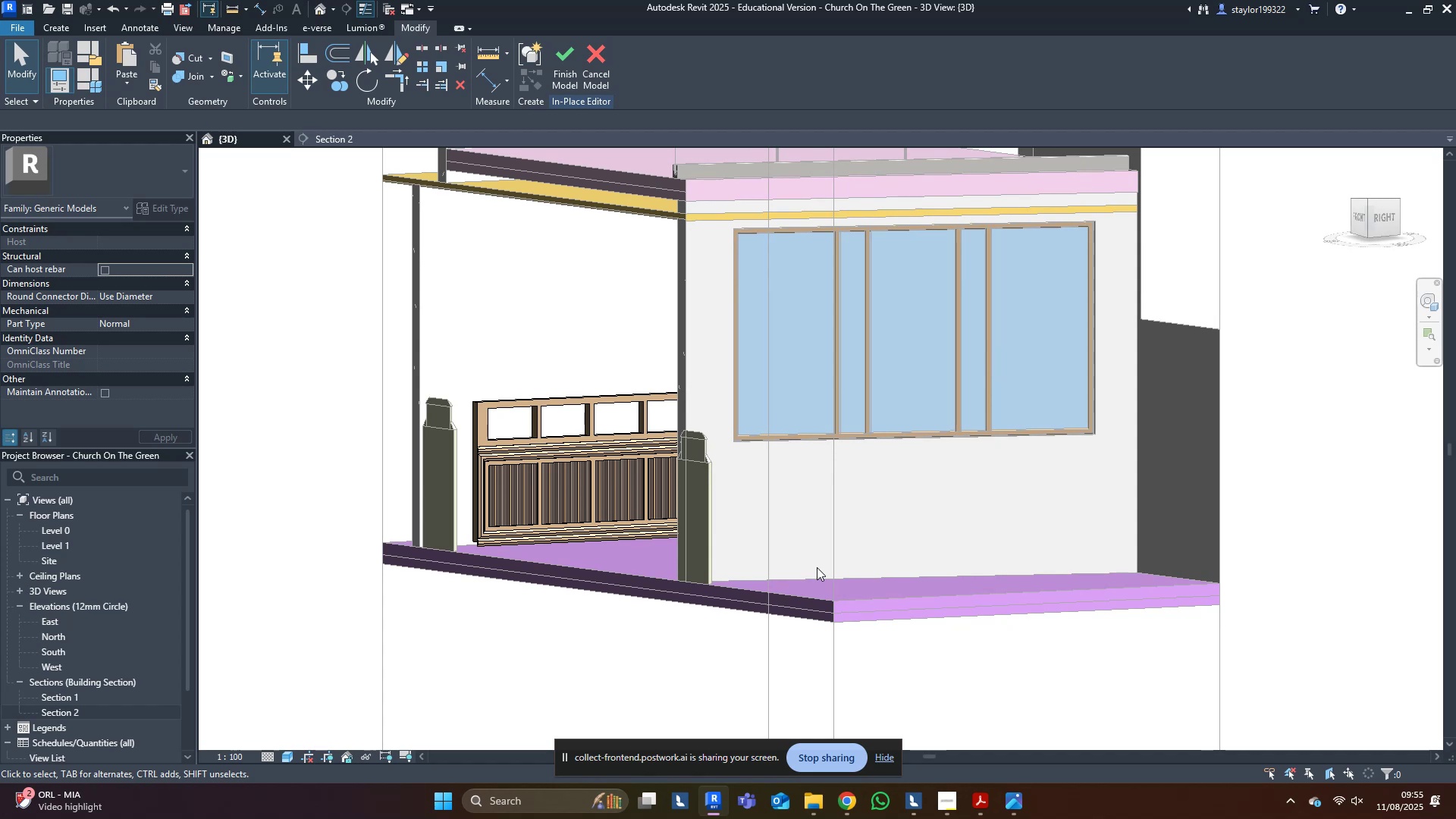 
wait(19.66)
 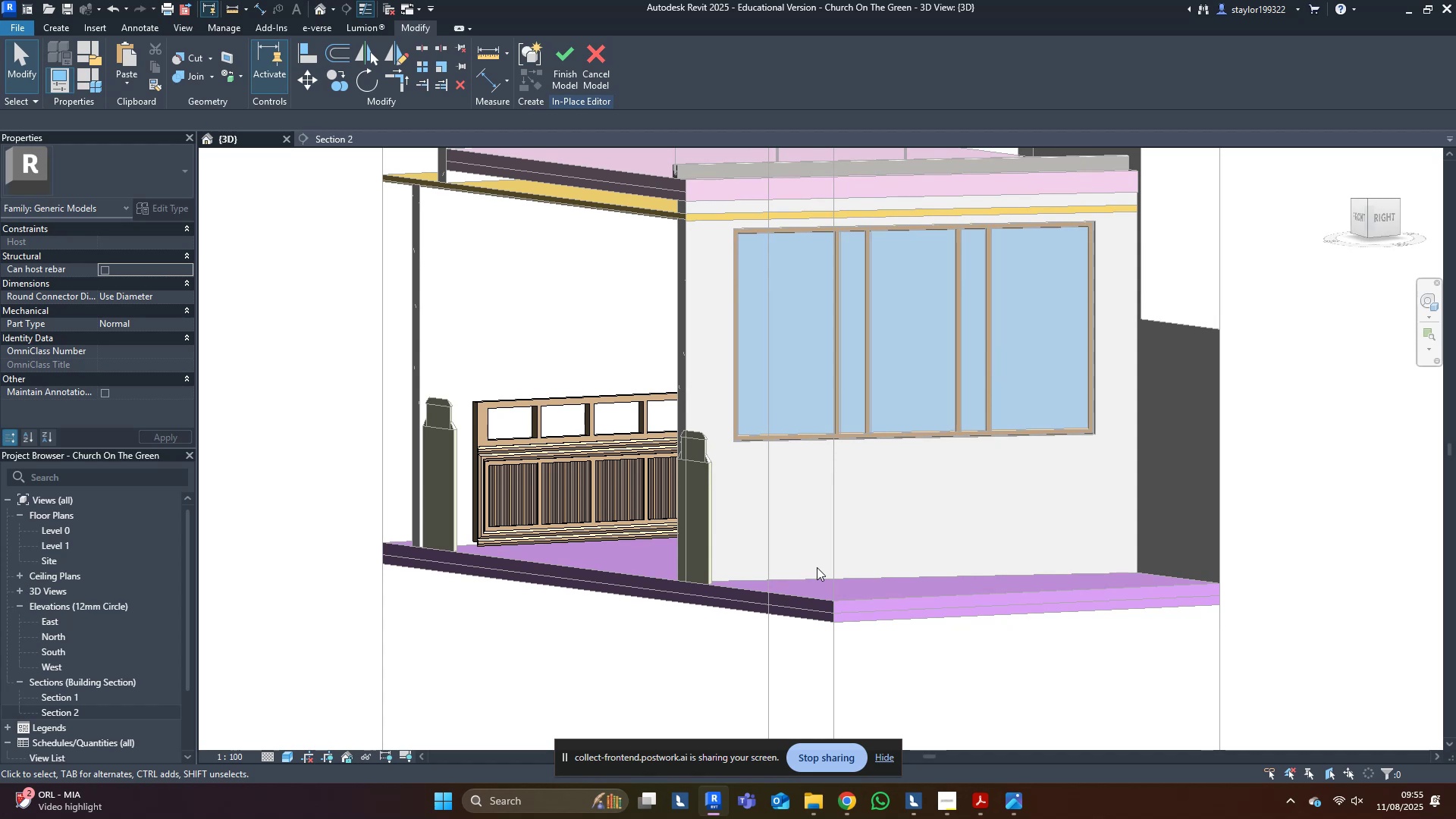 
middle_click([660, 592])
 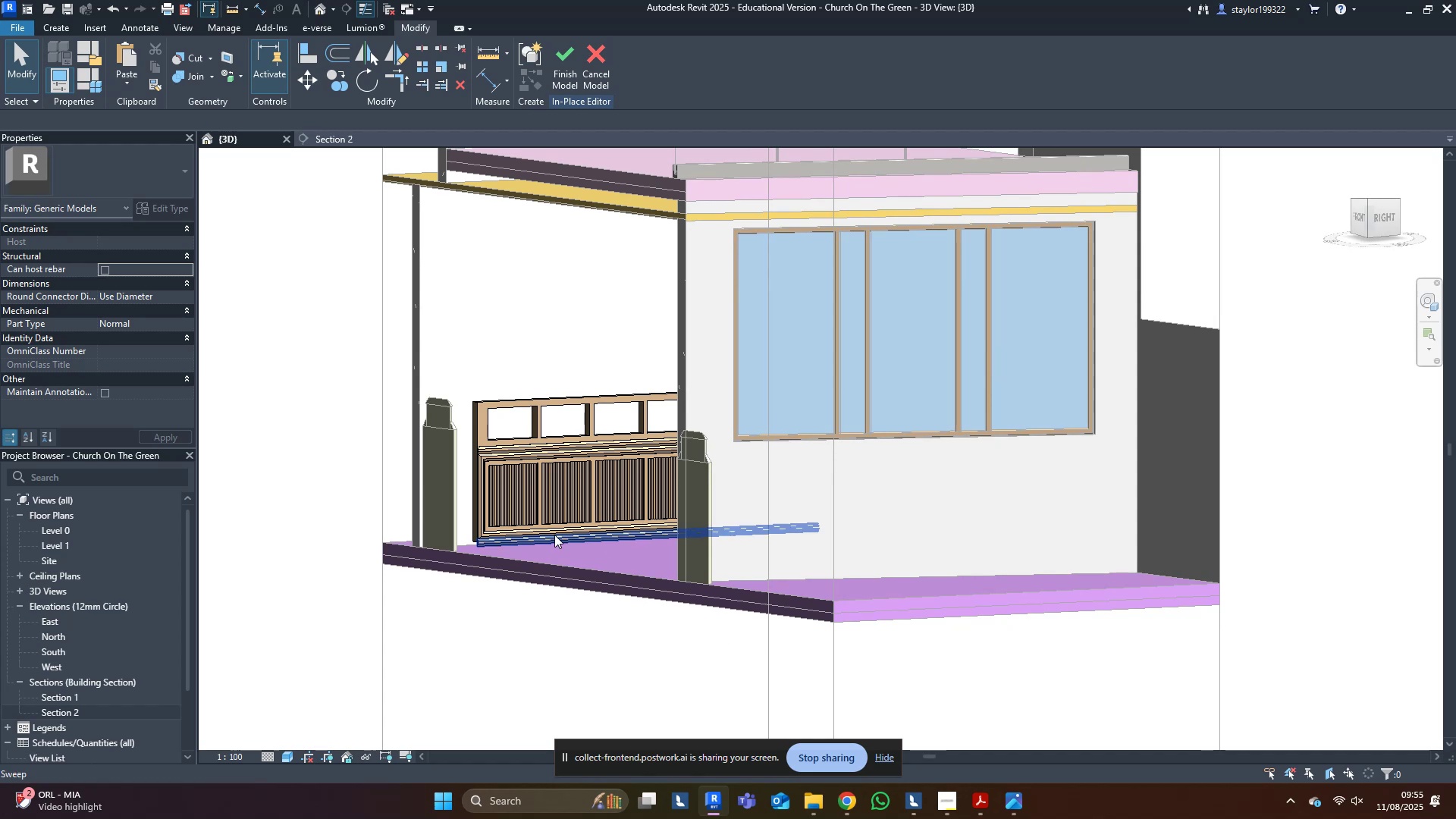 
scroll: coordinate [544, 525], scroll_direction: up, amount: 6.0
 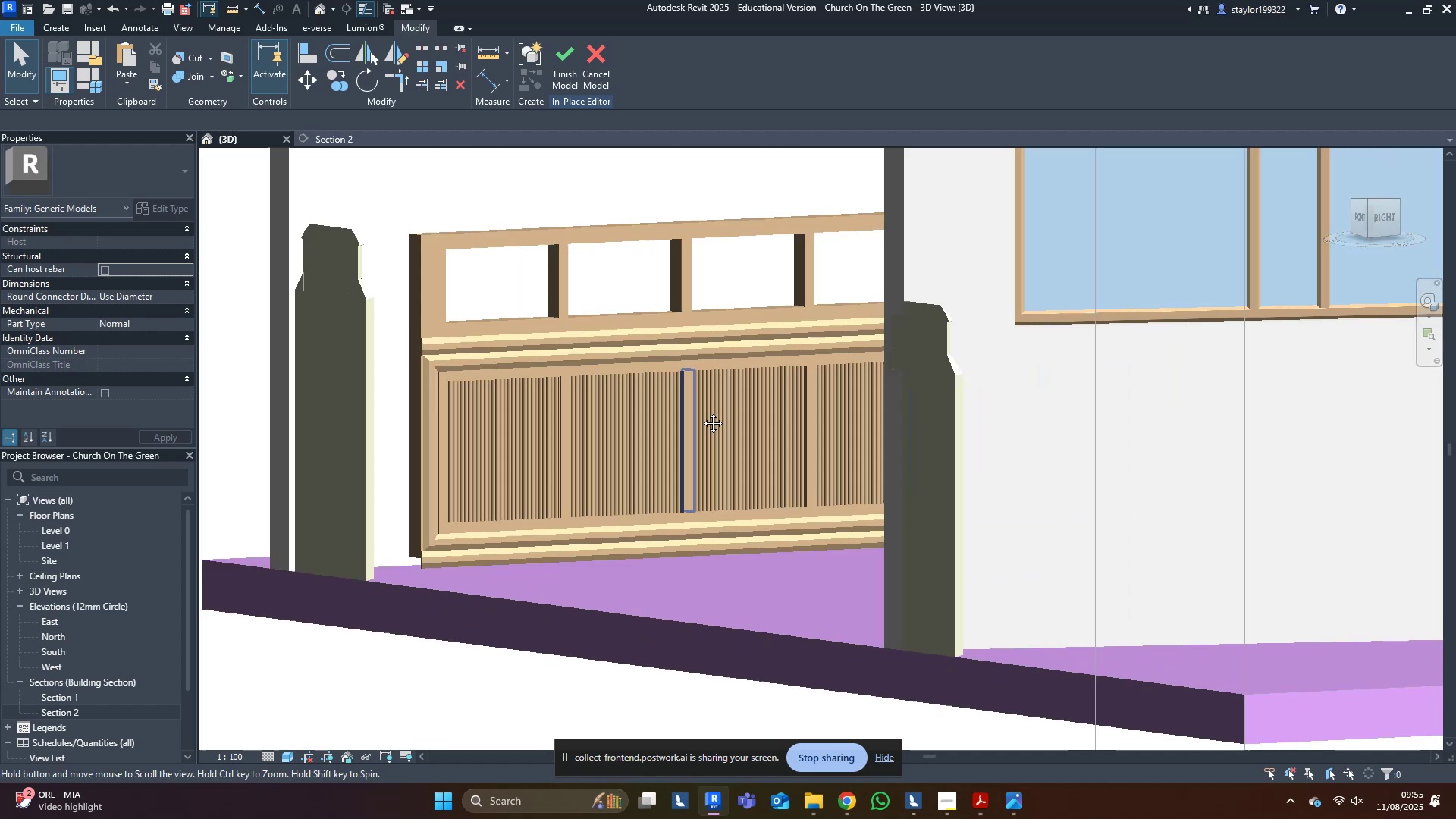 
scroll: coordinate [708, 436], scroll_direction: down, amount: 1.0
 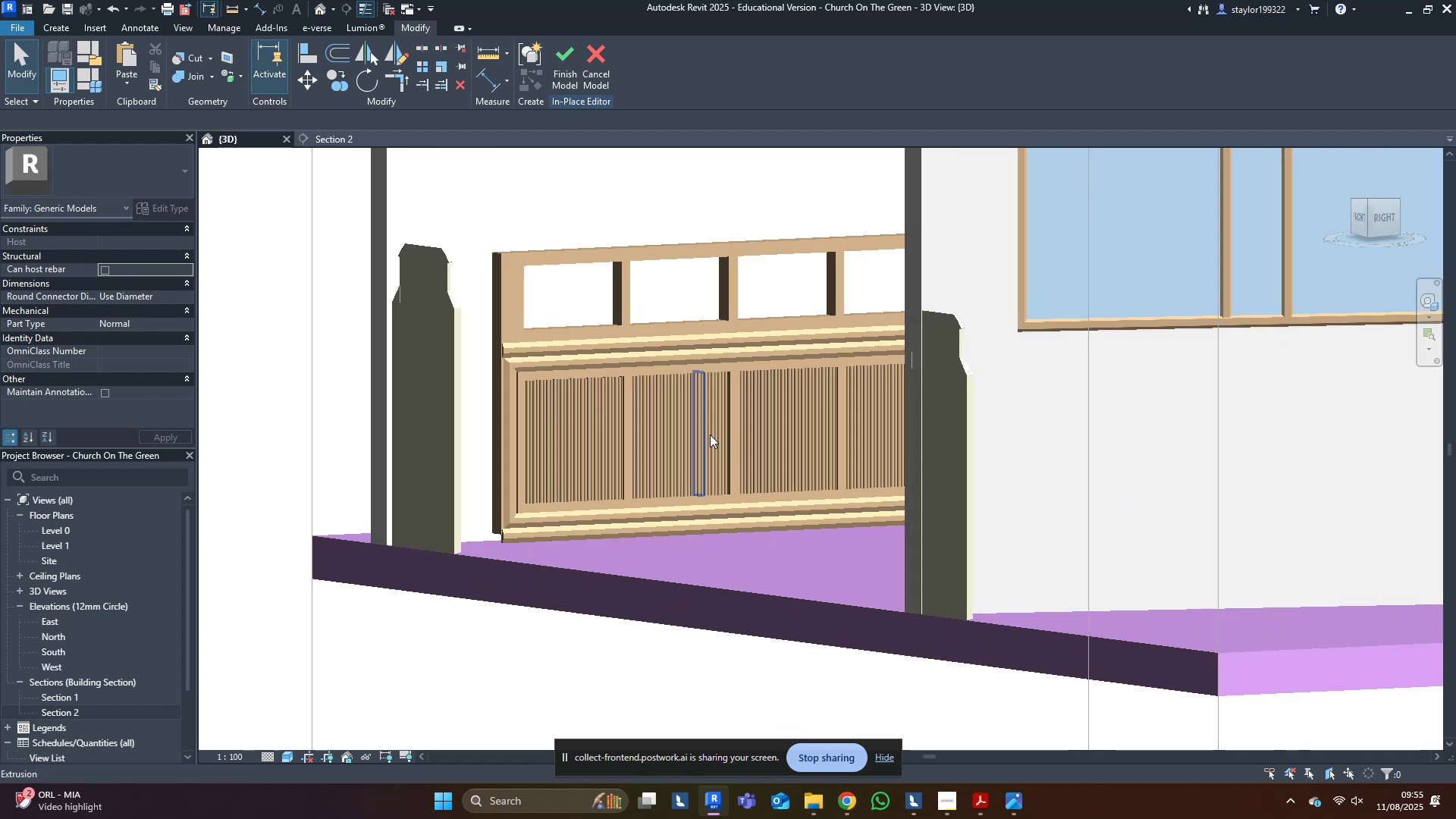 
hold_key(key=ShiftLeft, duration=0.51)
 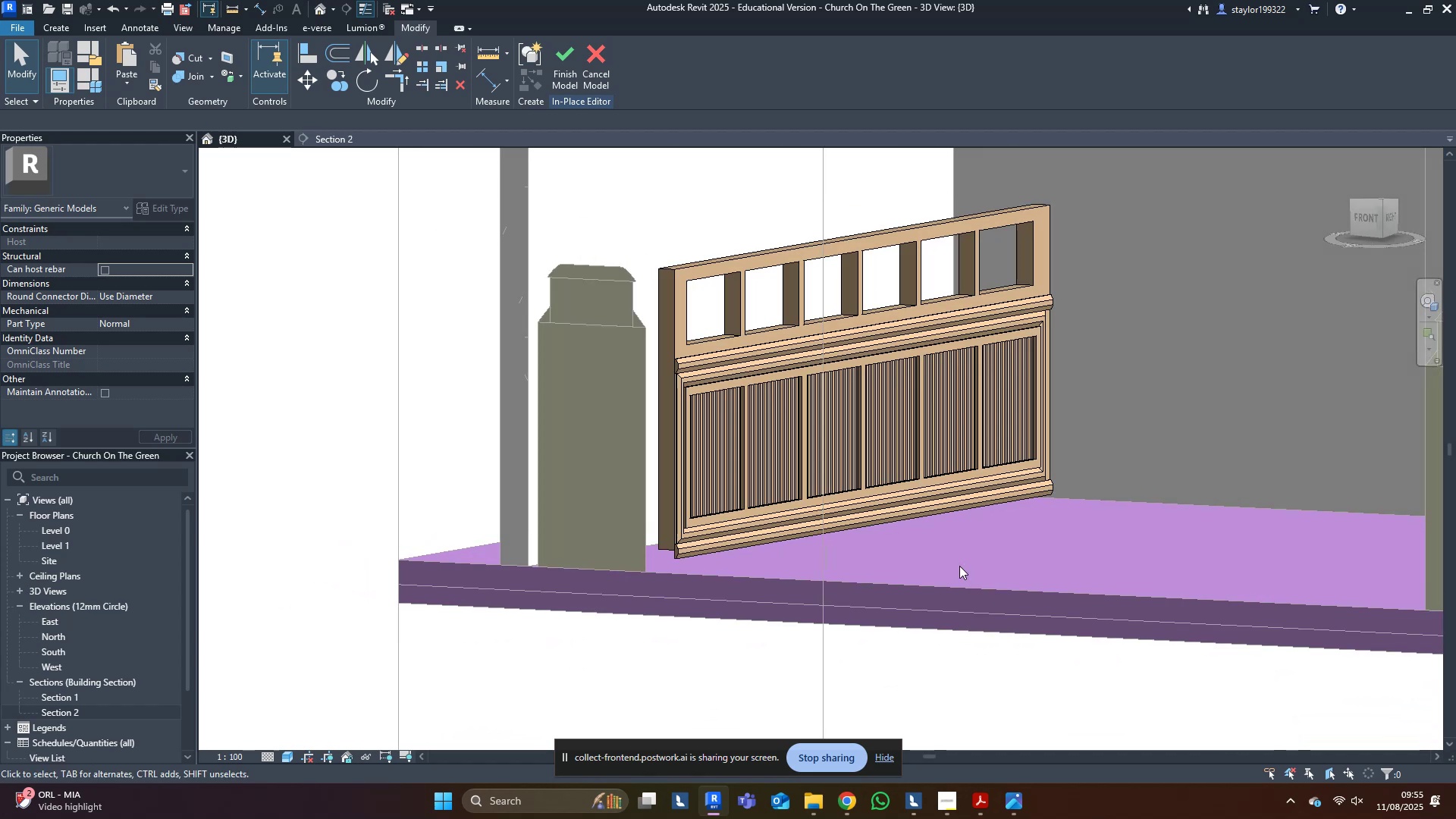 
scroll: coordinate [968, 546], scroll_direction: down, amount: 2.0
 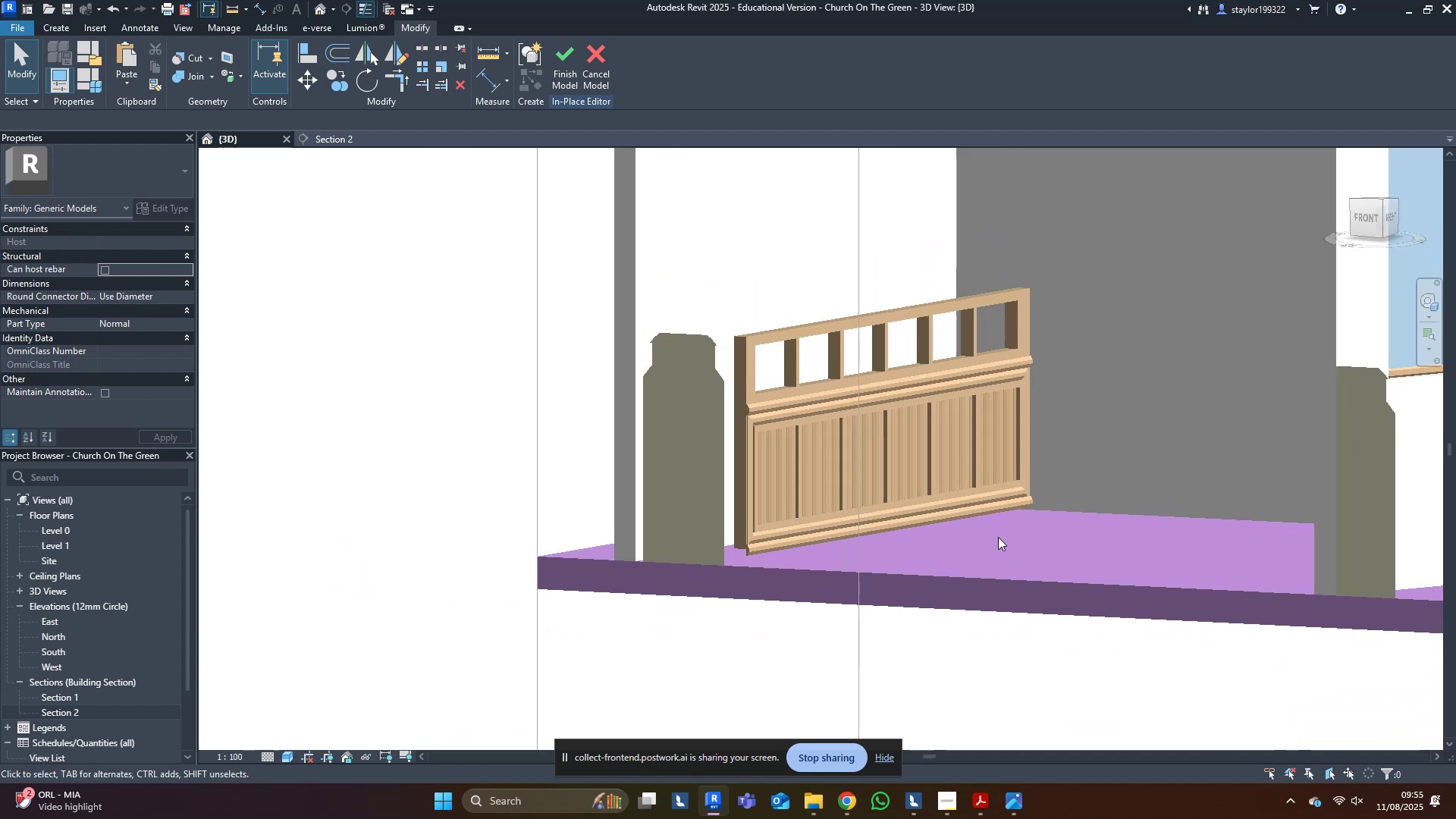 
hold_key(key=ShiftLeft, duration=0.37)
 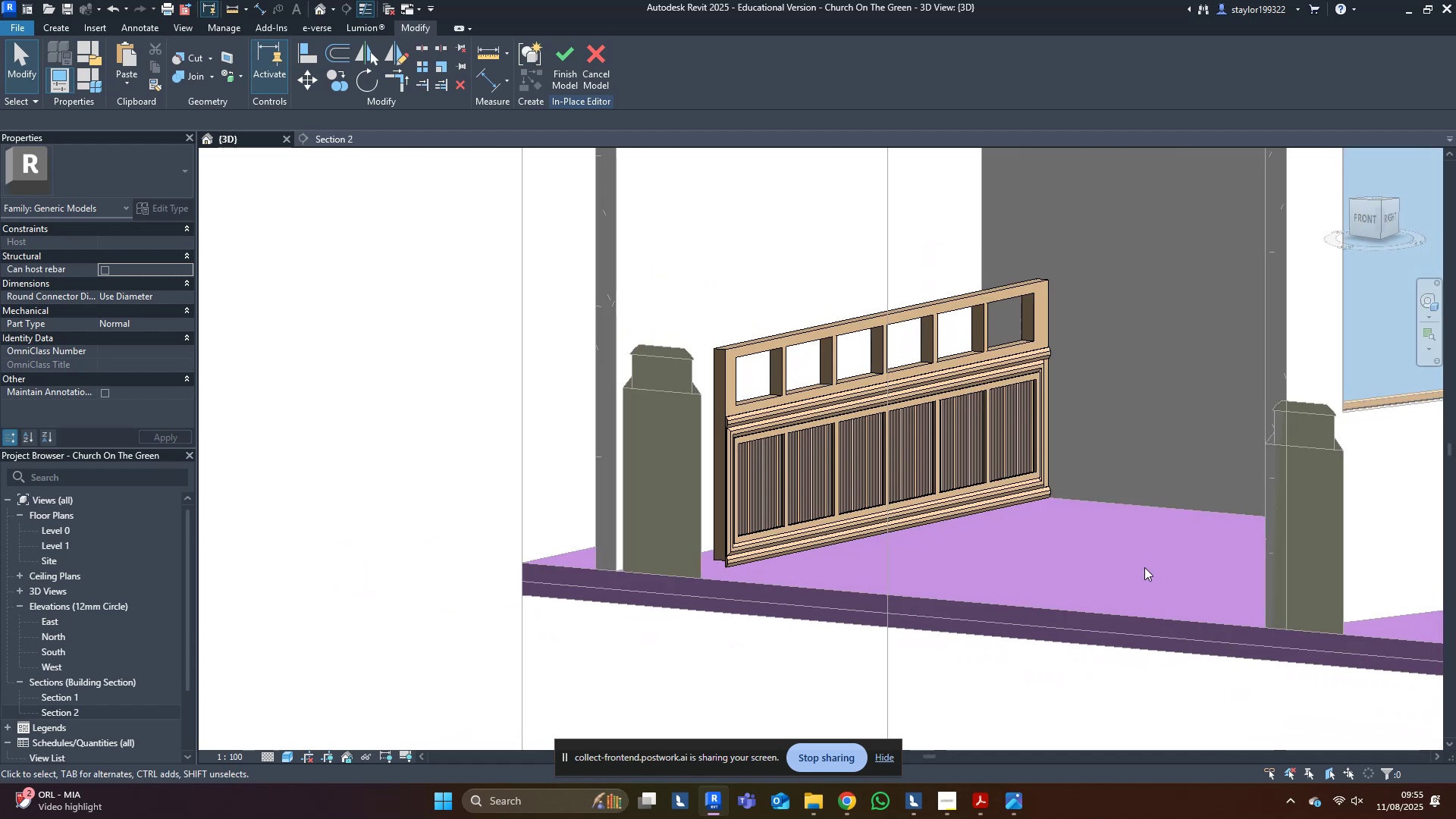 
hold_key(key=ShiftLeft, duration=1.28)
 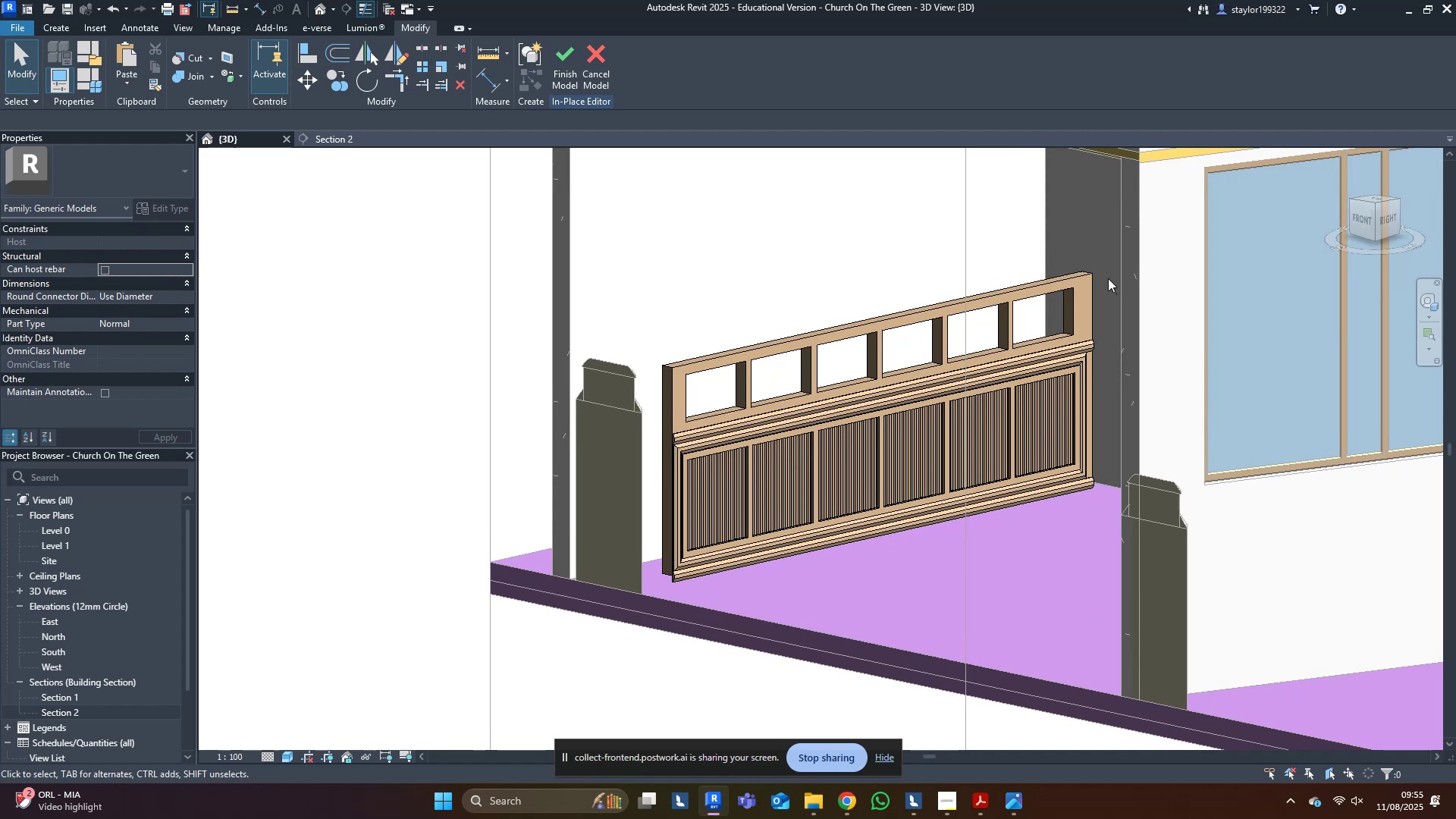 
scroll: coordinate [1107, 279], scroll_direction: up, amount: 3.0
 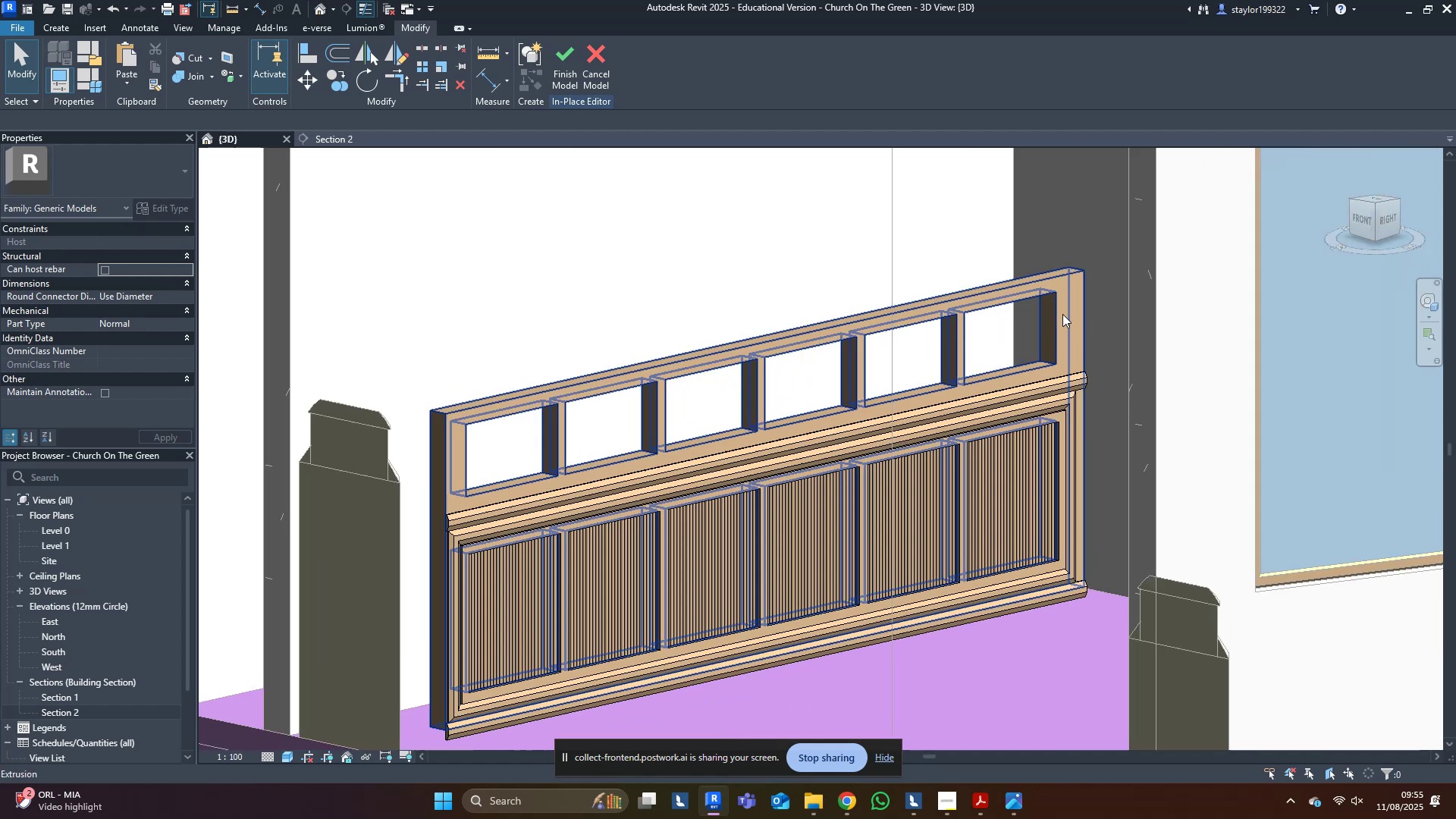 
left_click([1062, 314])
 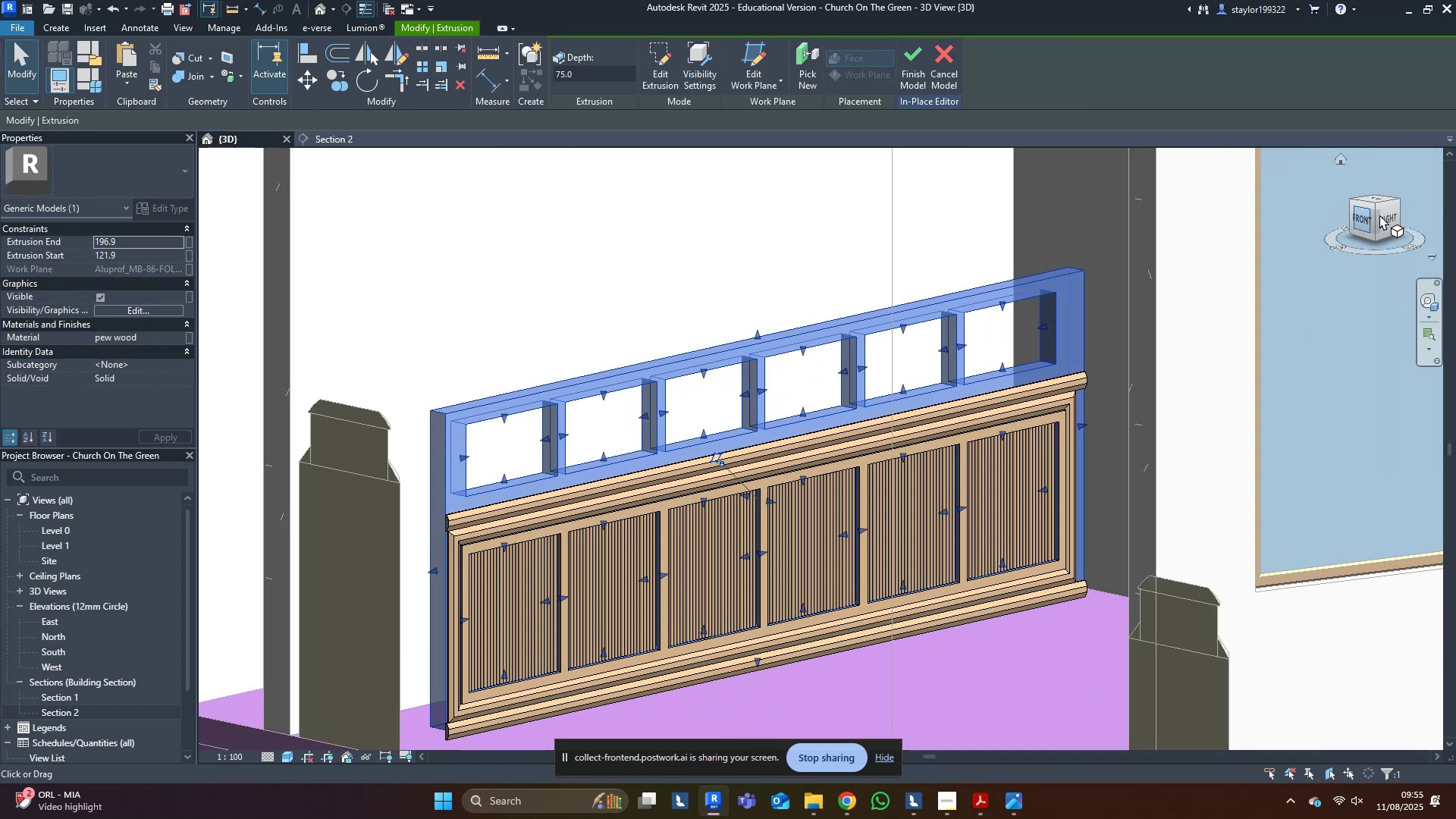 
left_click([1389, 216])
 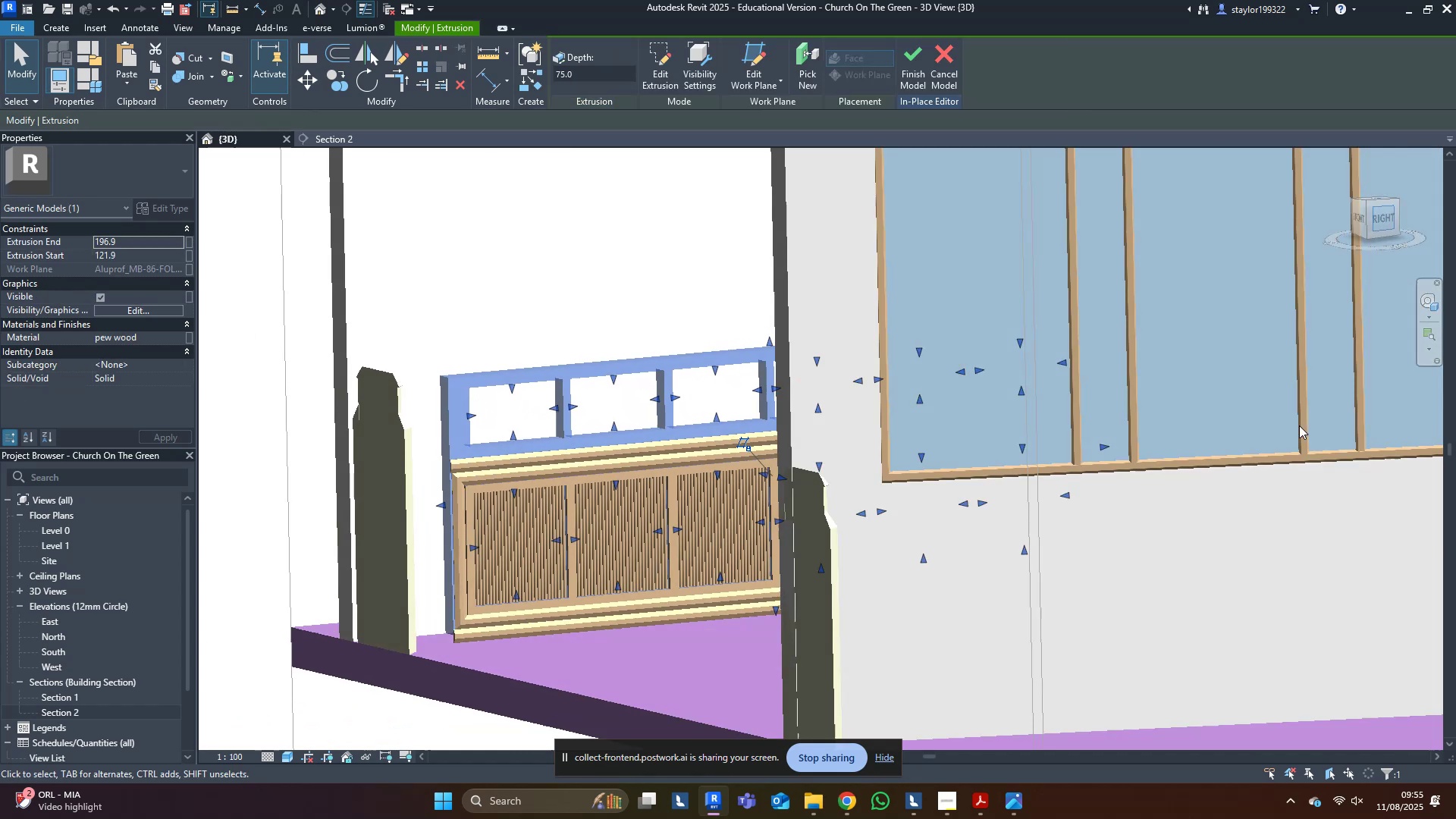 
middle_click([1298, 426])
 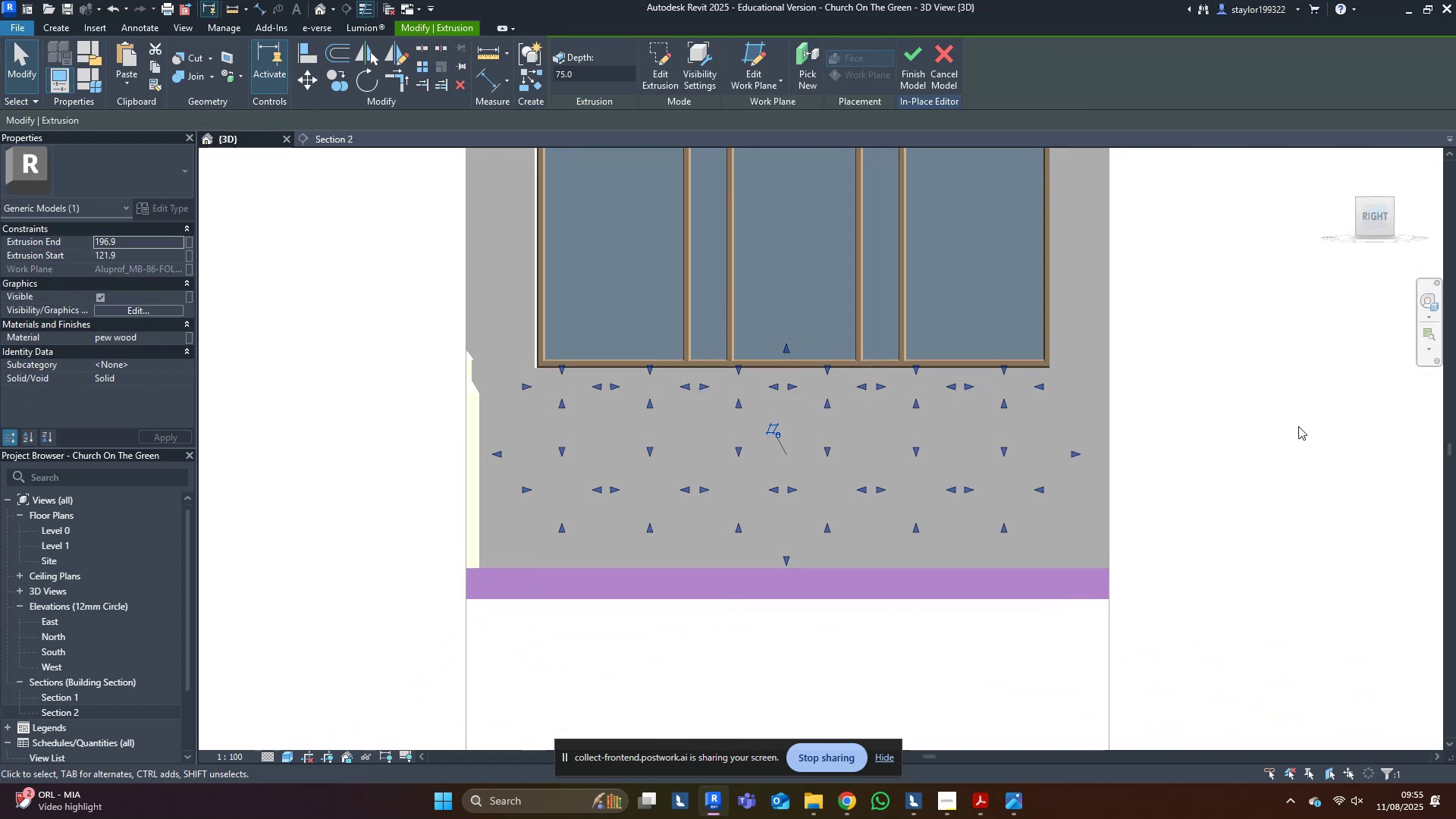 
type(wf)
 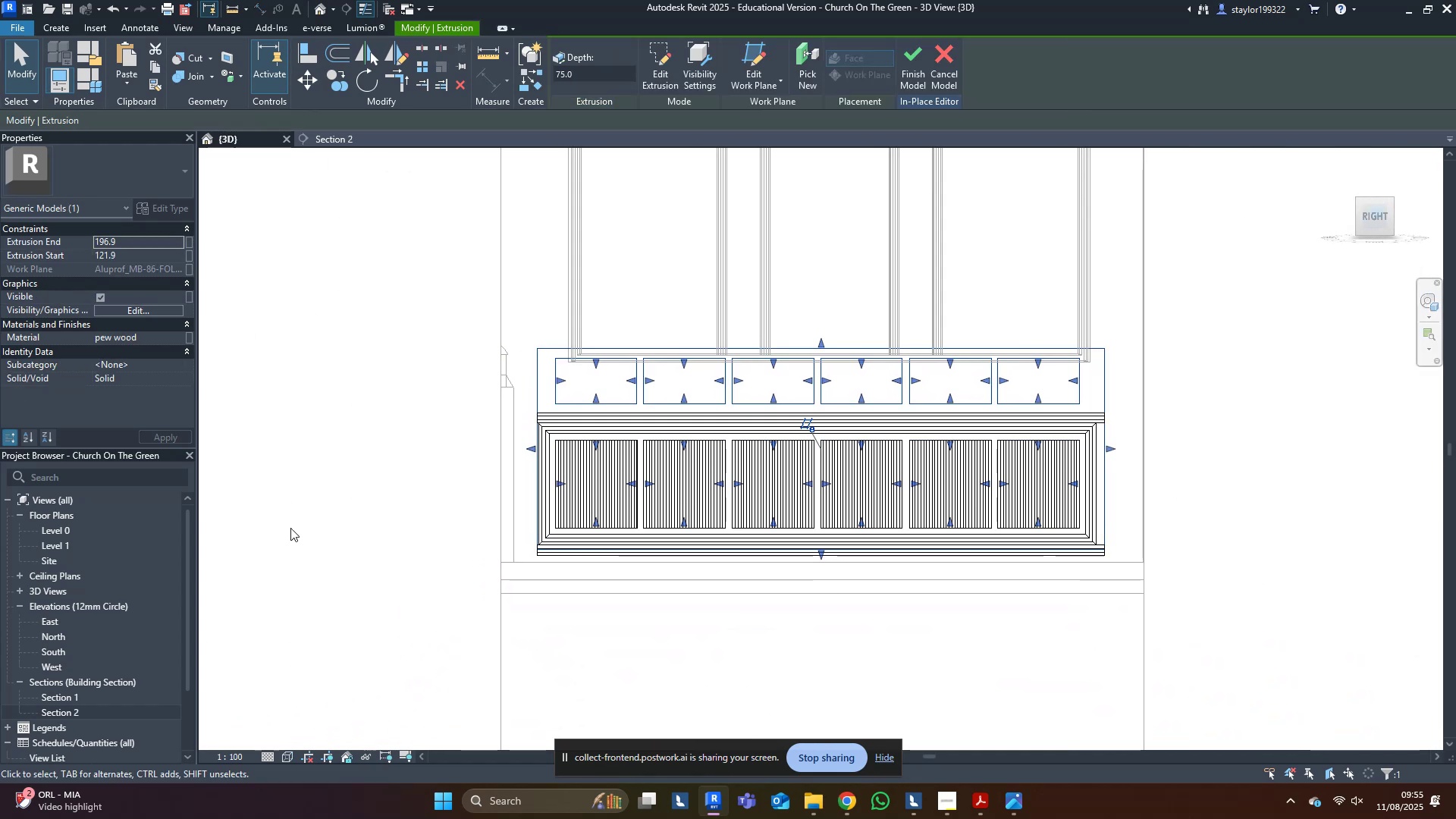 
scroll: coordinate [1028, 413], scroll_direction: up, amount: 7.0
 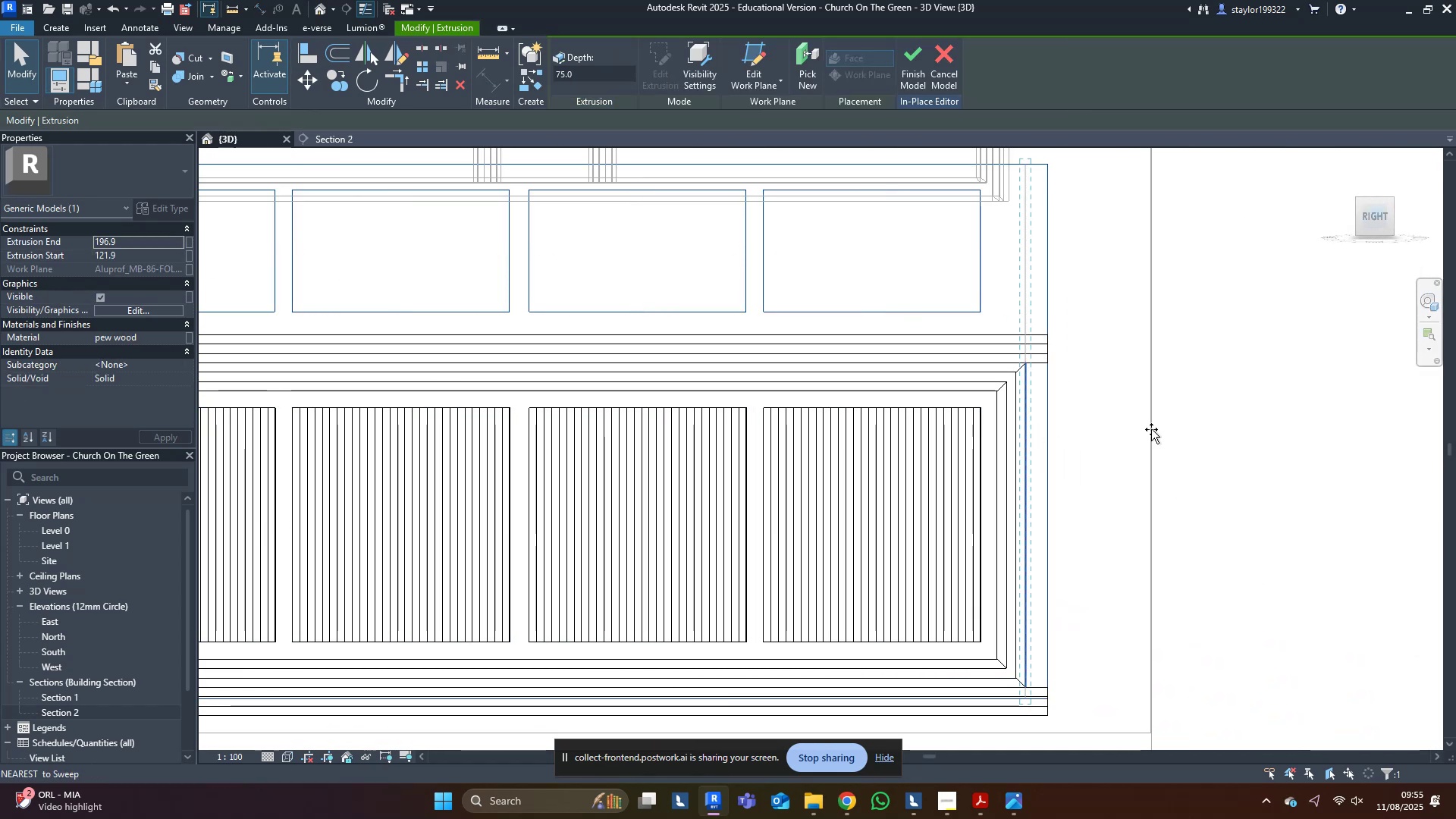 
left_click([1165, 415])
 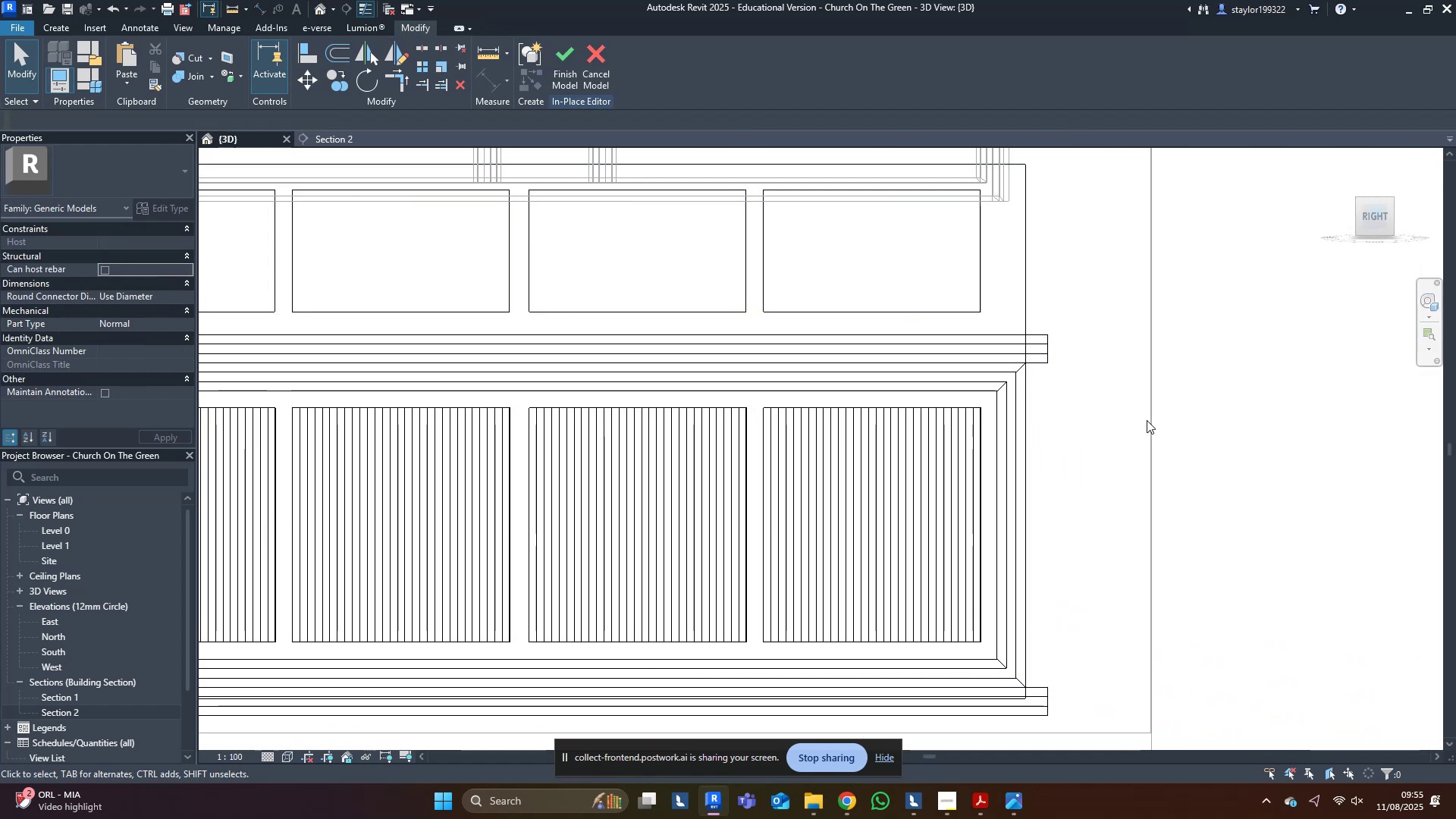 
scroll: coordinate [1144, 422], scroll_direction: down, amount: 4.0
 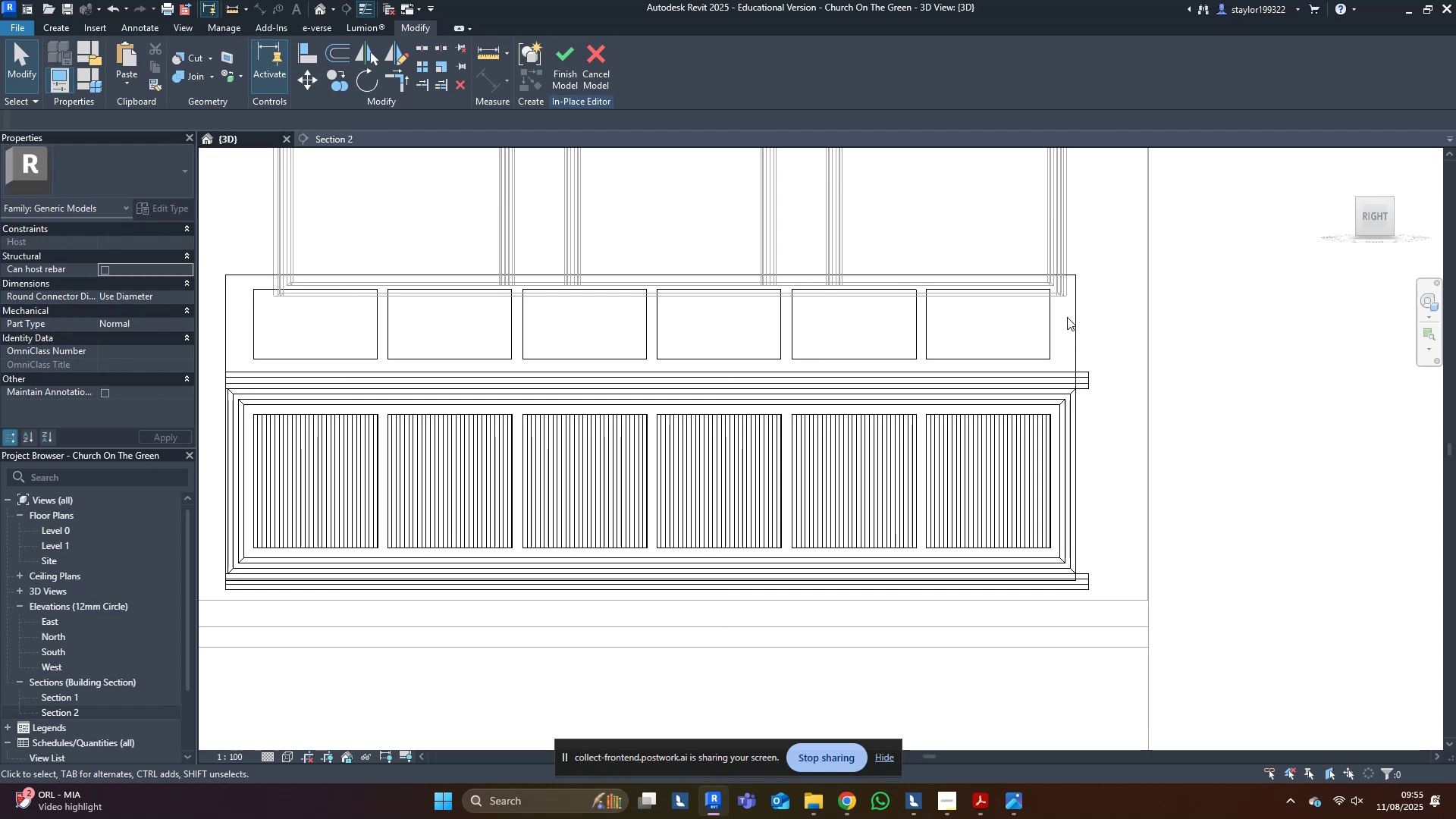 
double_click([1076, 322])
 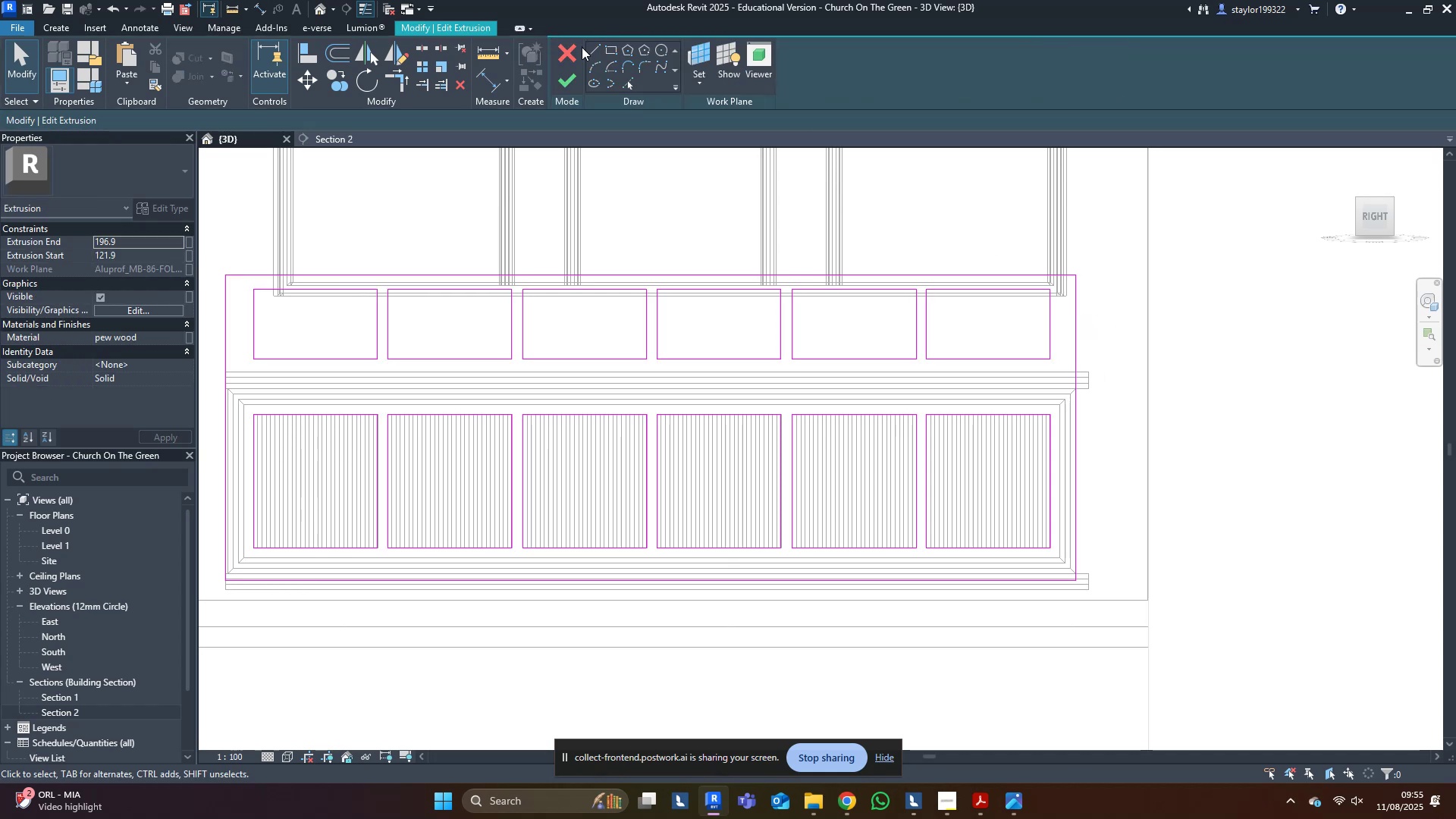 
left_click([592, 49])
 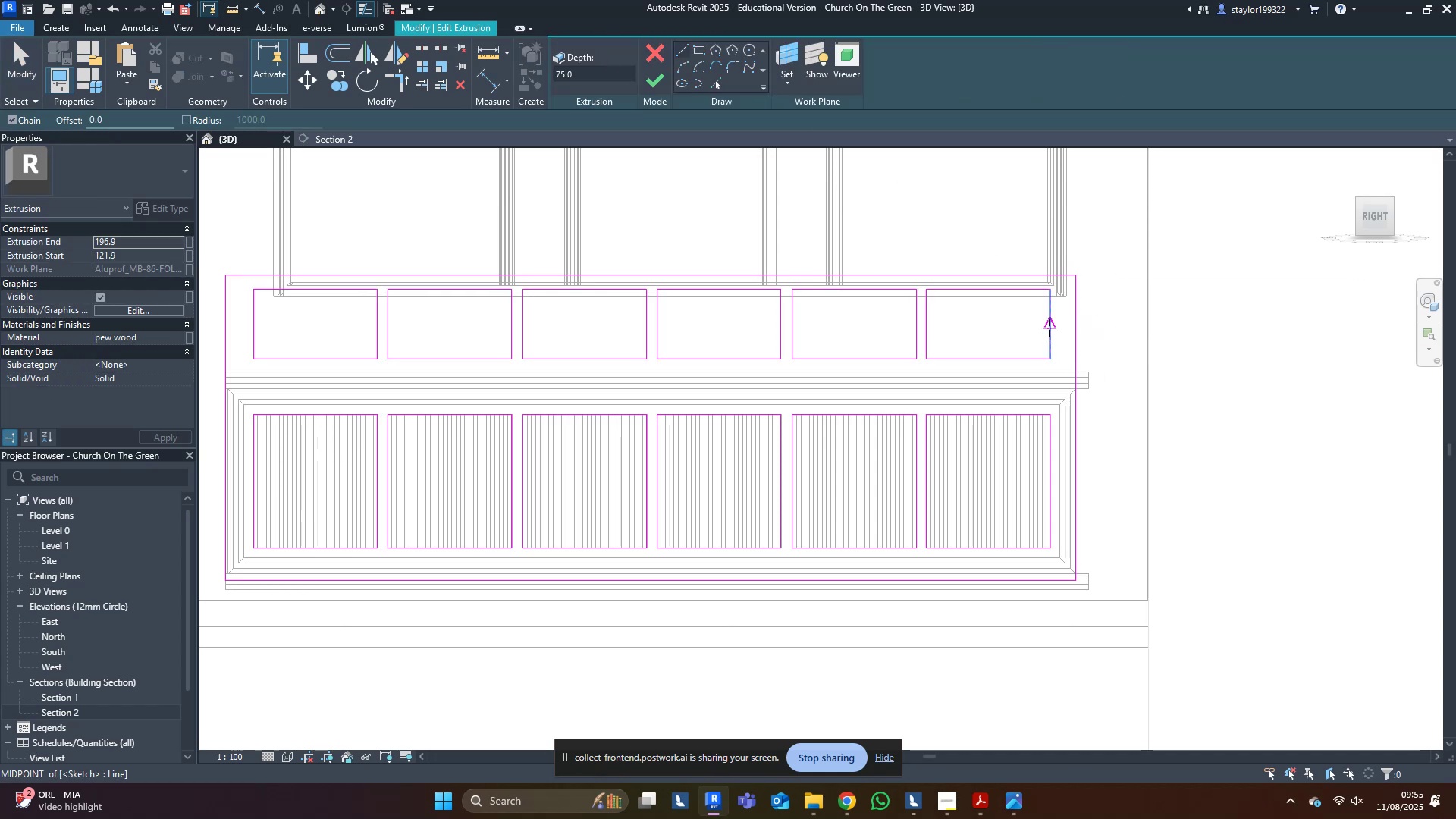 
left_click([1048, 325])
 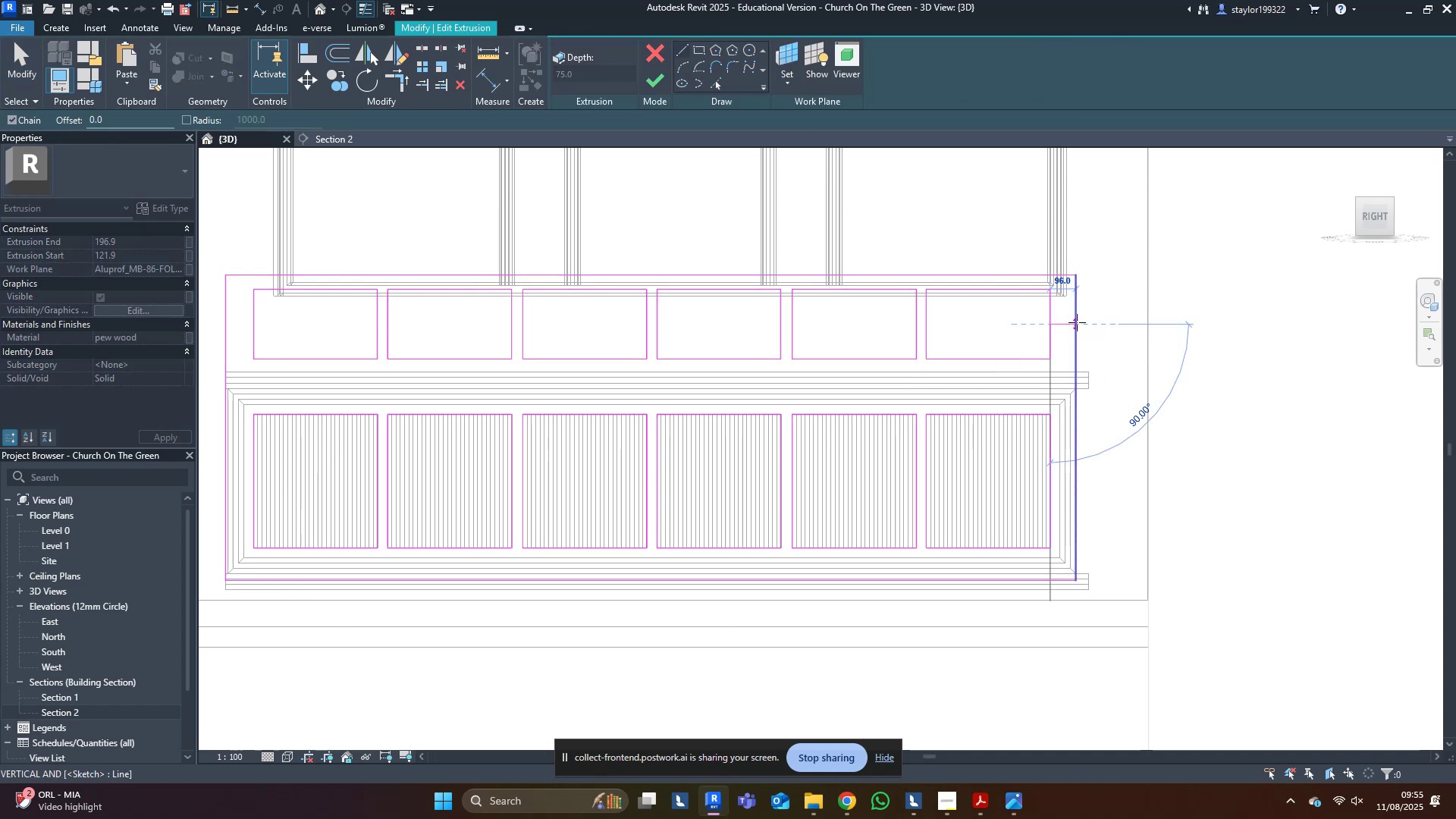 
key(Escape)
 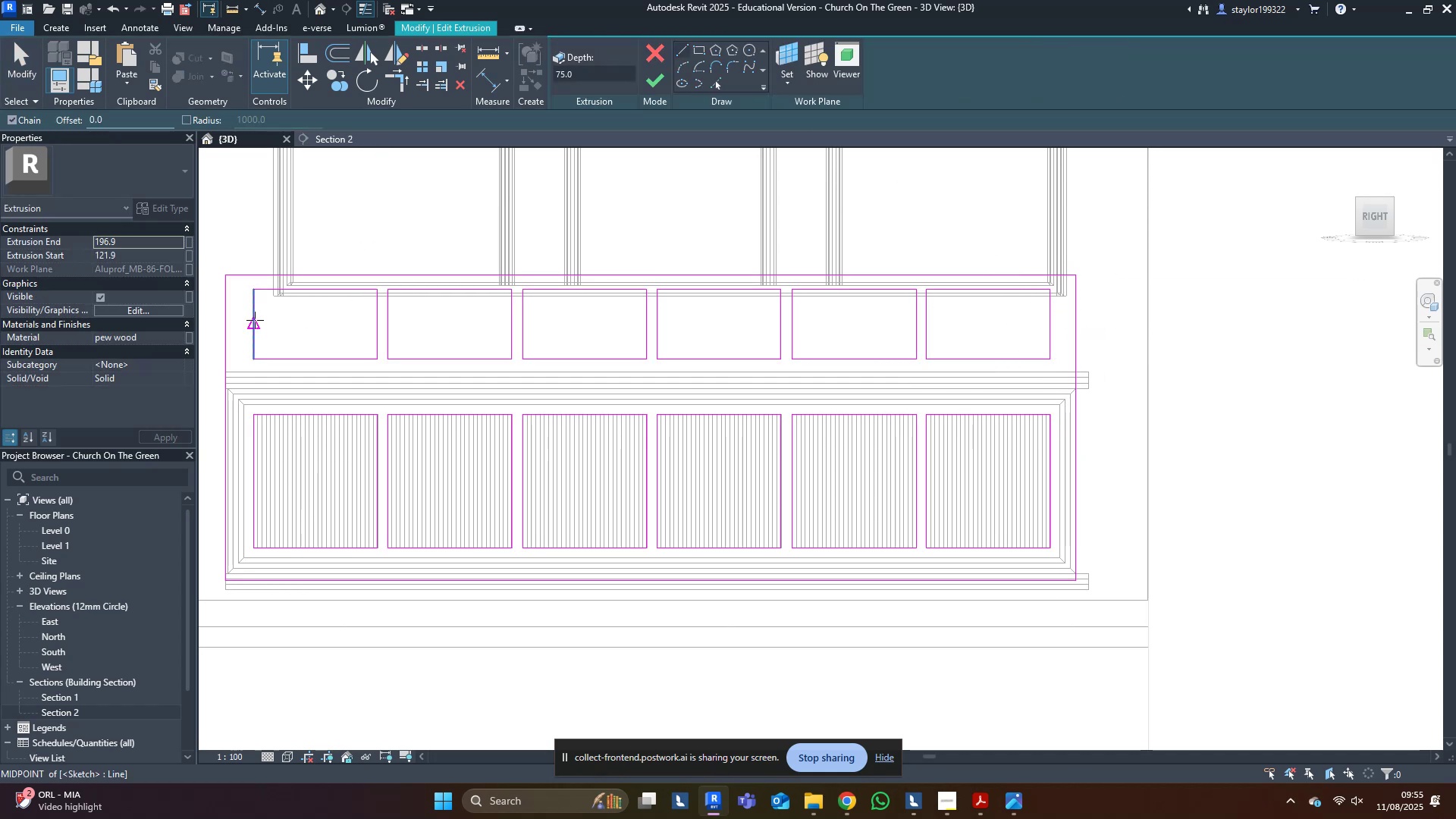 
left_click([256, 322])
 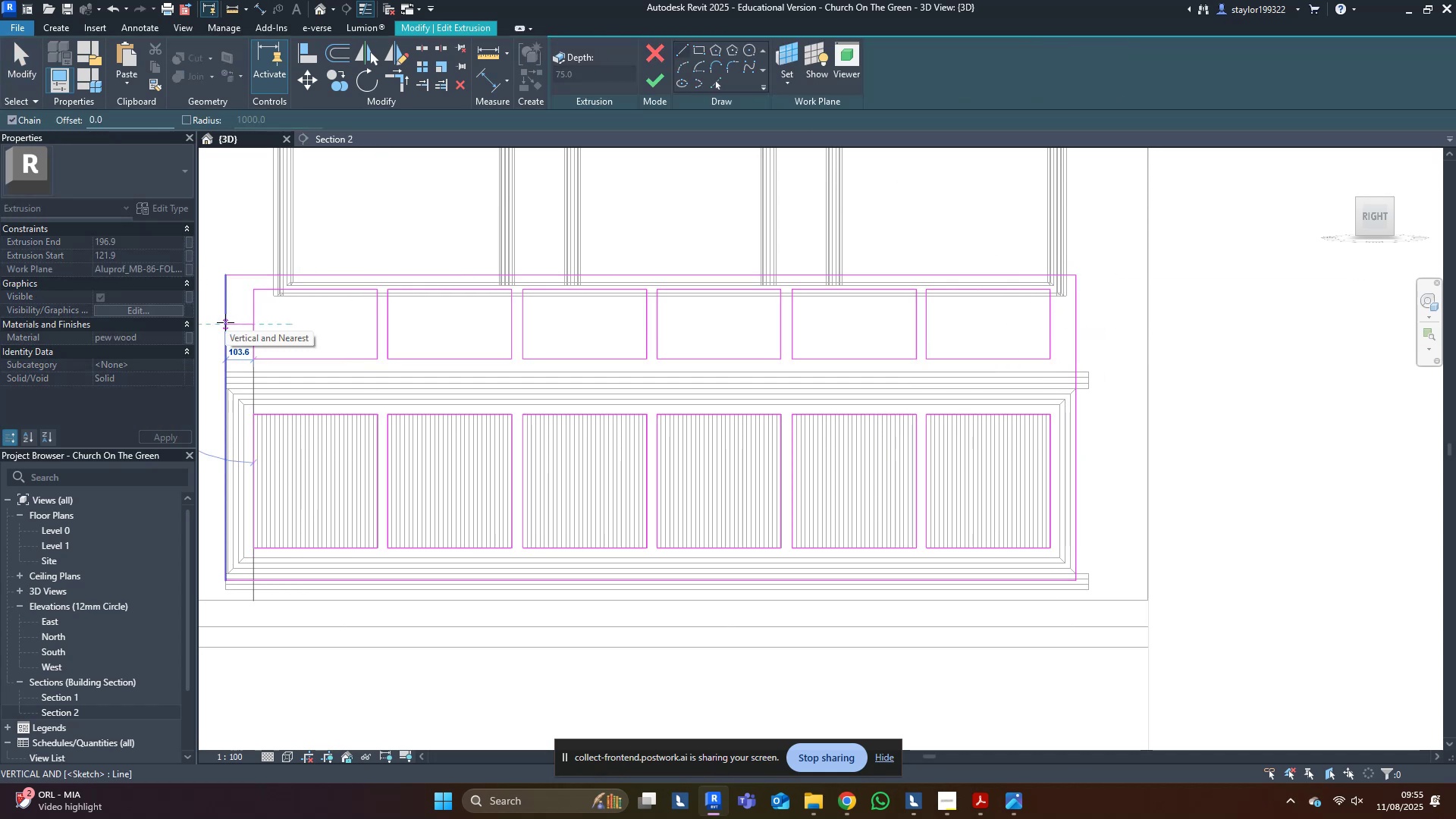 
key(Escape)
type(of100)
 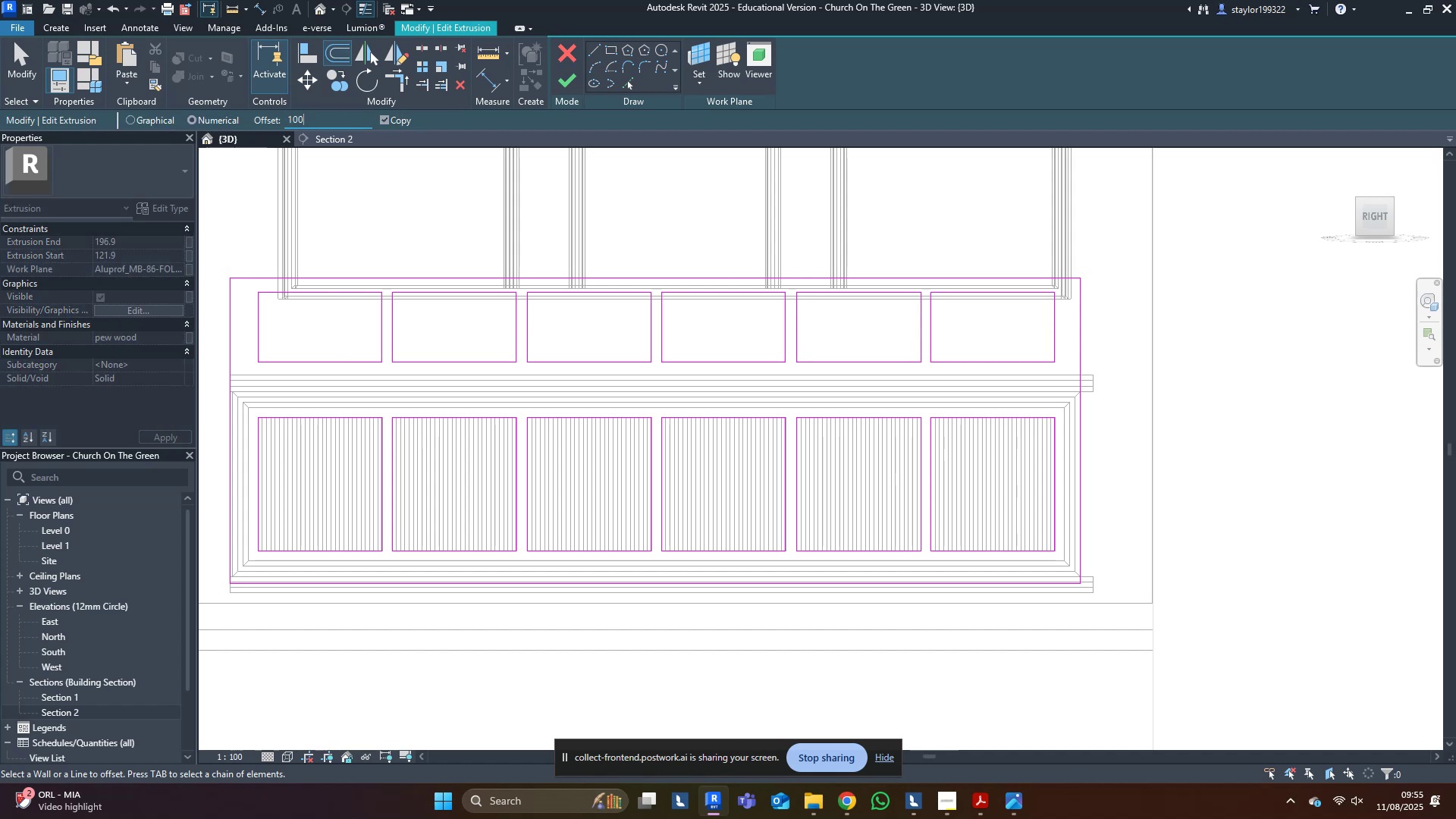 
key(Enter)
 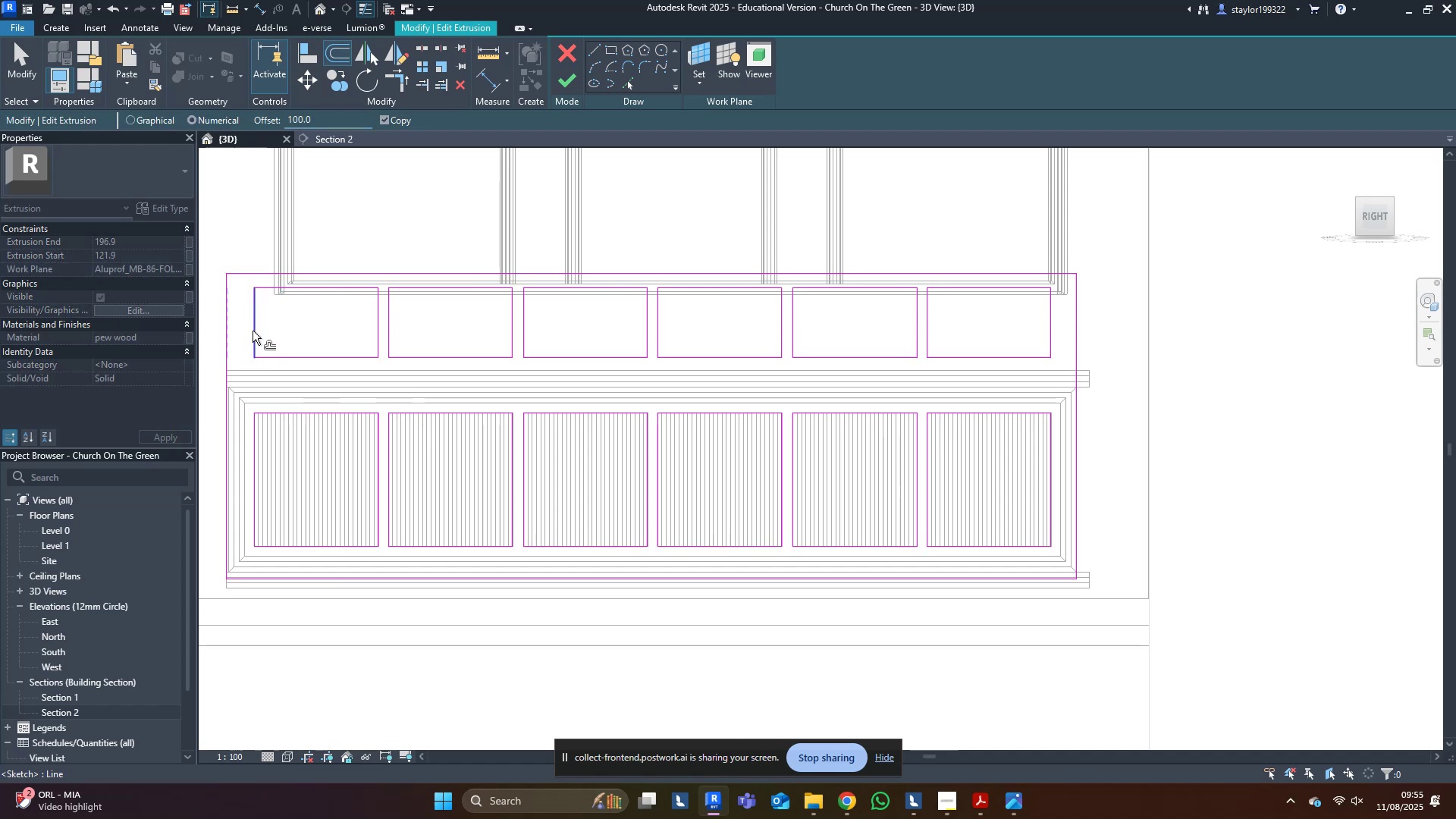 
left_click([253, 331])
 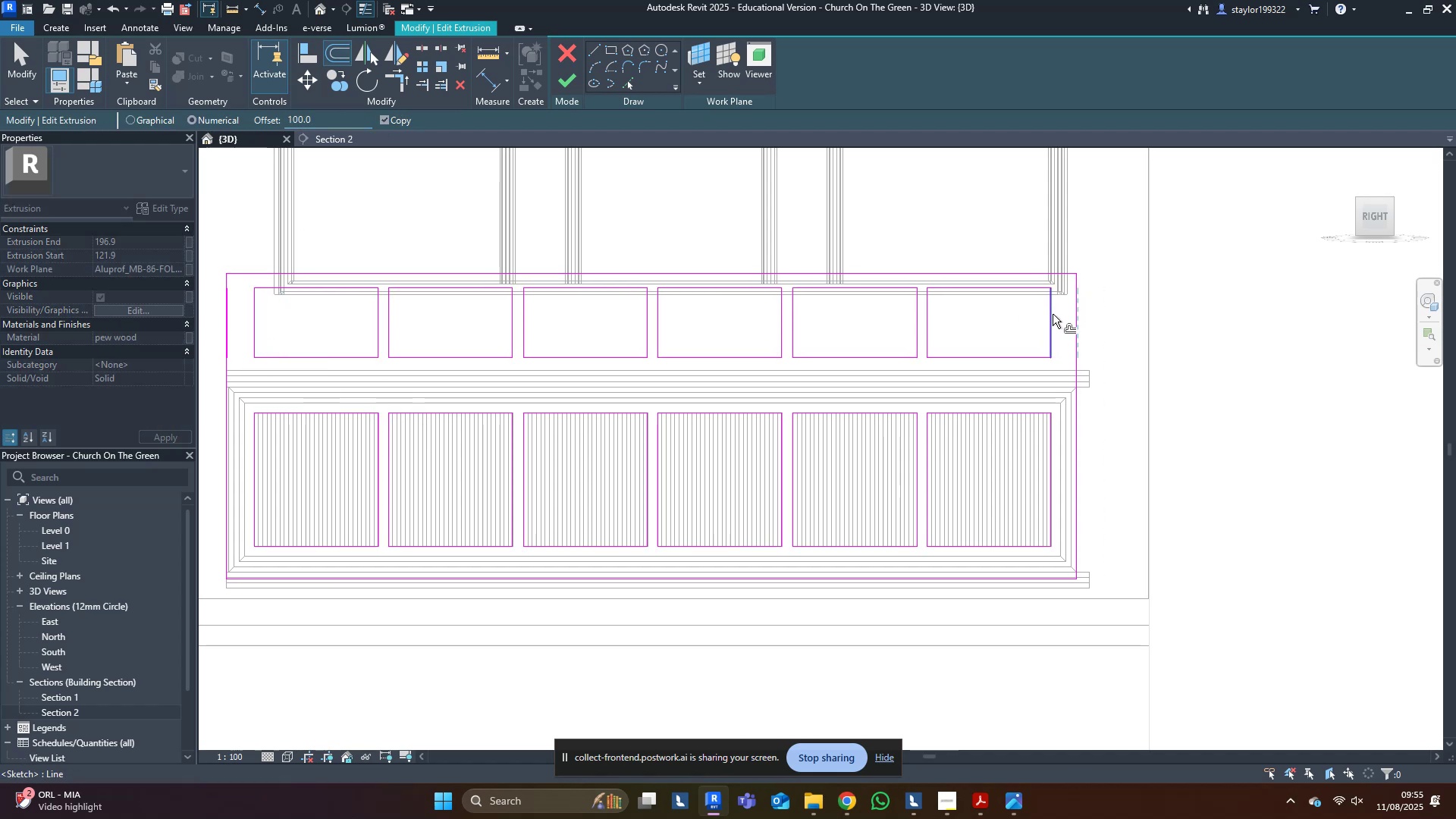 
left_click([1053, 314])
 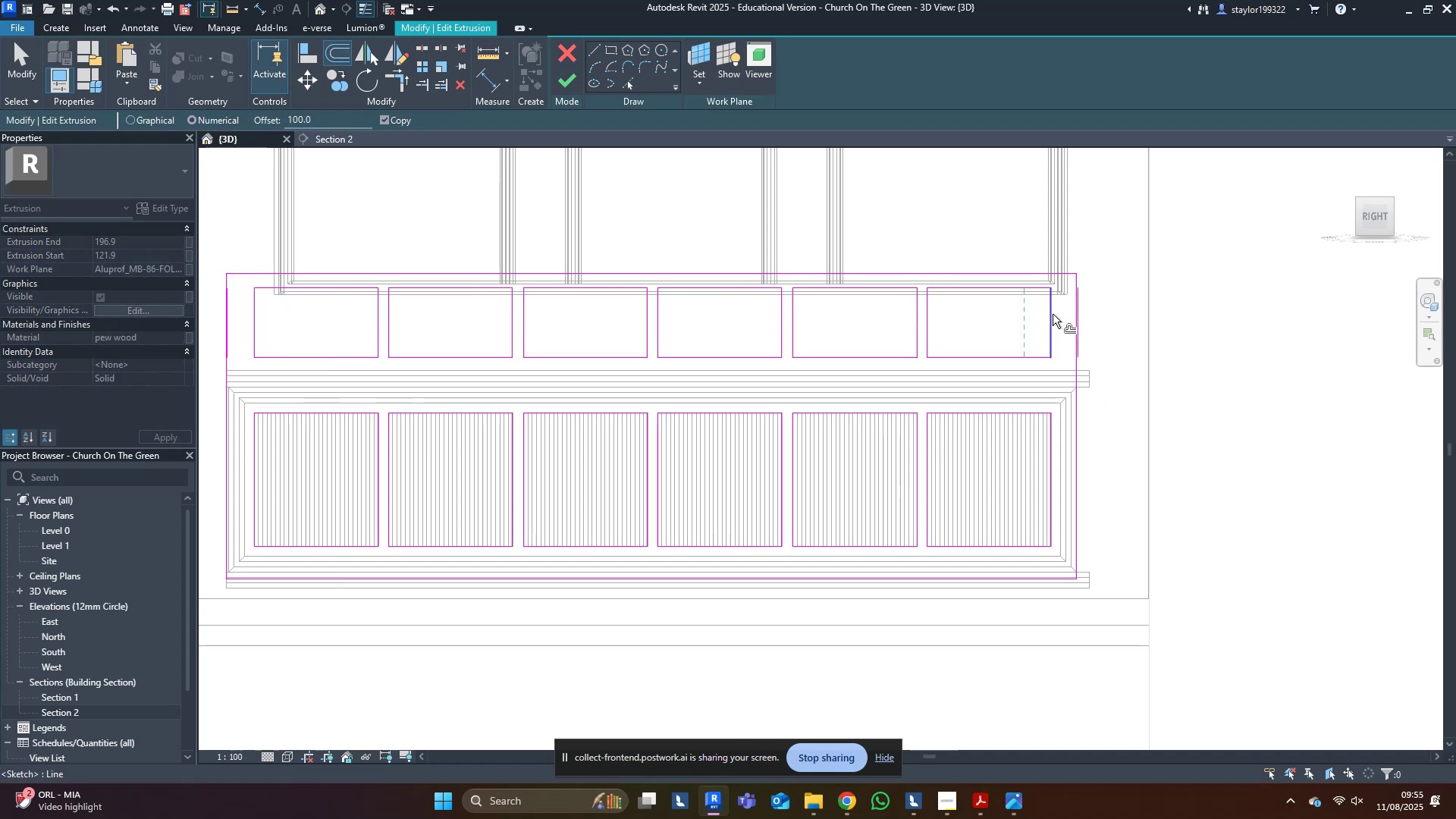 
scroll: coordinate [1129, 287], scroll_direction: up, amount: 11.0
 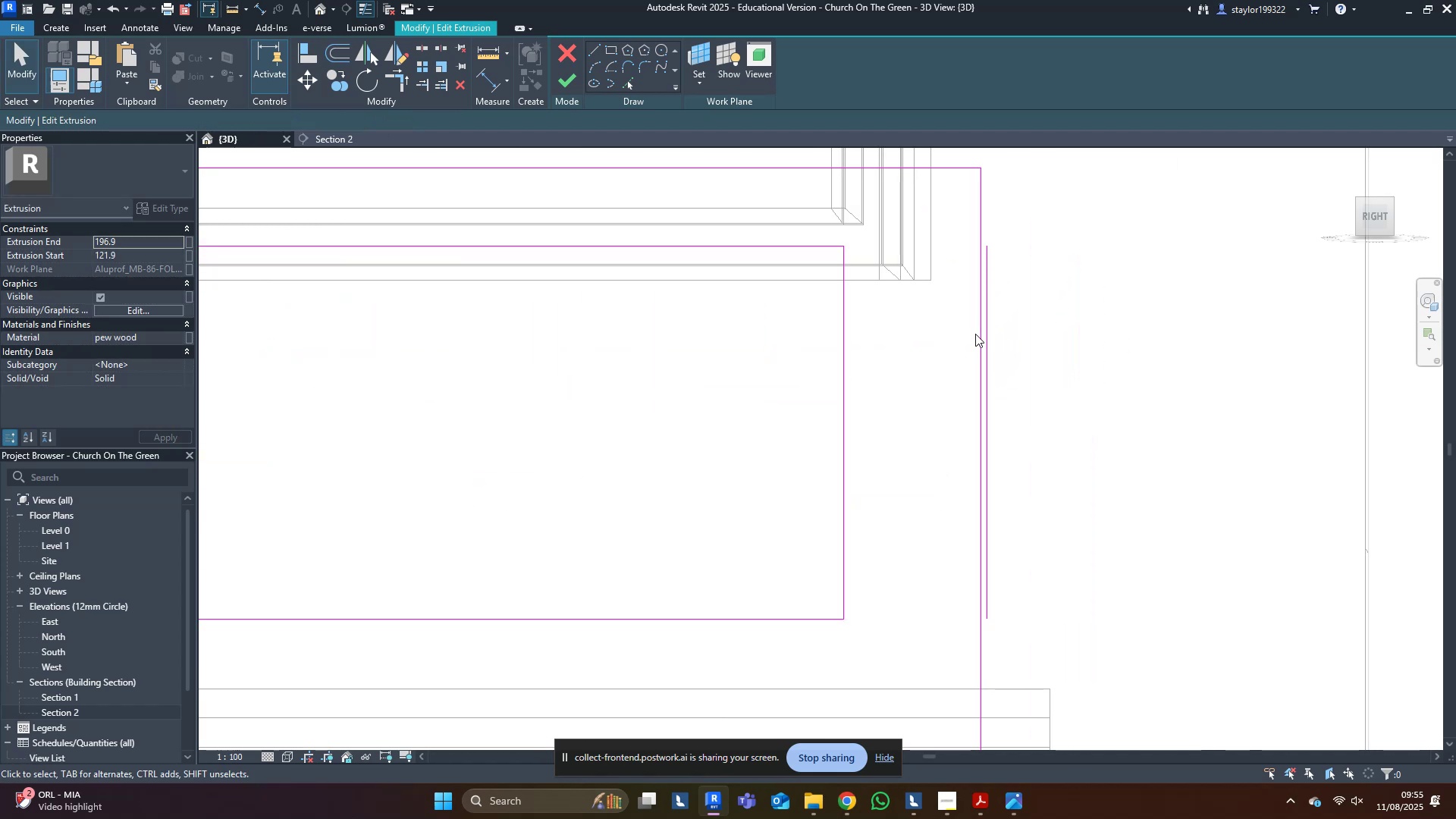 
type(md)
 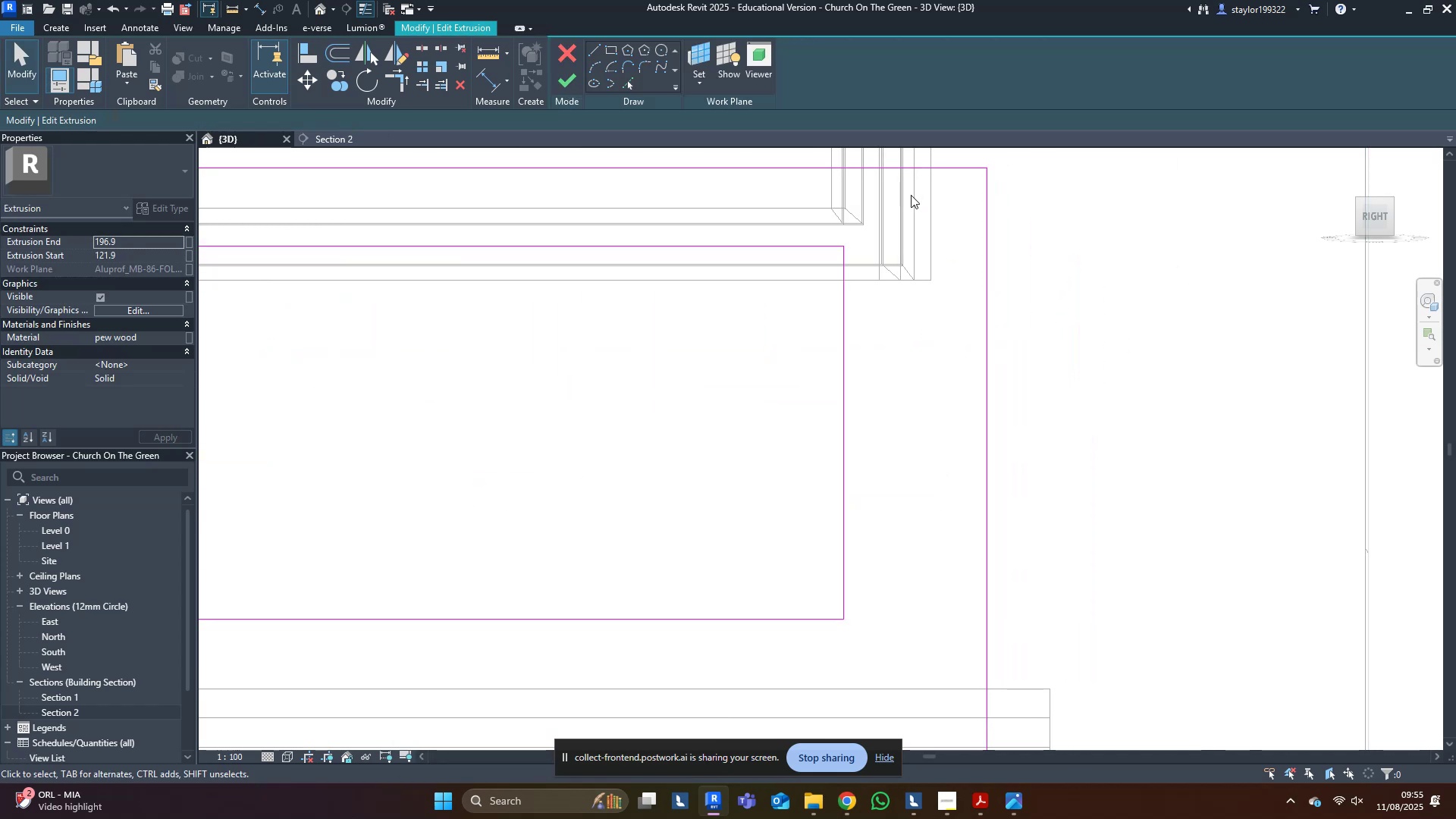 
key(Delete)
 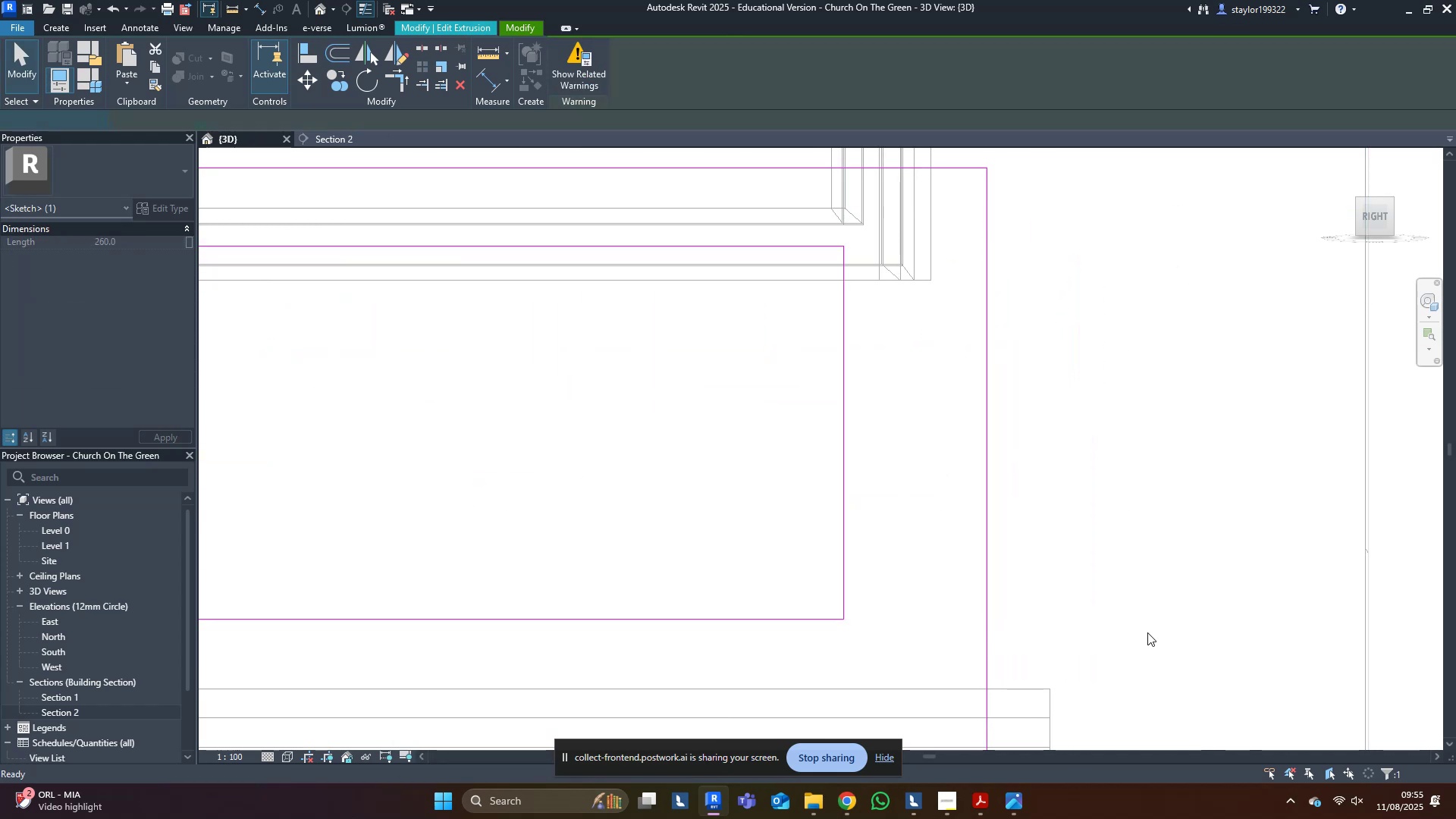 
scroll: coordinate [1124, 650], scroll_direction: down, amount: 12.0
 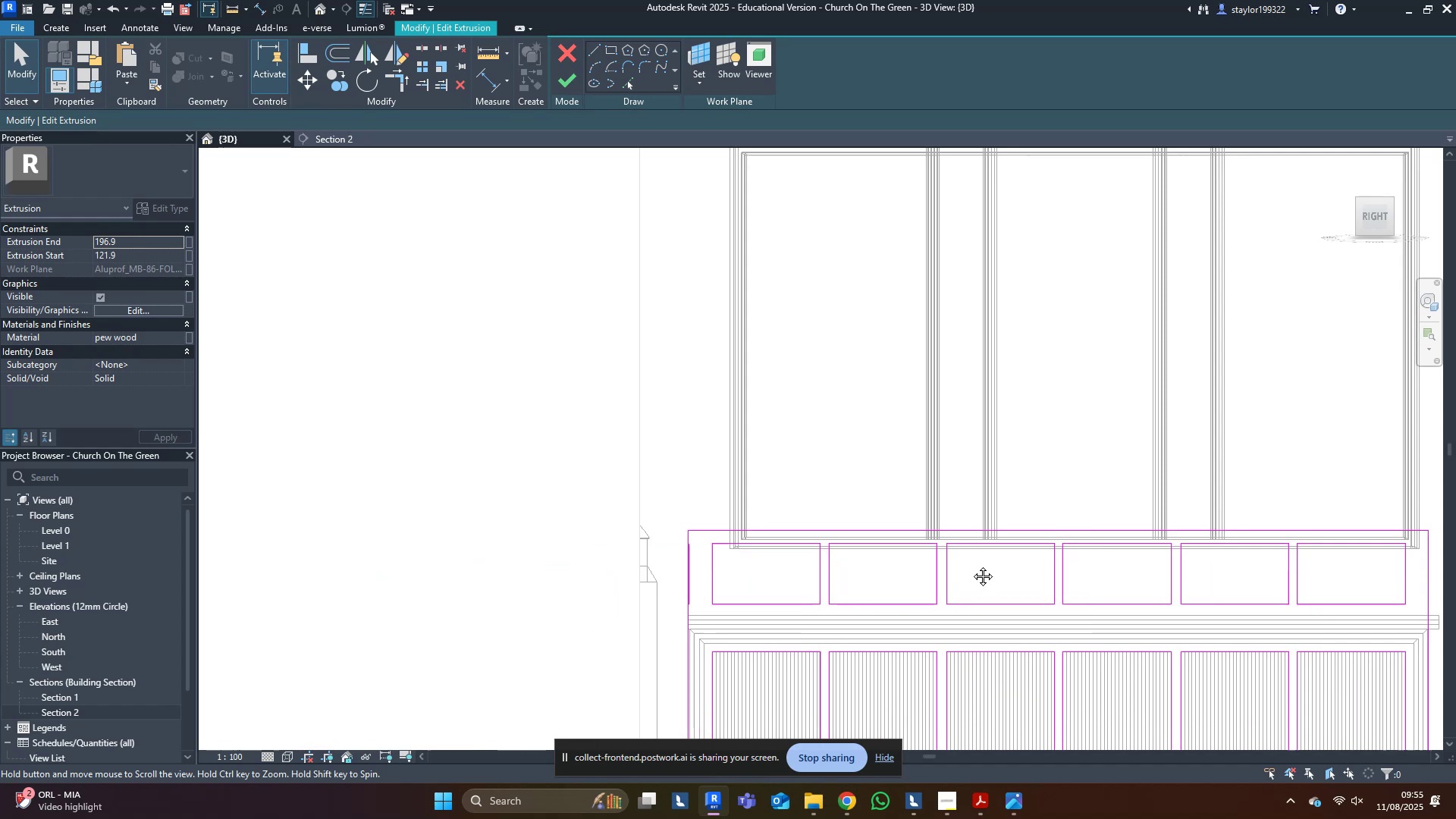 
scroll: coordinate [639, 507], scroll_direction: up, amount: 15.0
 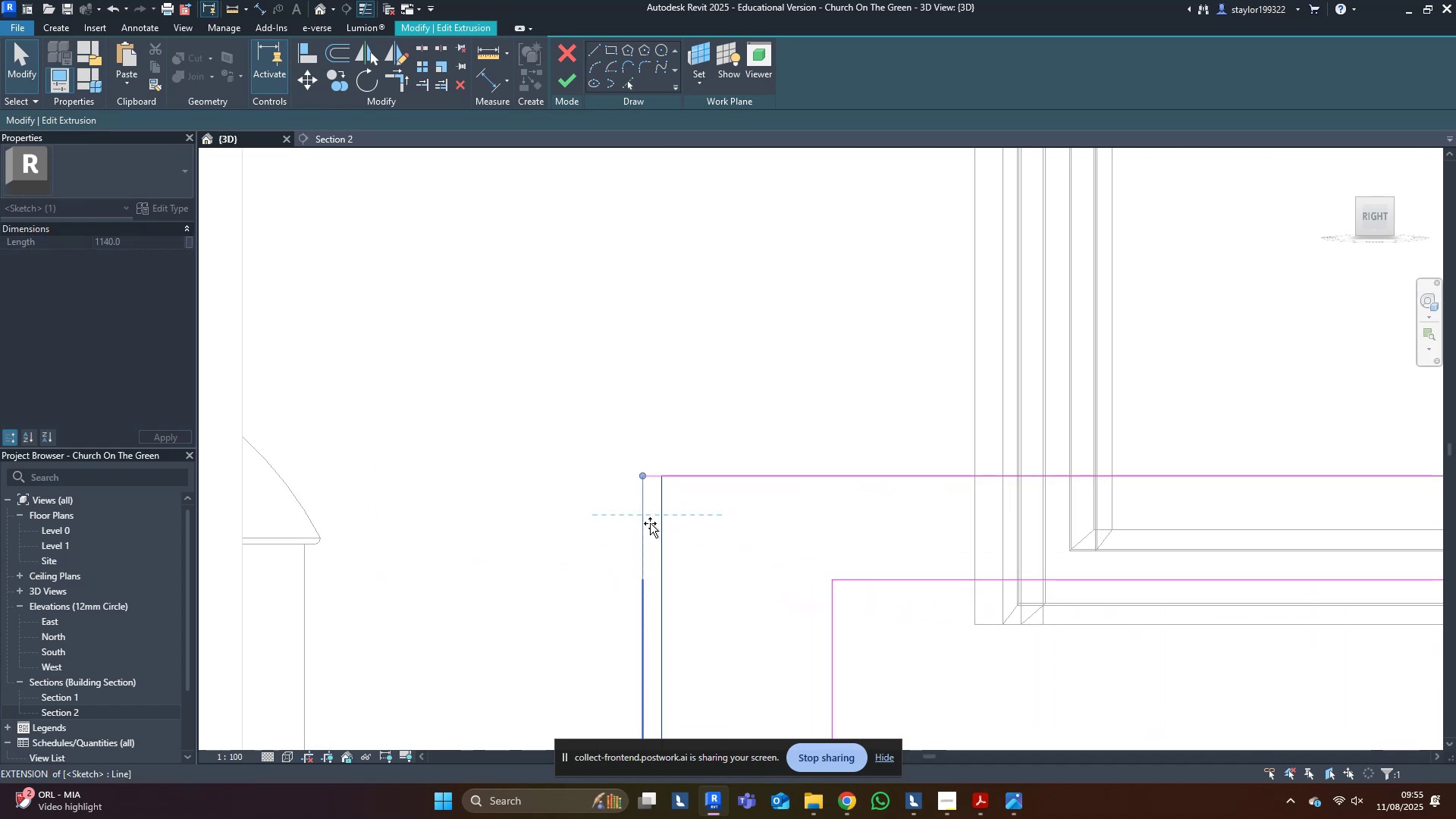 
scroll: coordinate [721, 554], scroll_direction: down, amount: 6.0
 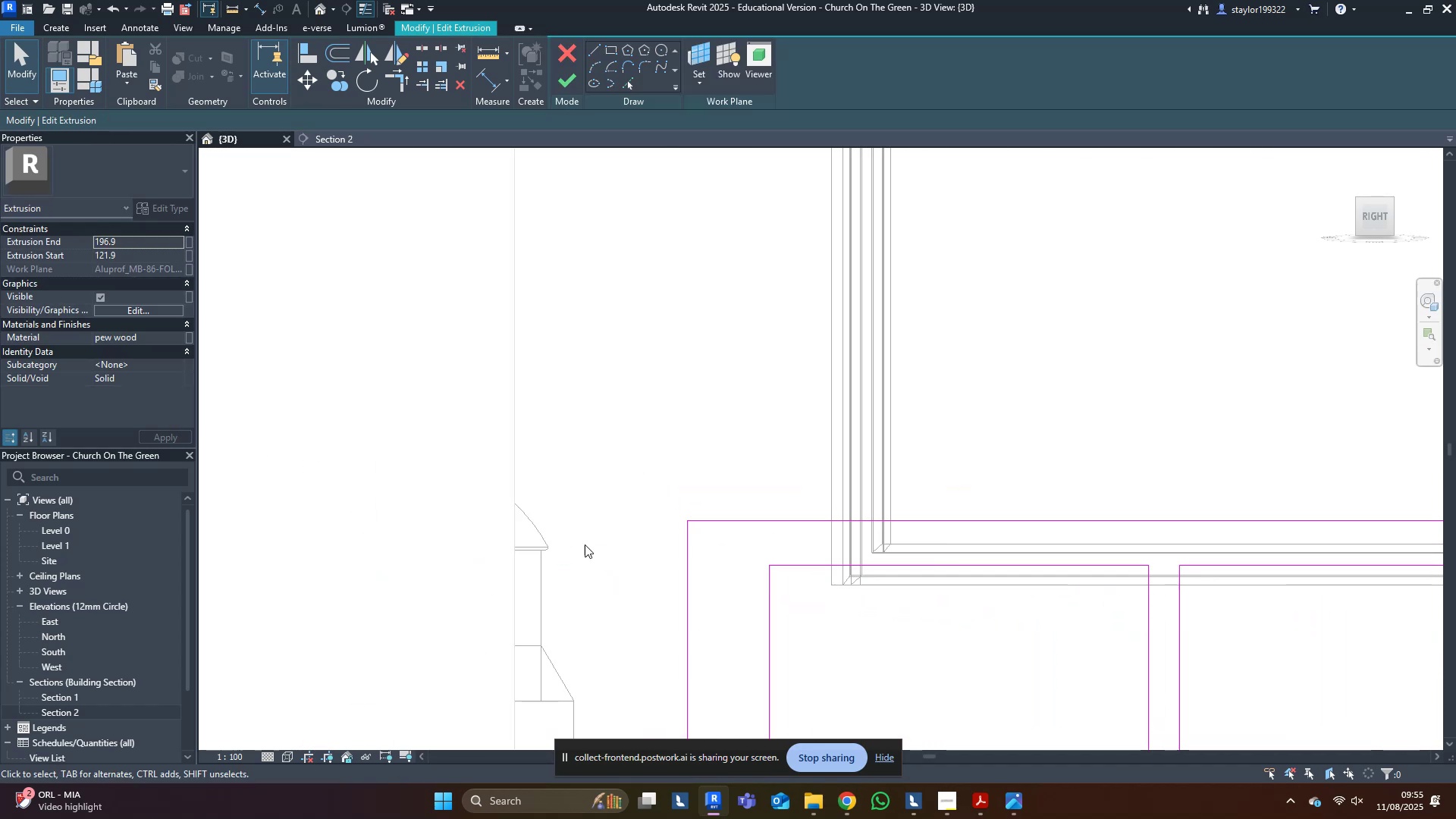 
left_click_drag(start_coordinate=[595, 536], to_coordinate=[716, 720])
 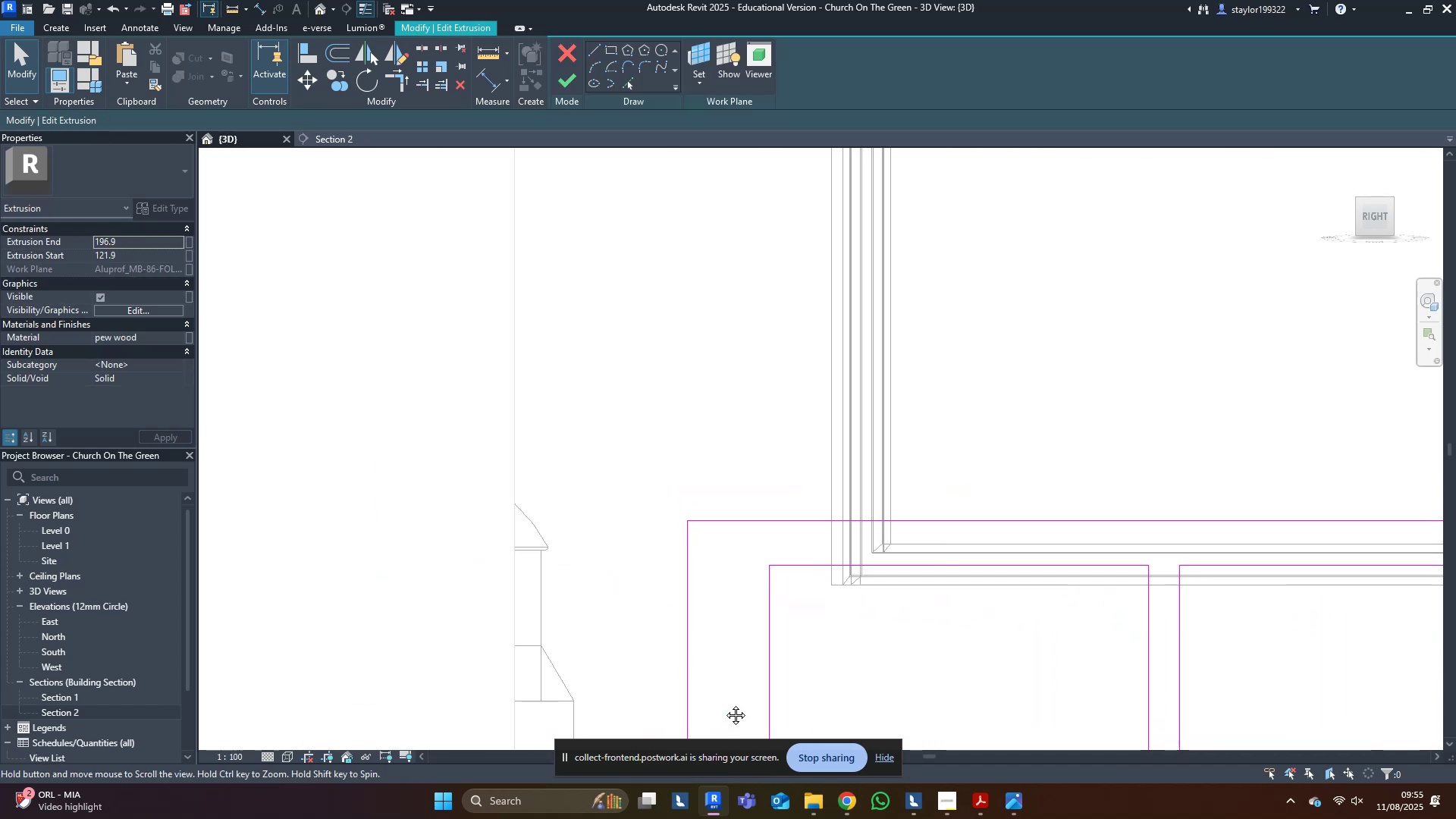 
scroll: coordinate [668, 418], scroll_direction: down, amount: 4.0
 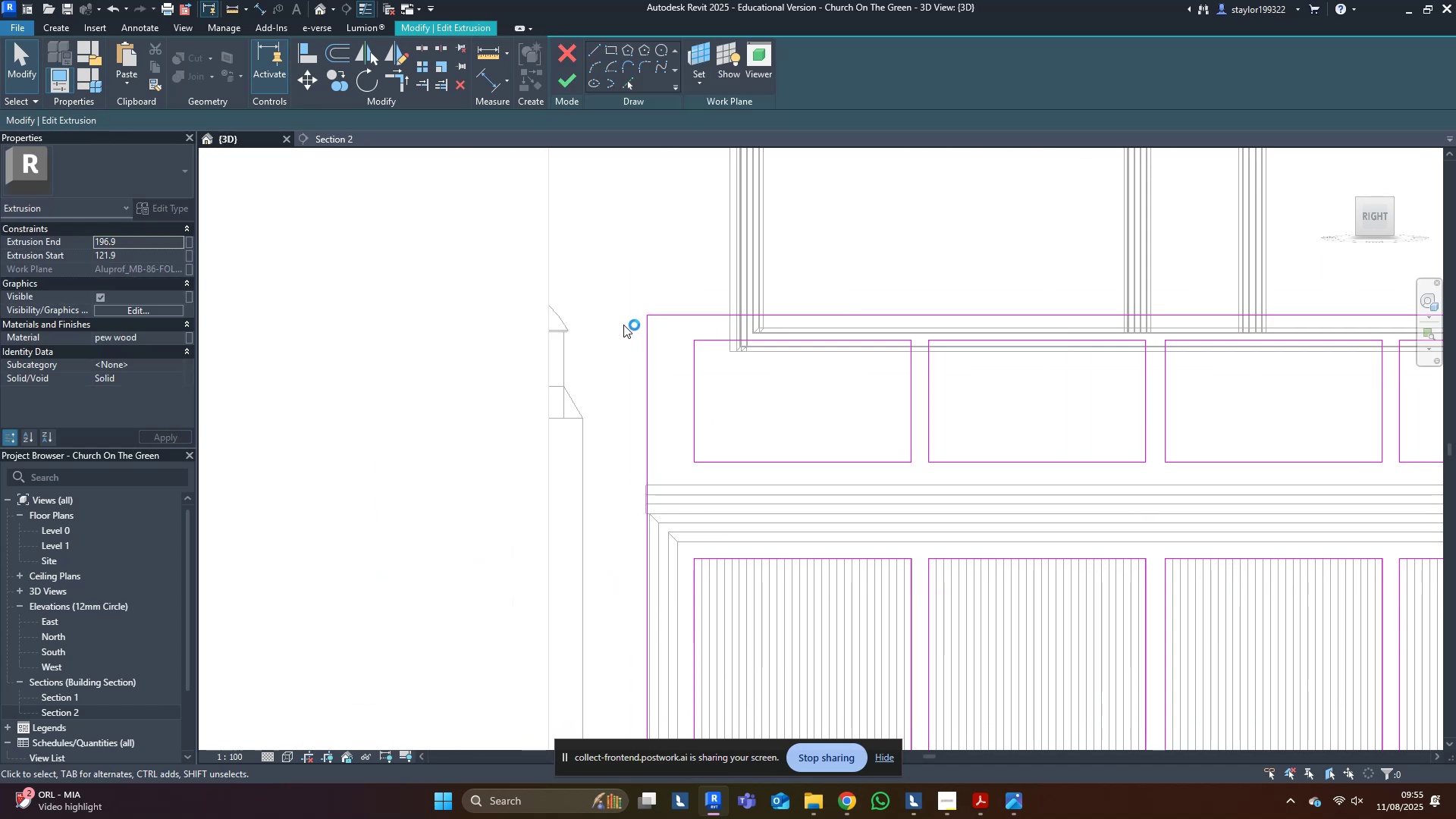 
left_click_drag(start_coordinate=[623, 325], to_coordinate=[689, 494])
 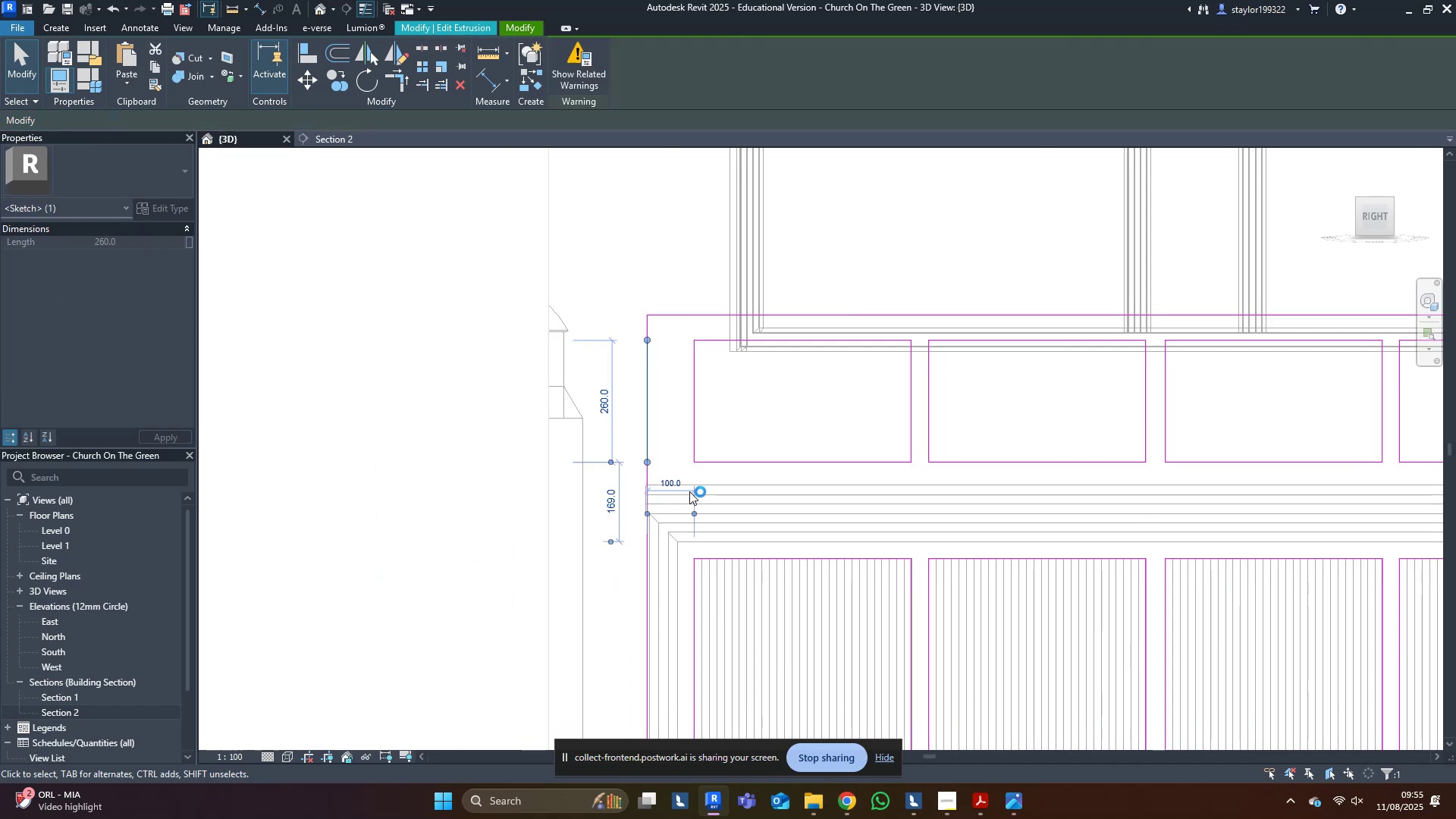 
left_click([563, 513])
 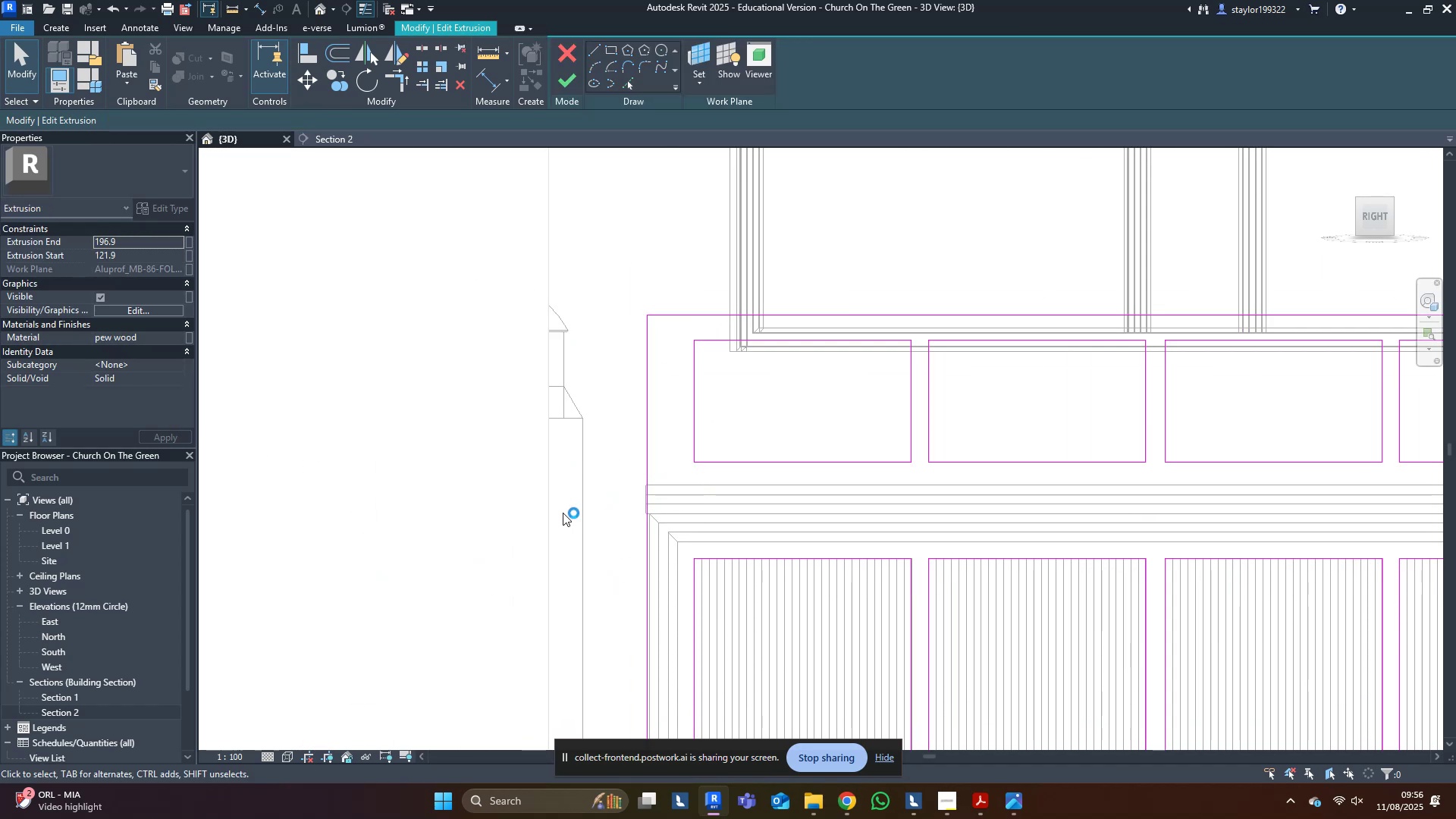 
scroll: coordinate [563, 513], scroll_direction: down, amount: 5.0
 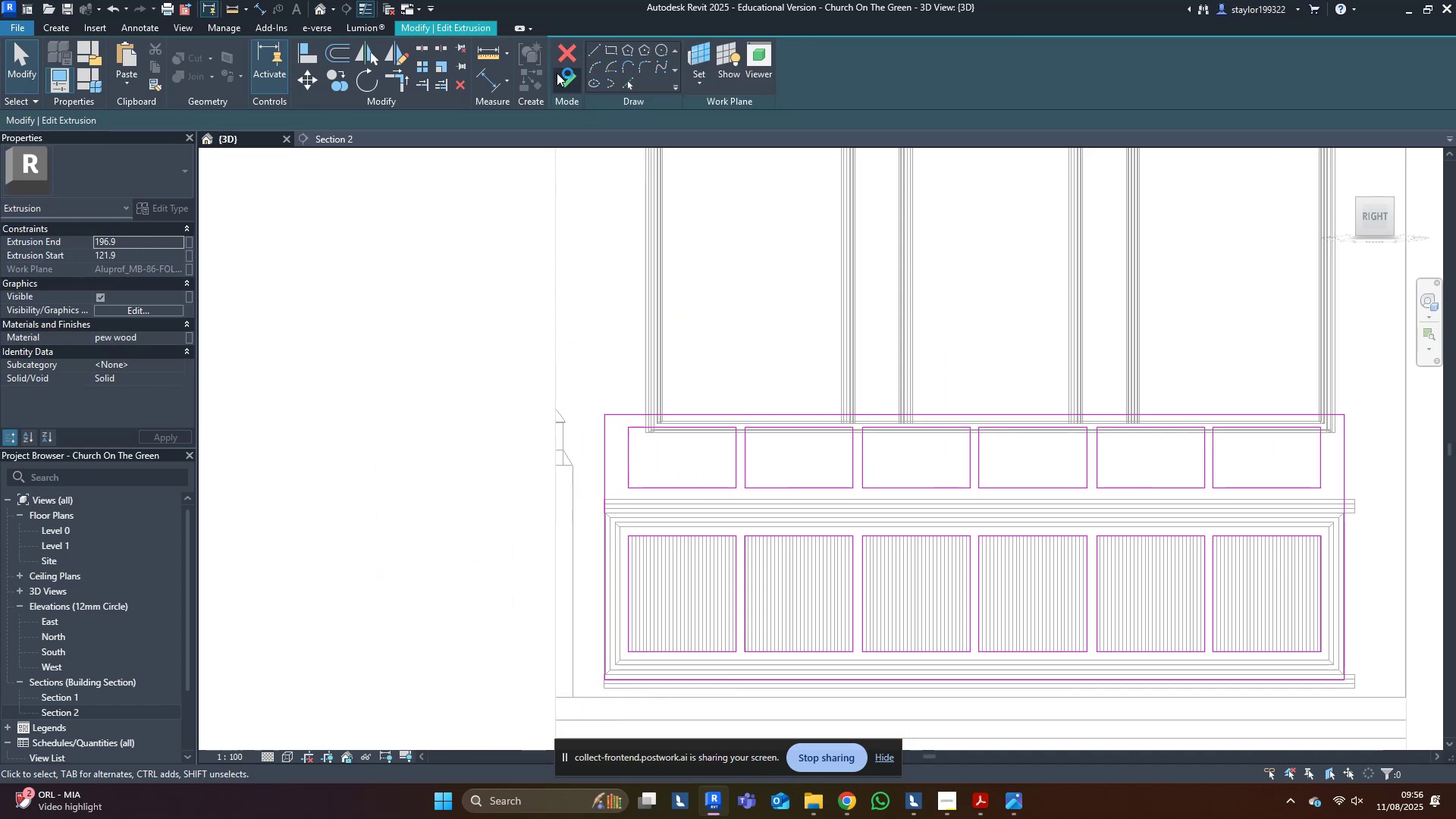 
left_click([560, 71])
 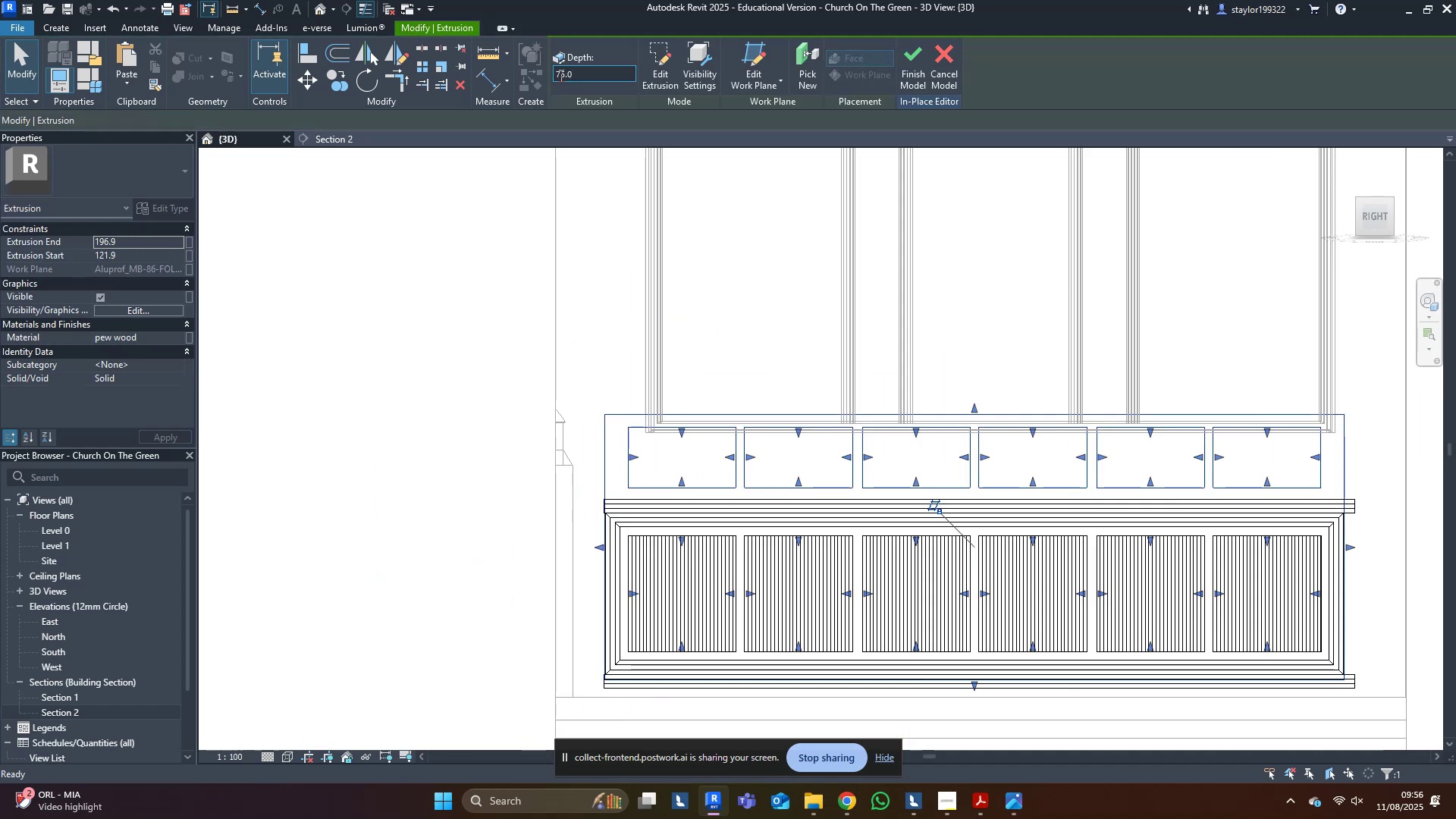 
key(Escape)
 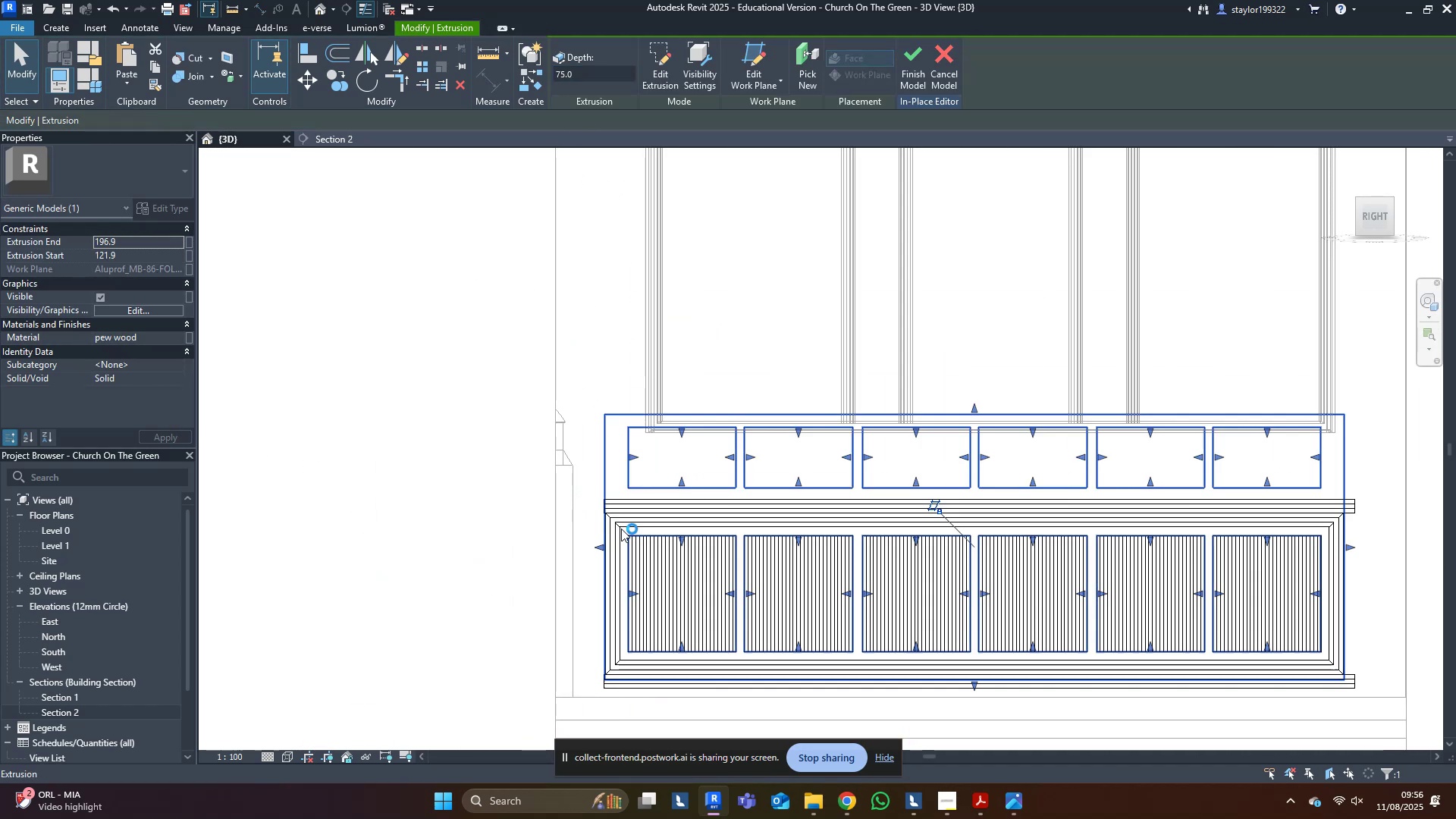 
scroll: coordinate [581, 527], scroll_direction: up, amount: 4.0
 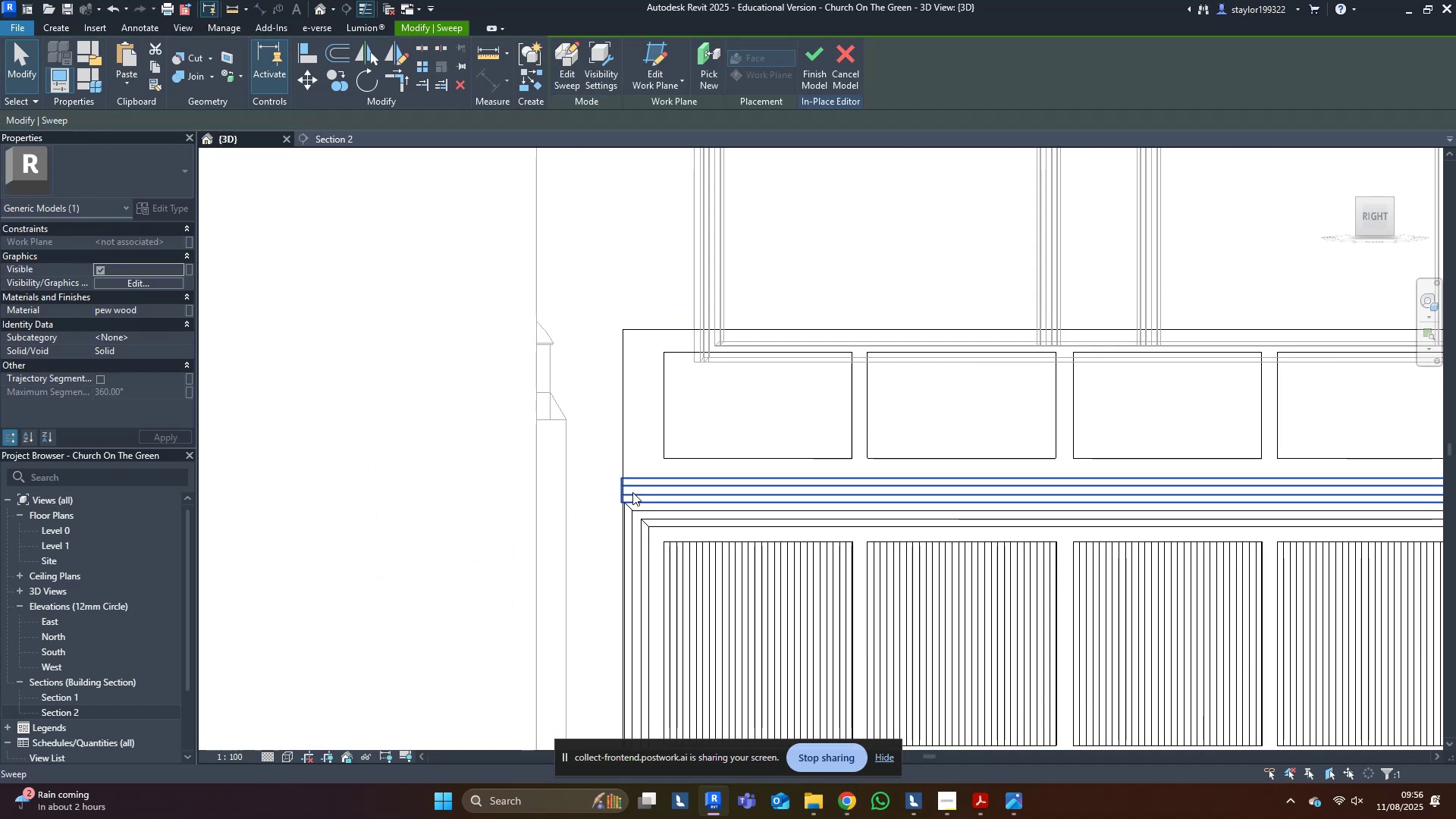 
double_click([632, 492])
 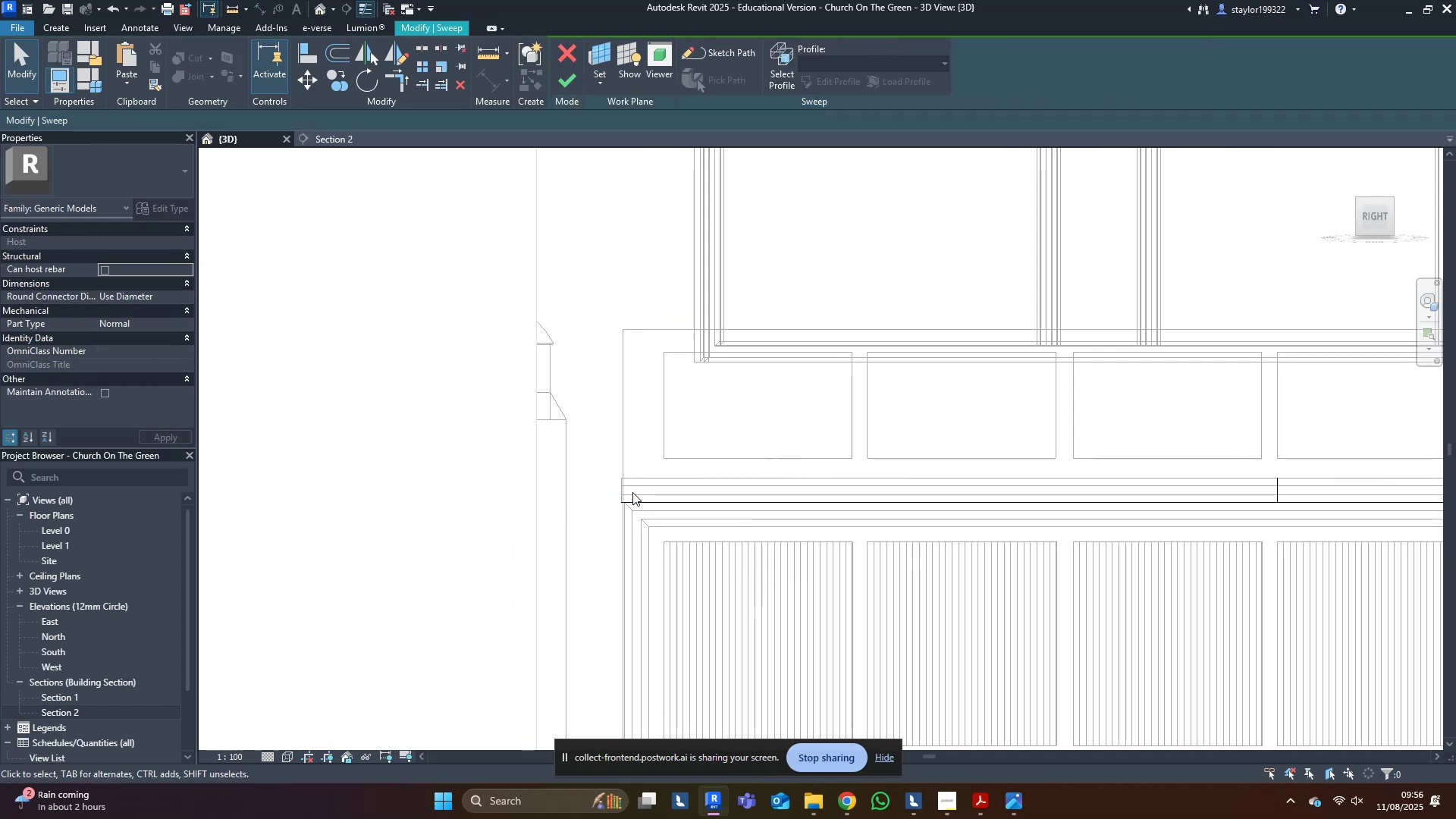 
triple_click([632, 492])
 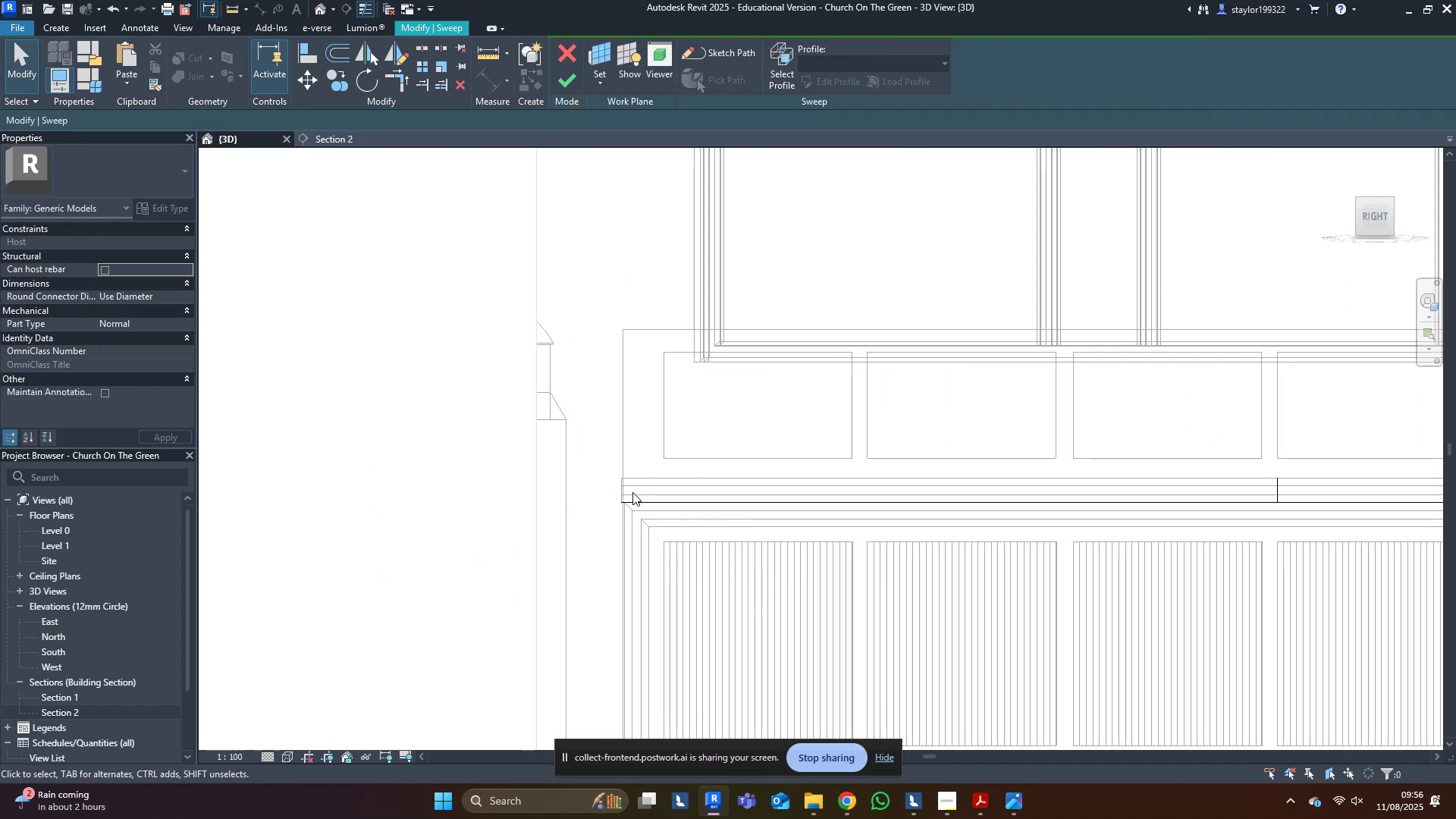 
triple_click([632, 492])
 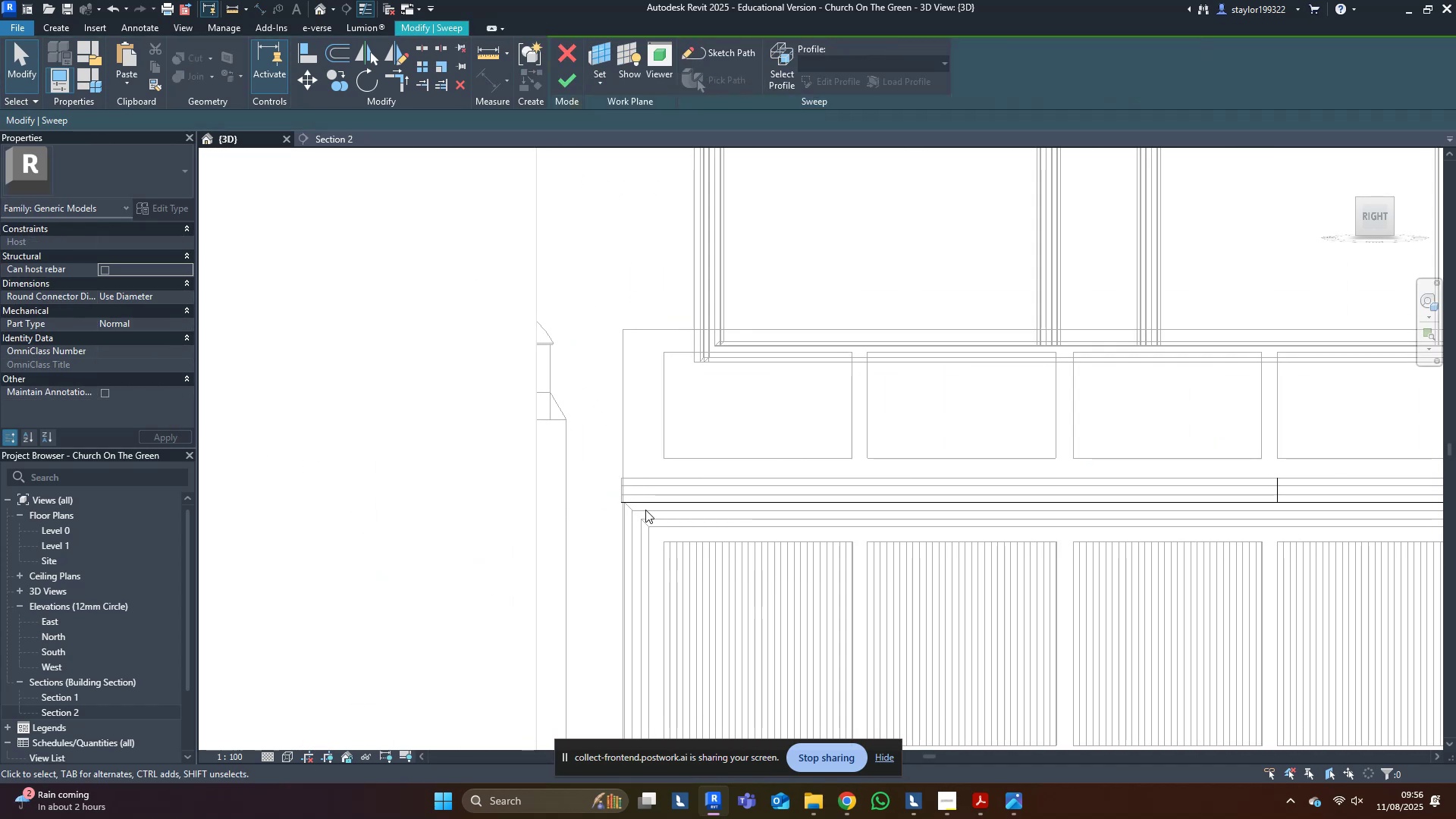 
triple_click([645, 510])
 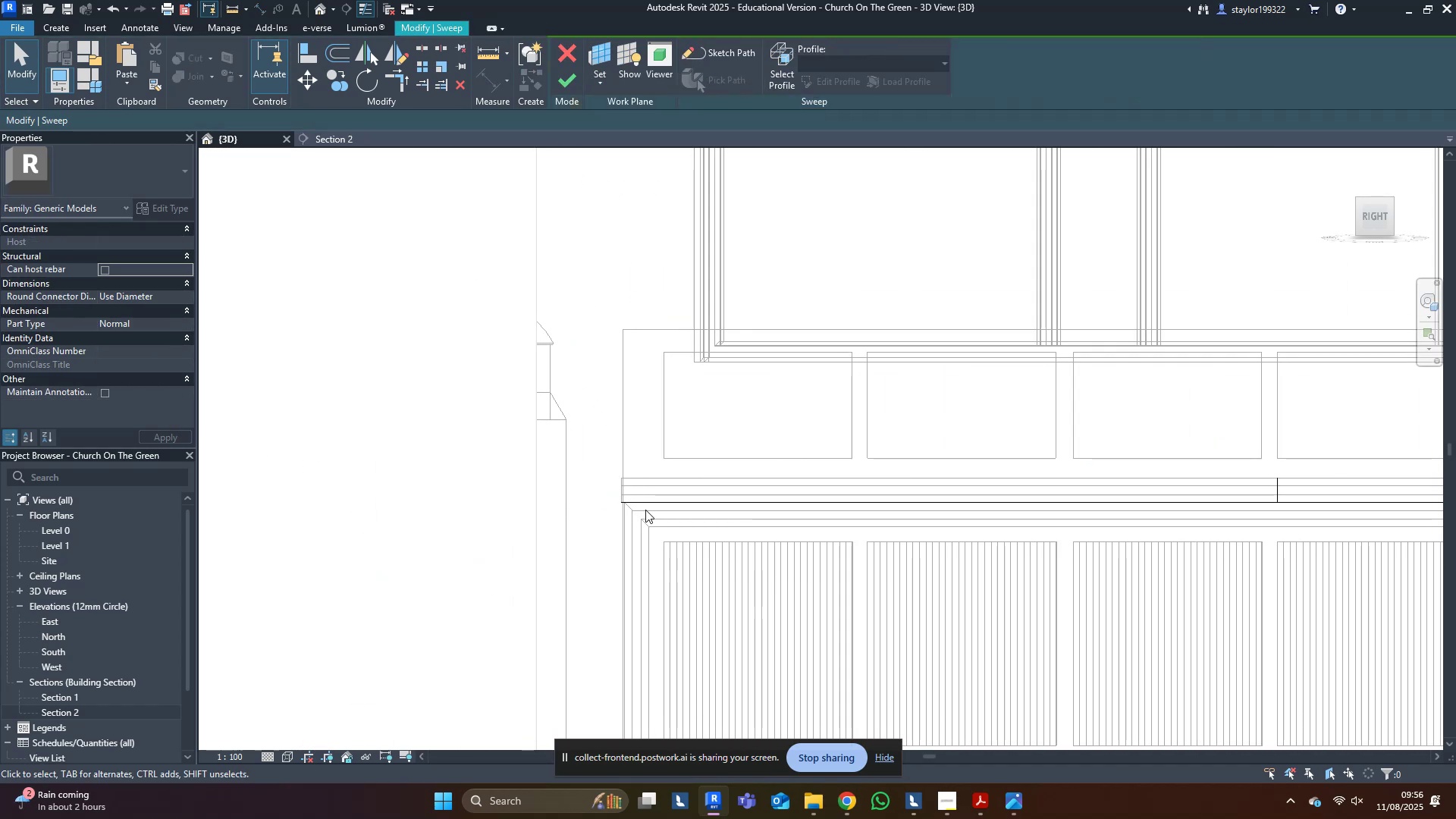 
triple_click([645, 510])
 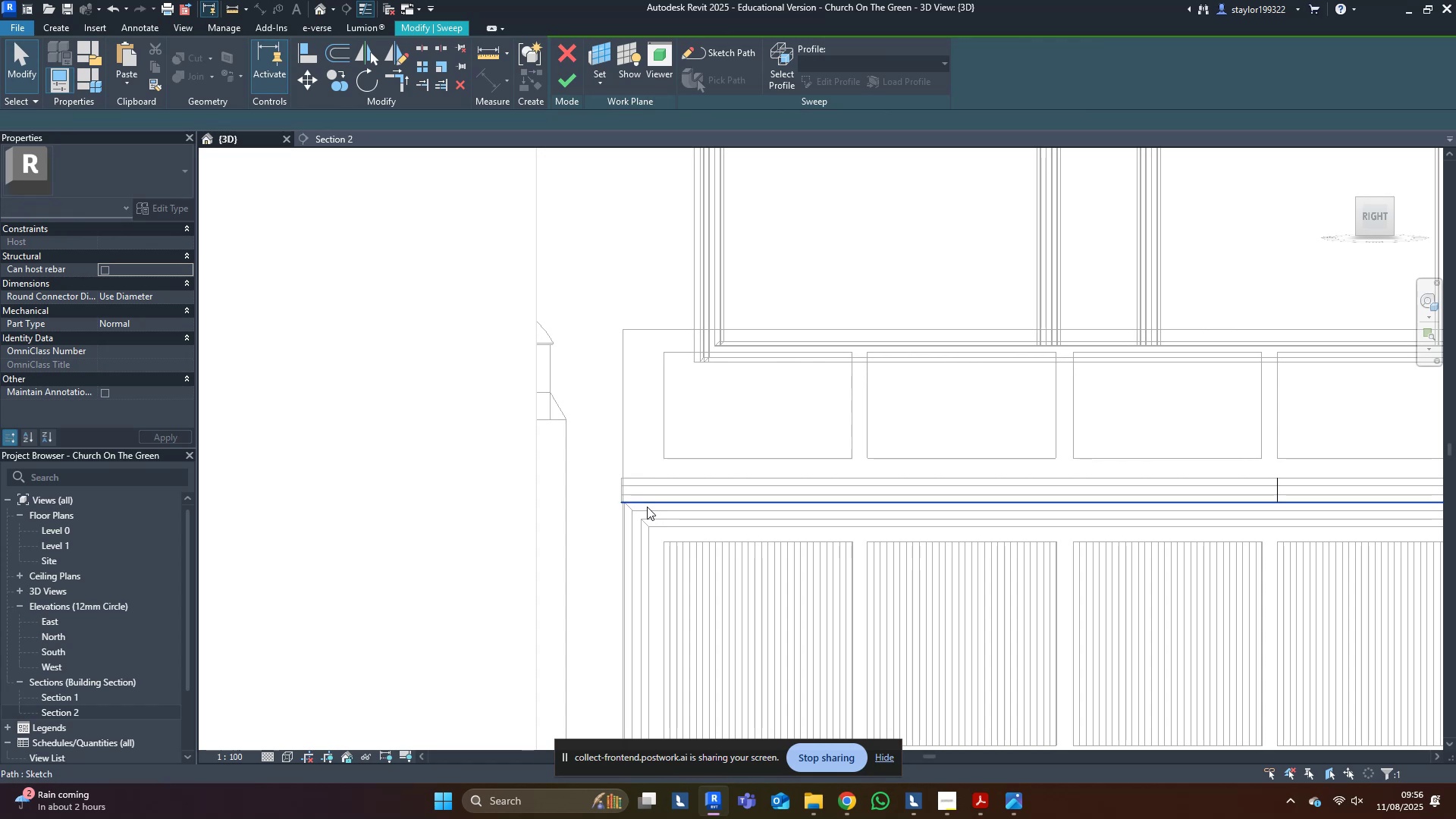 
triple_click([647, 507])
 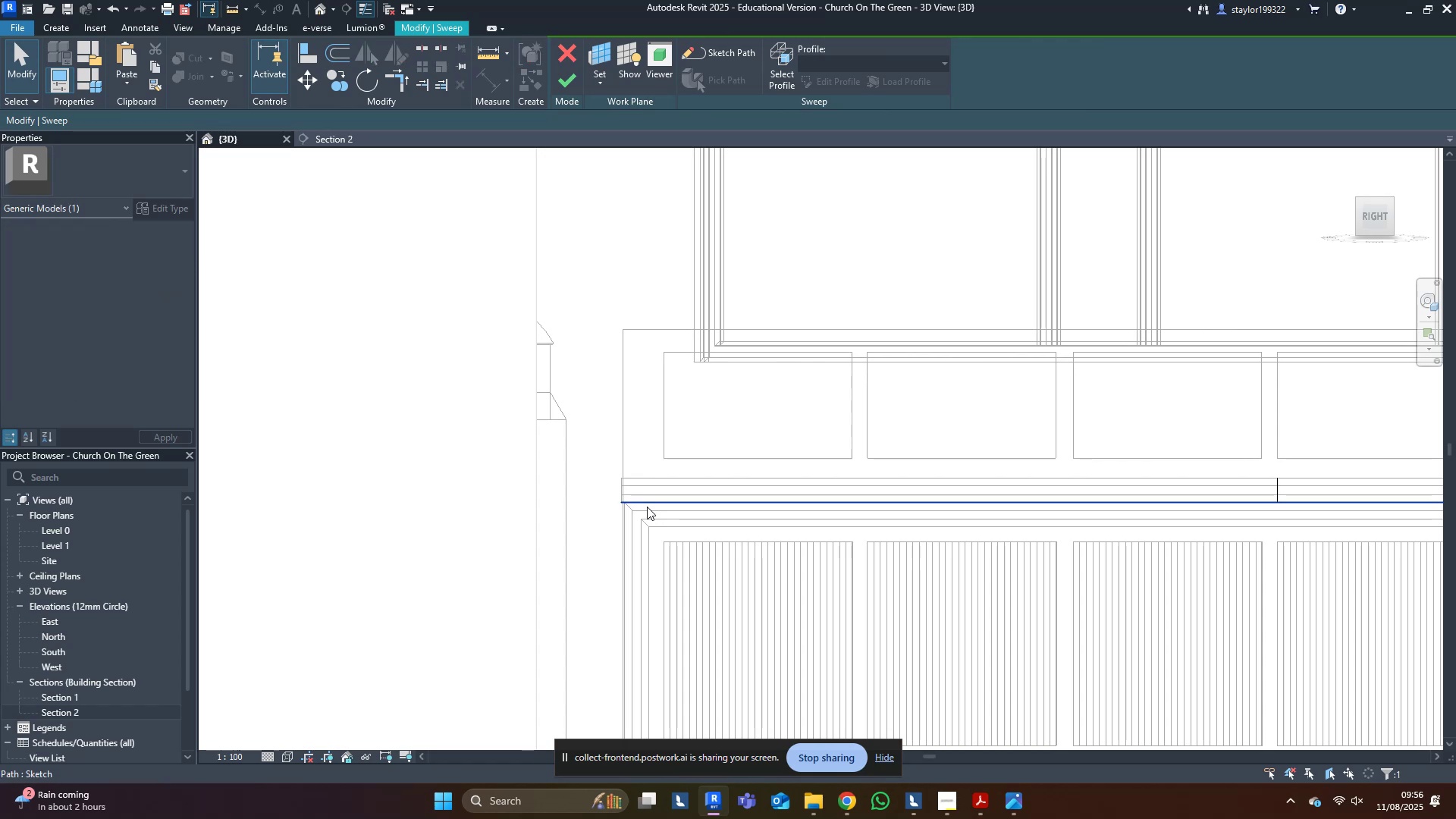 
double_click([647, 506])
 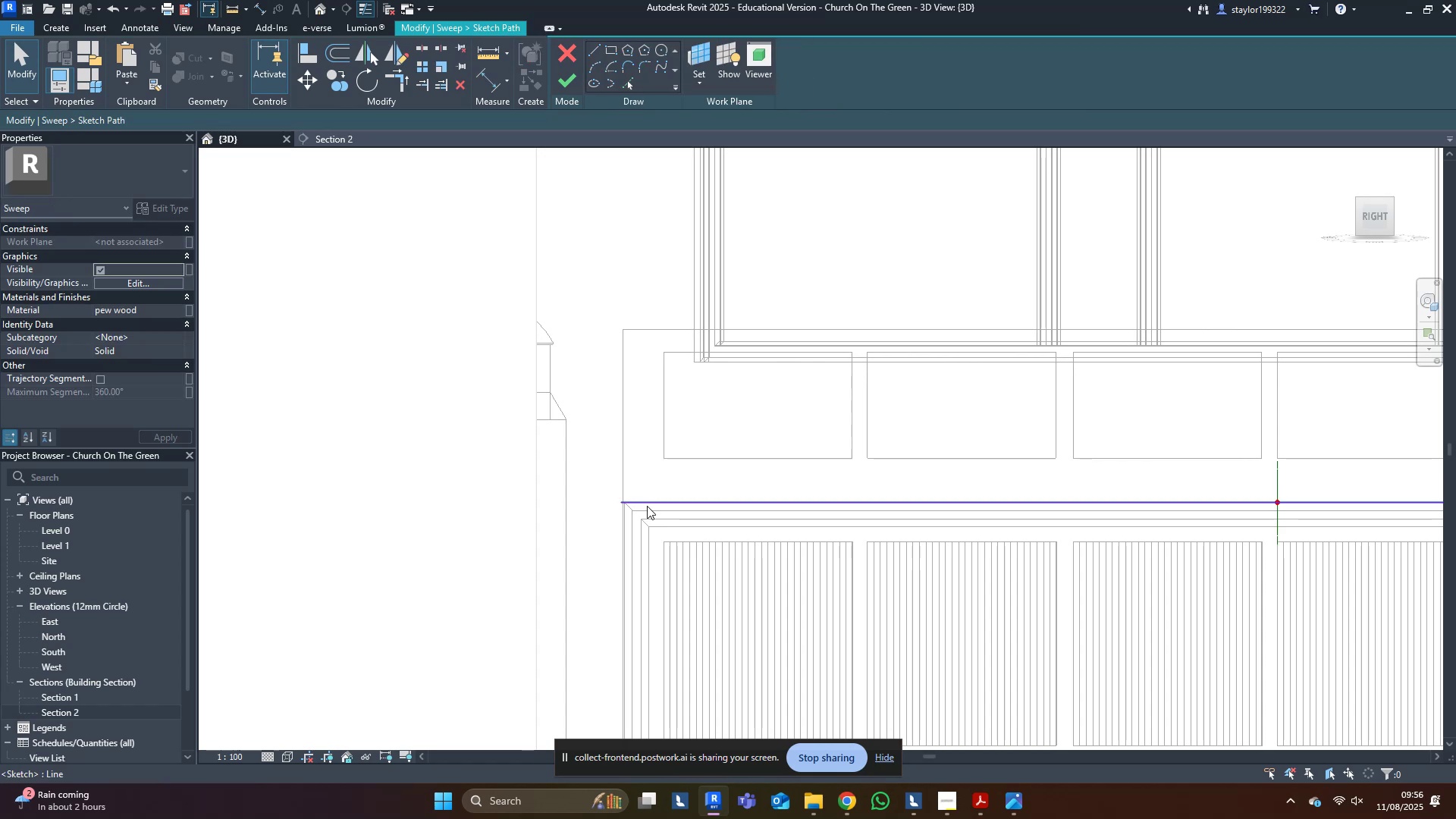 
type(al)
 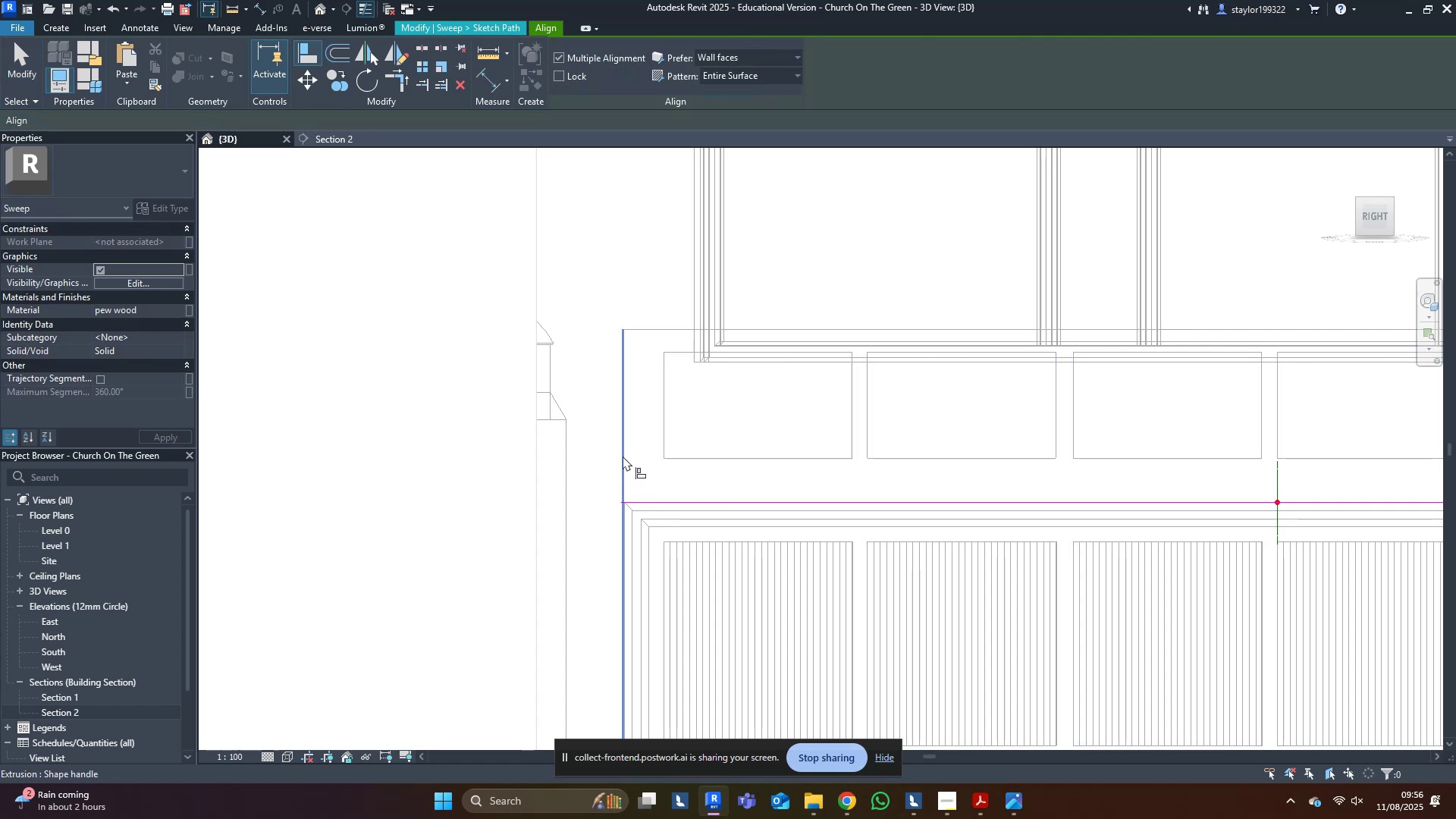 
left_click([623, 456])
 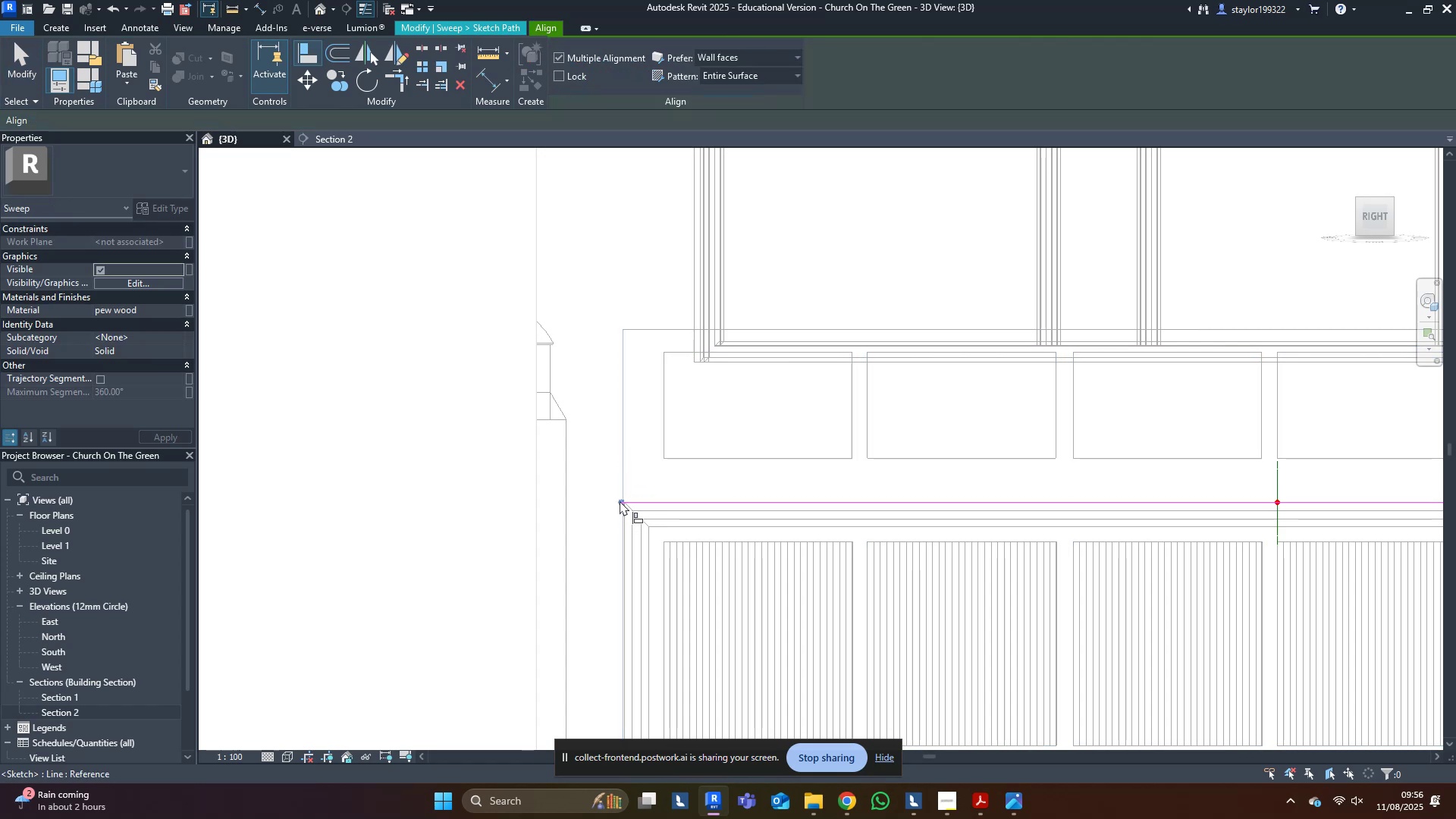 
left_click([620, 500])
 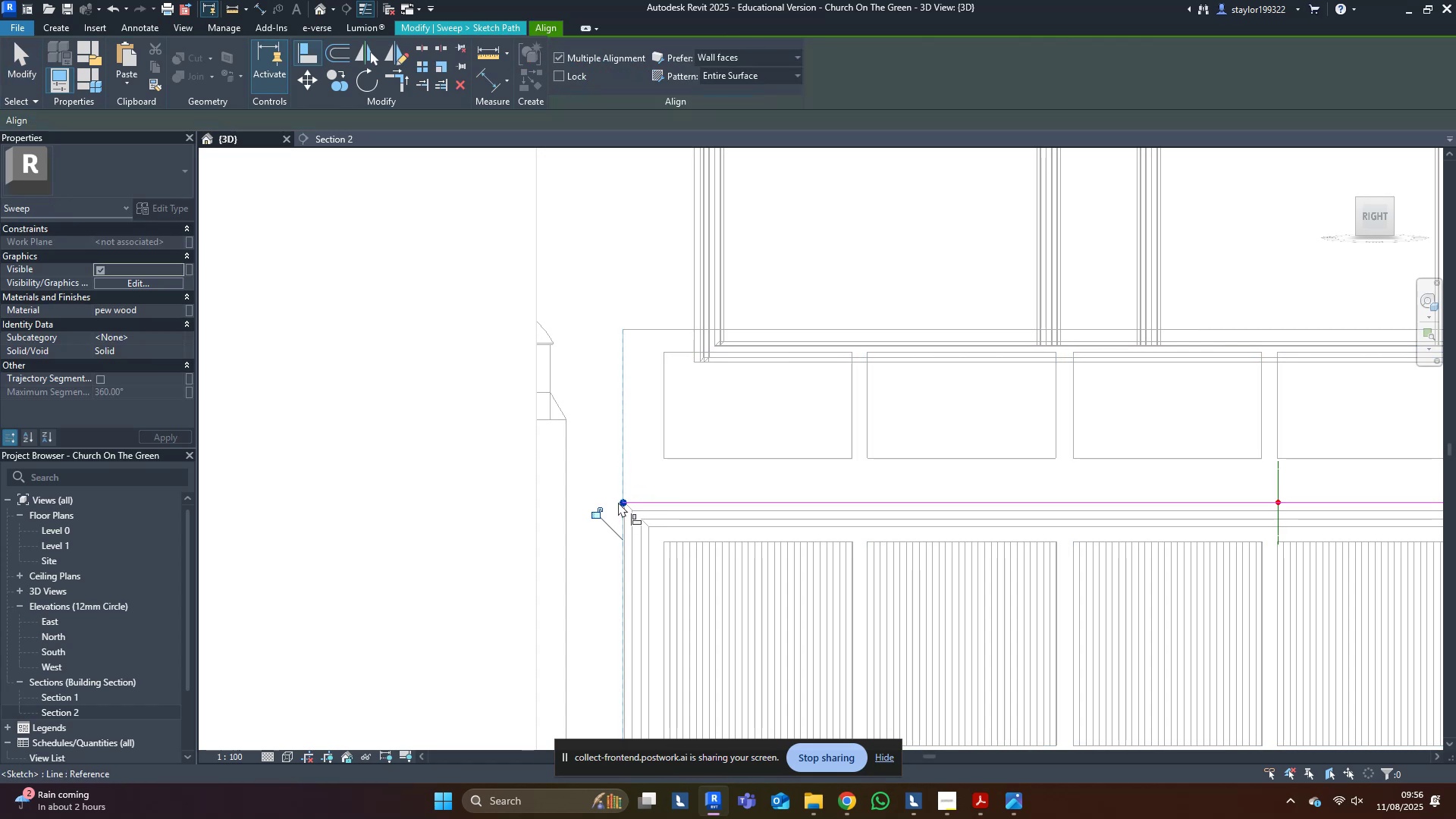 
scroll: coordinate [615, 507], scroll_direction: down, amount: 4.0
 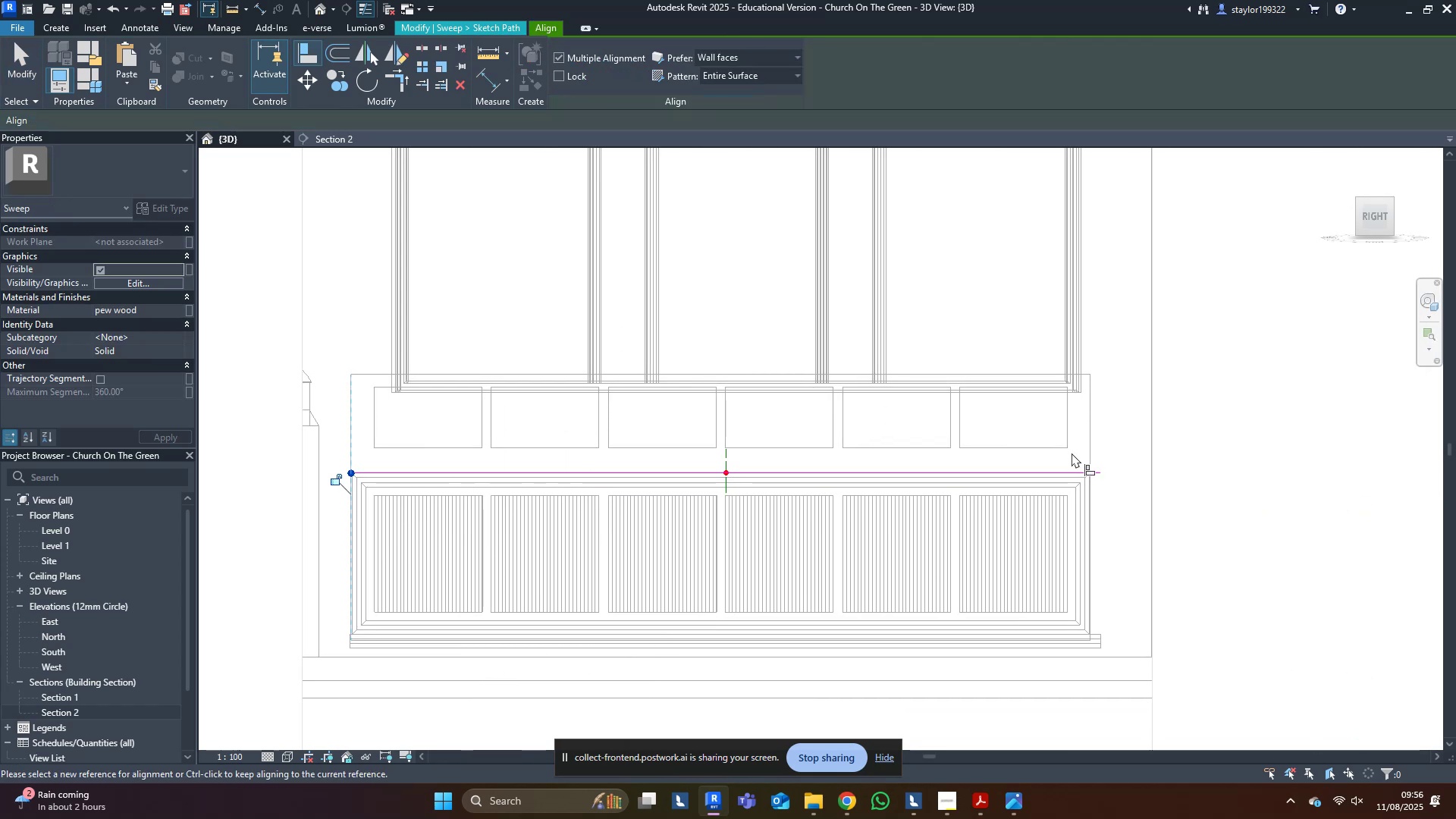 
scroll: coordinate [1072, 453], scroll_direction: up, amount: 5.0
 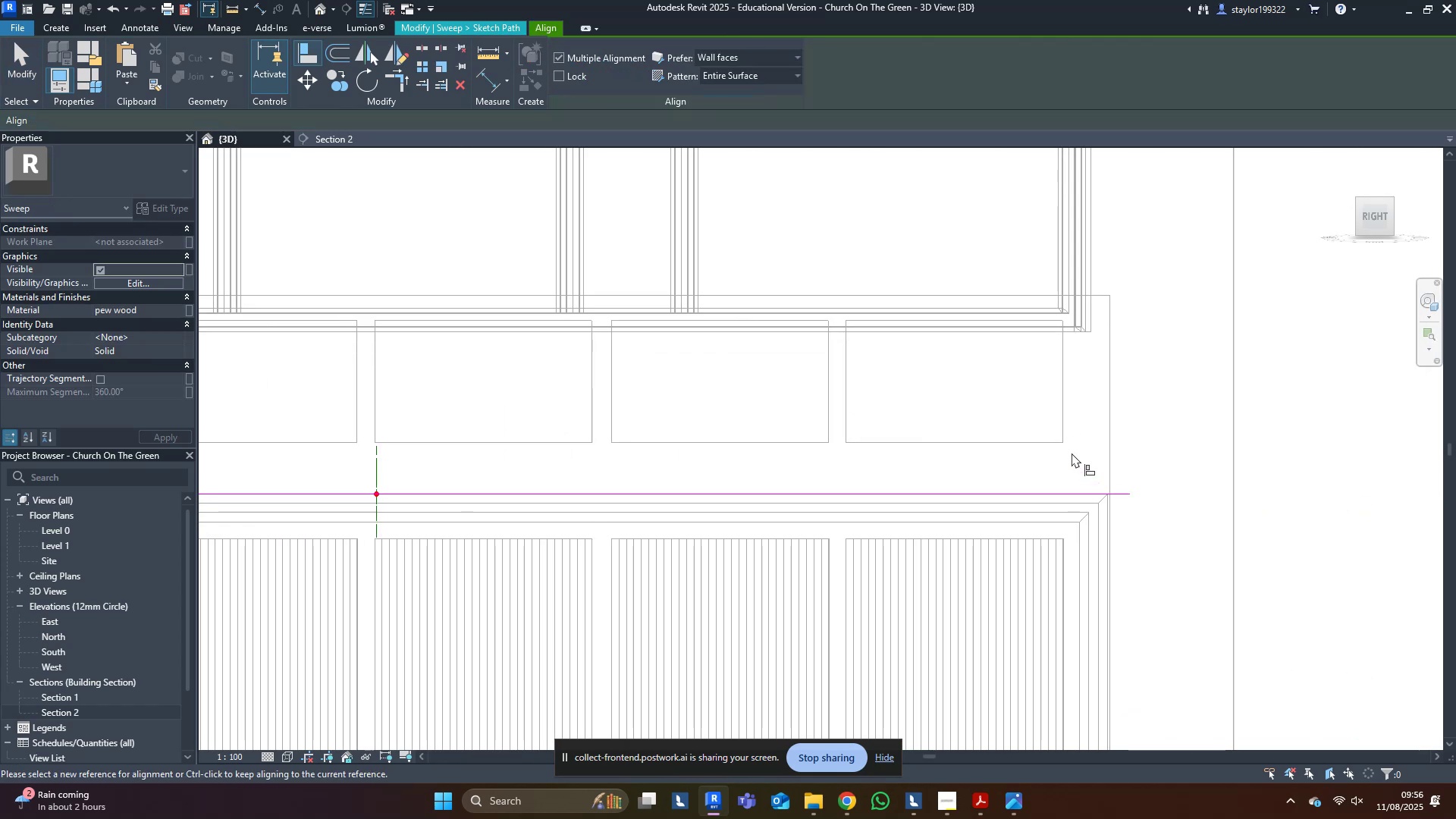 
type(al)
 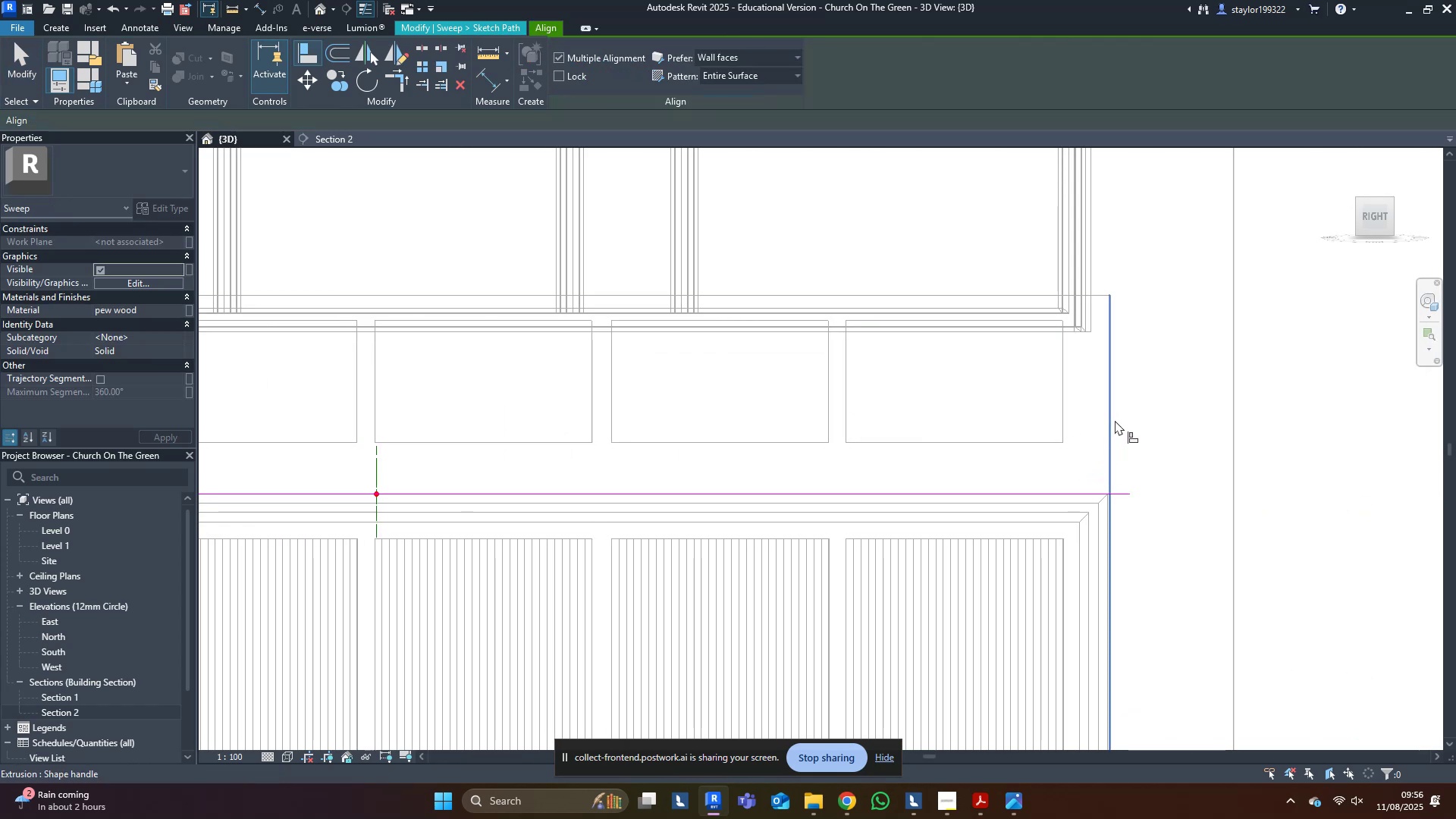 
left_click([1115, 420])
 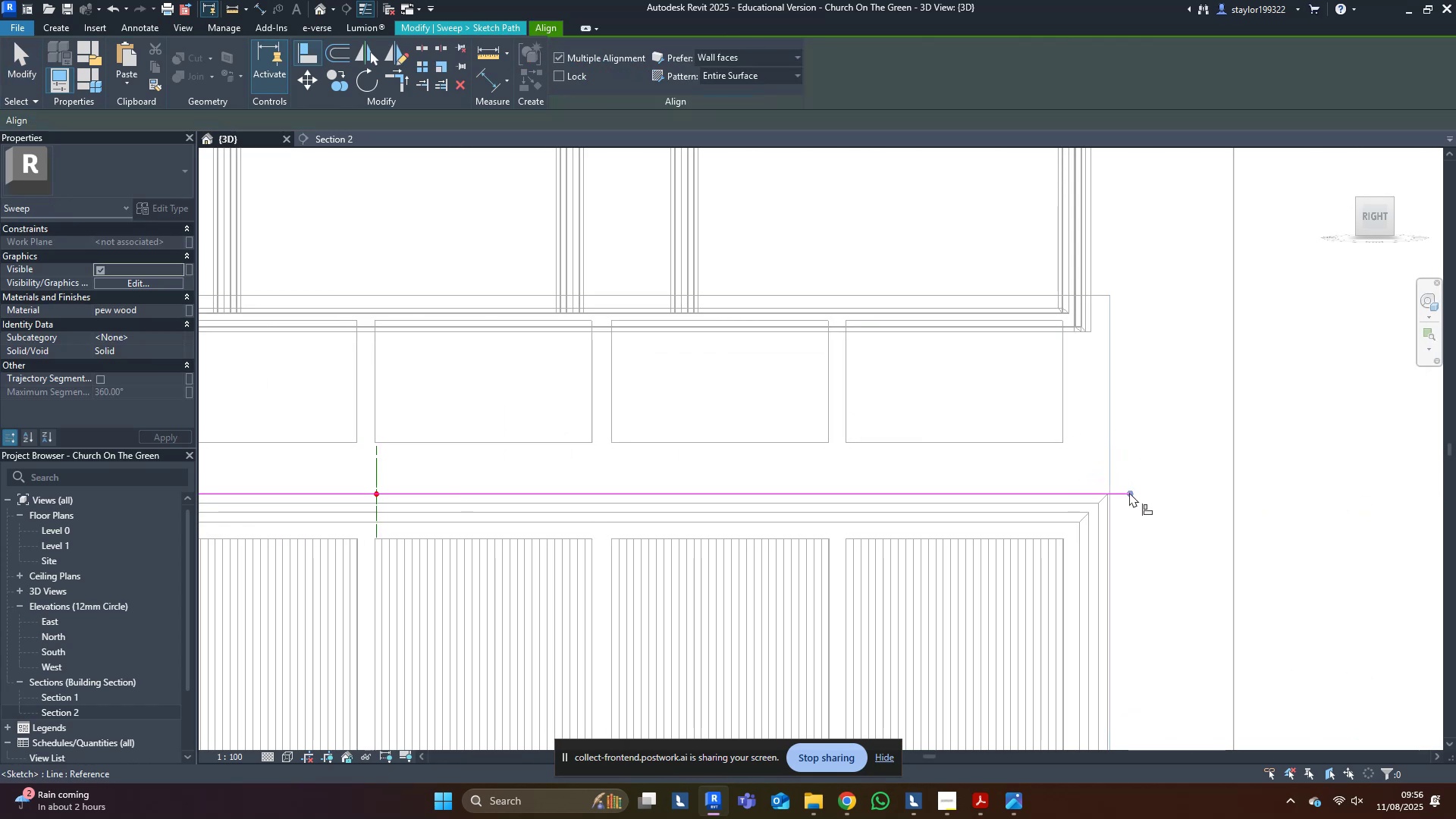 
left_click([1129, 494])
 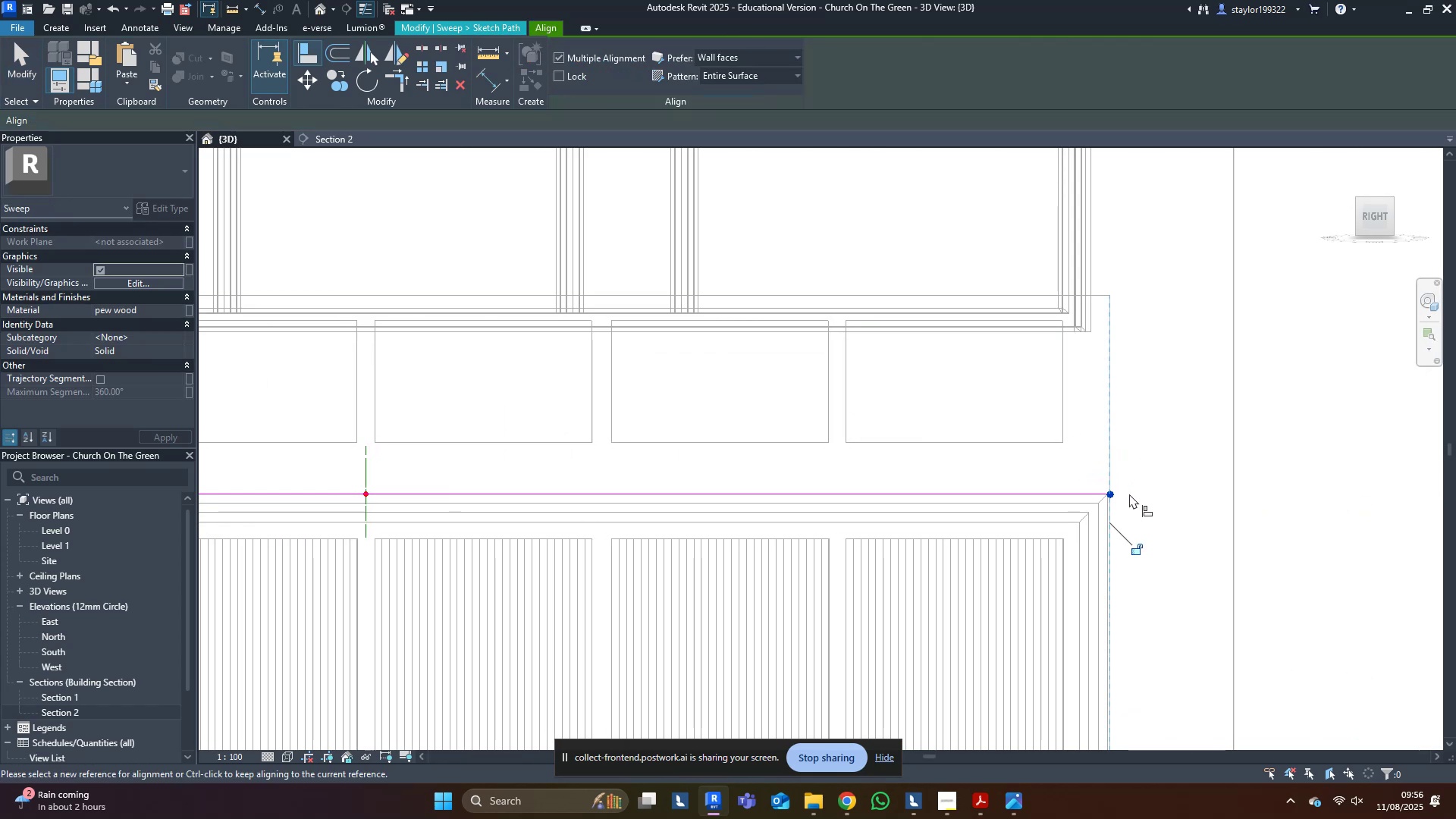 
scroll: coordinate [1127, 510], scroll_direction: down, amount: 4.0
 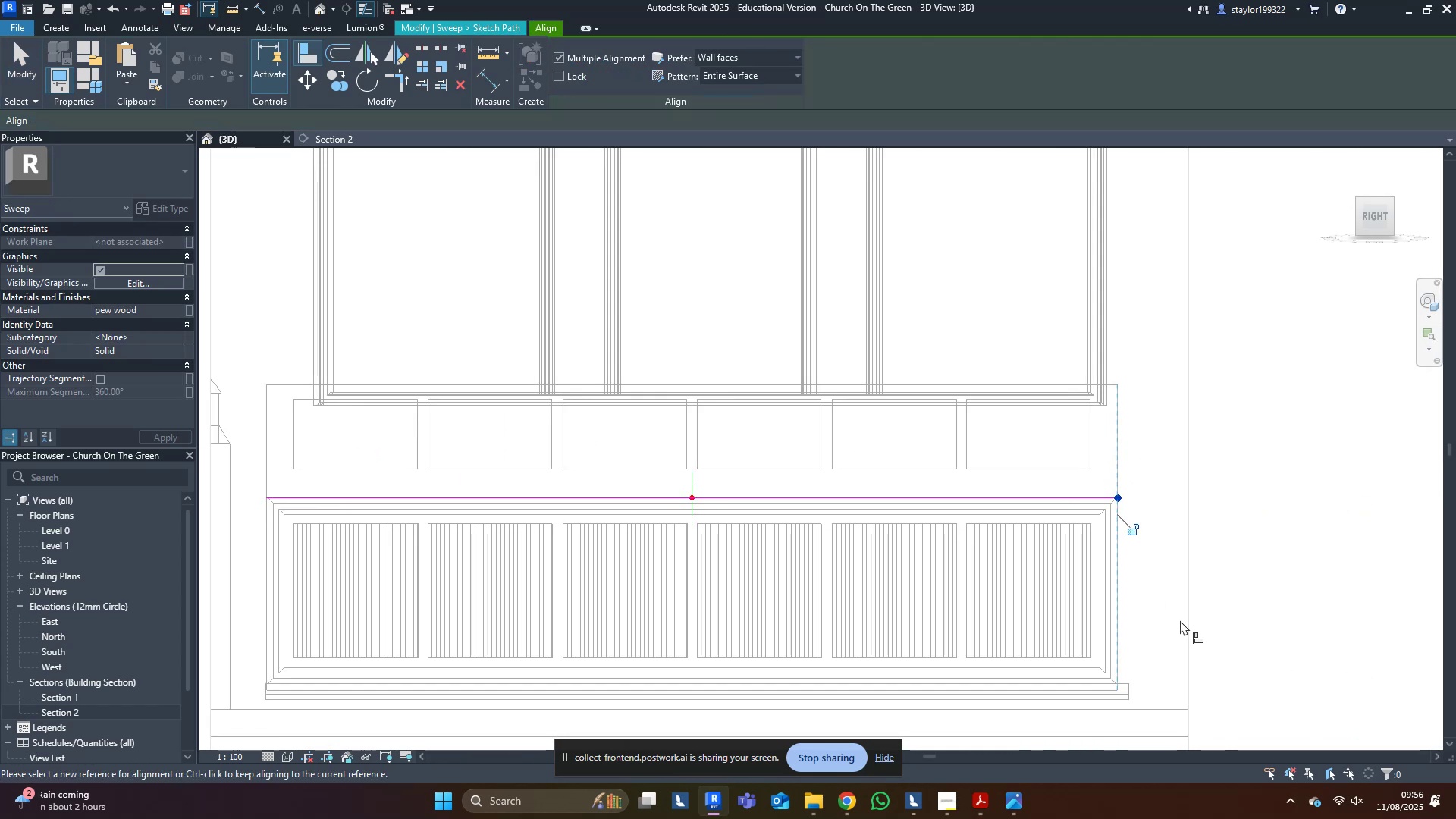 
key(Escape)
 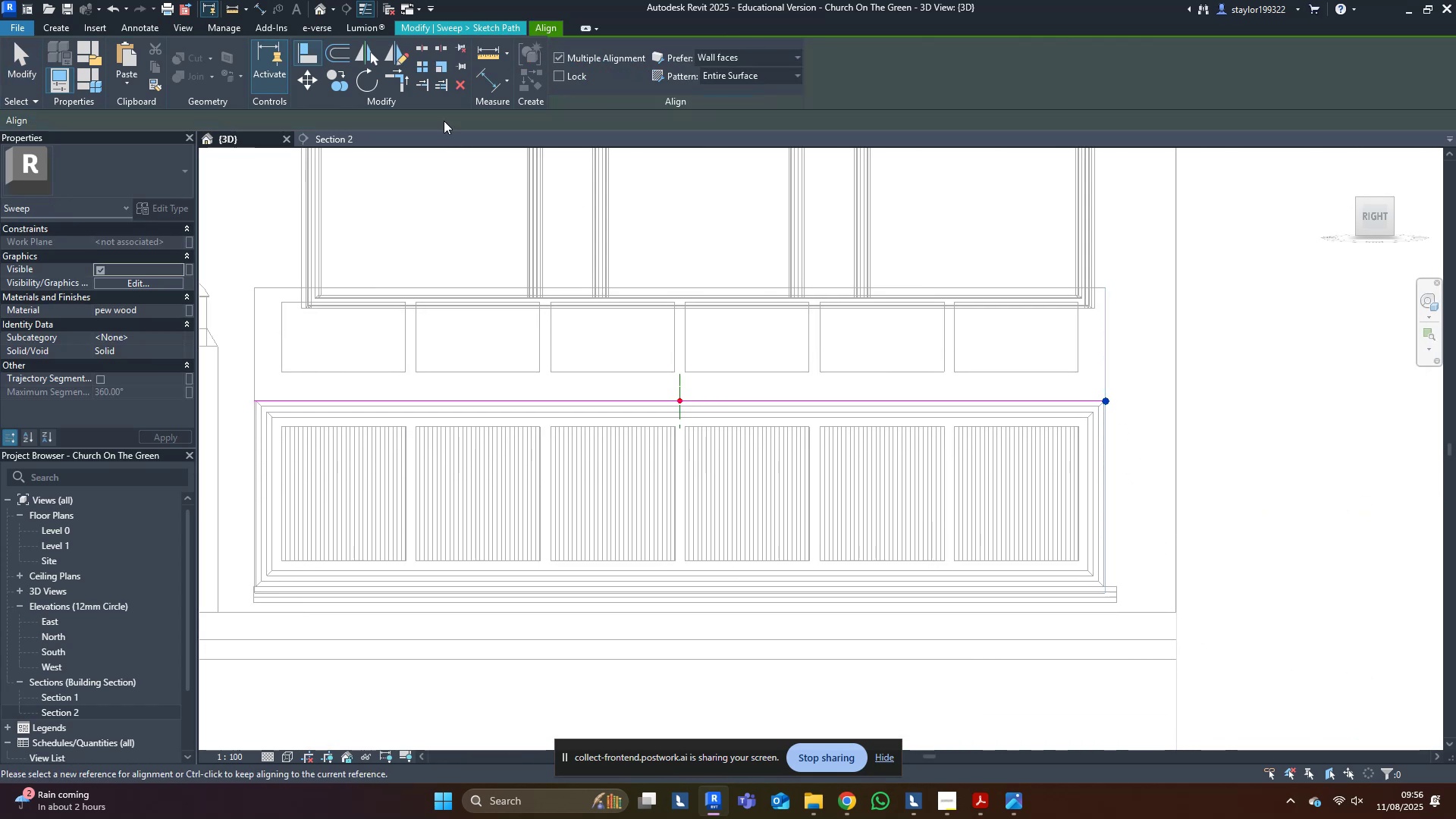 
hold_key(key=Escape, duration=1.54)
 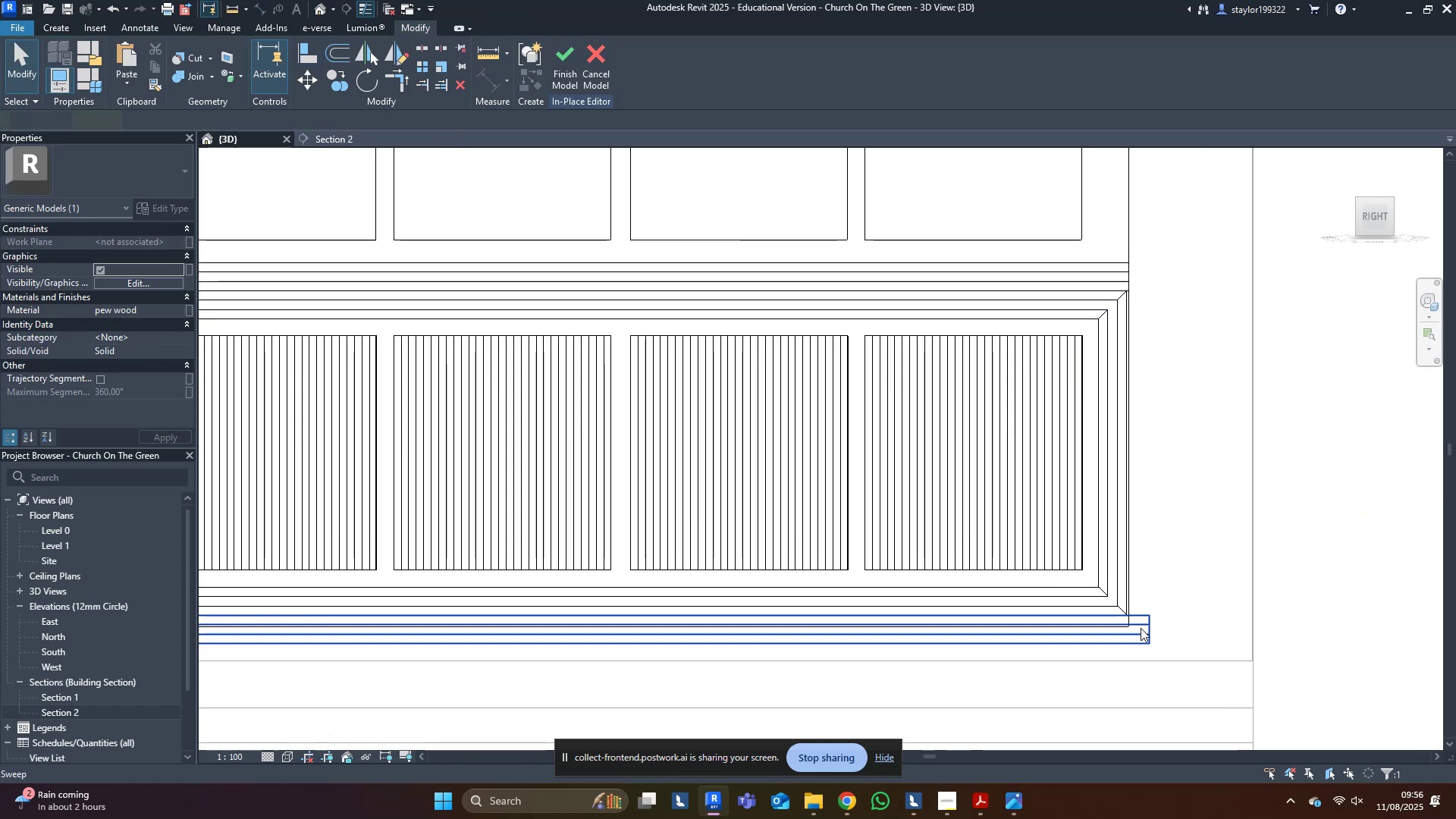 
double_click([565, 86])
 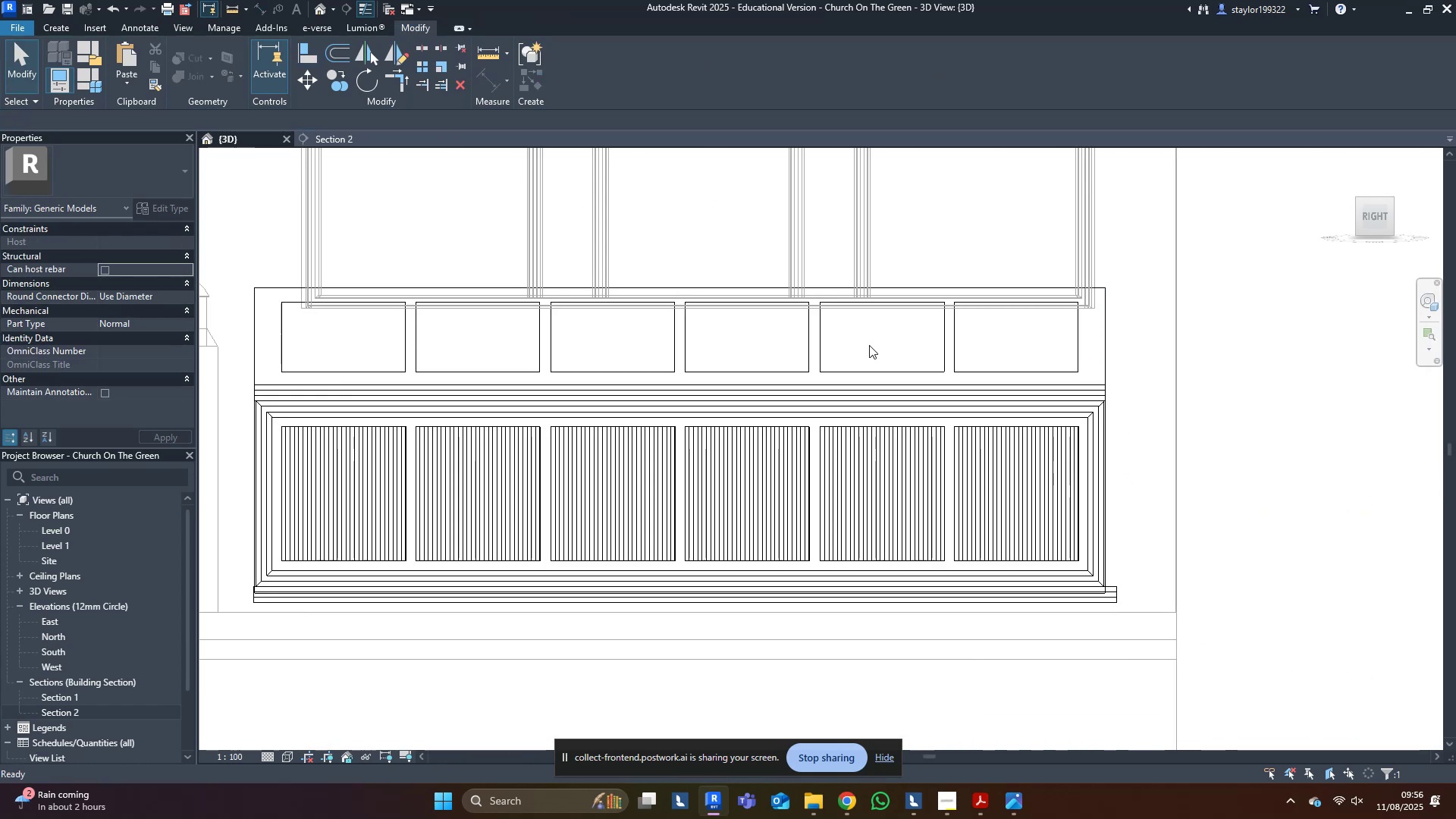 
scroll: coordinate [1074, 548], scroll_direction: up, amount: 4.0
 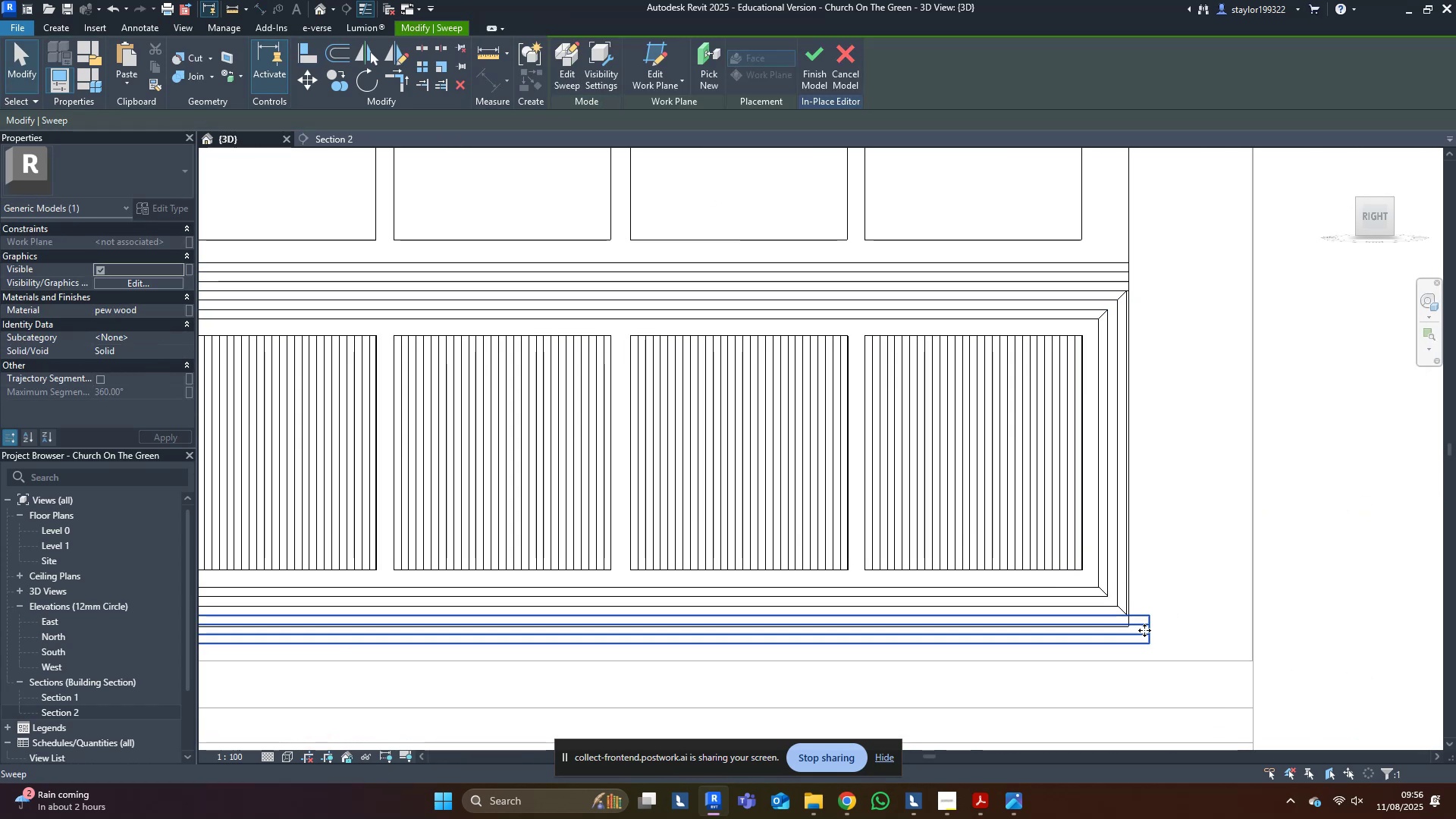 
double_click([1150, 633])
 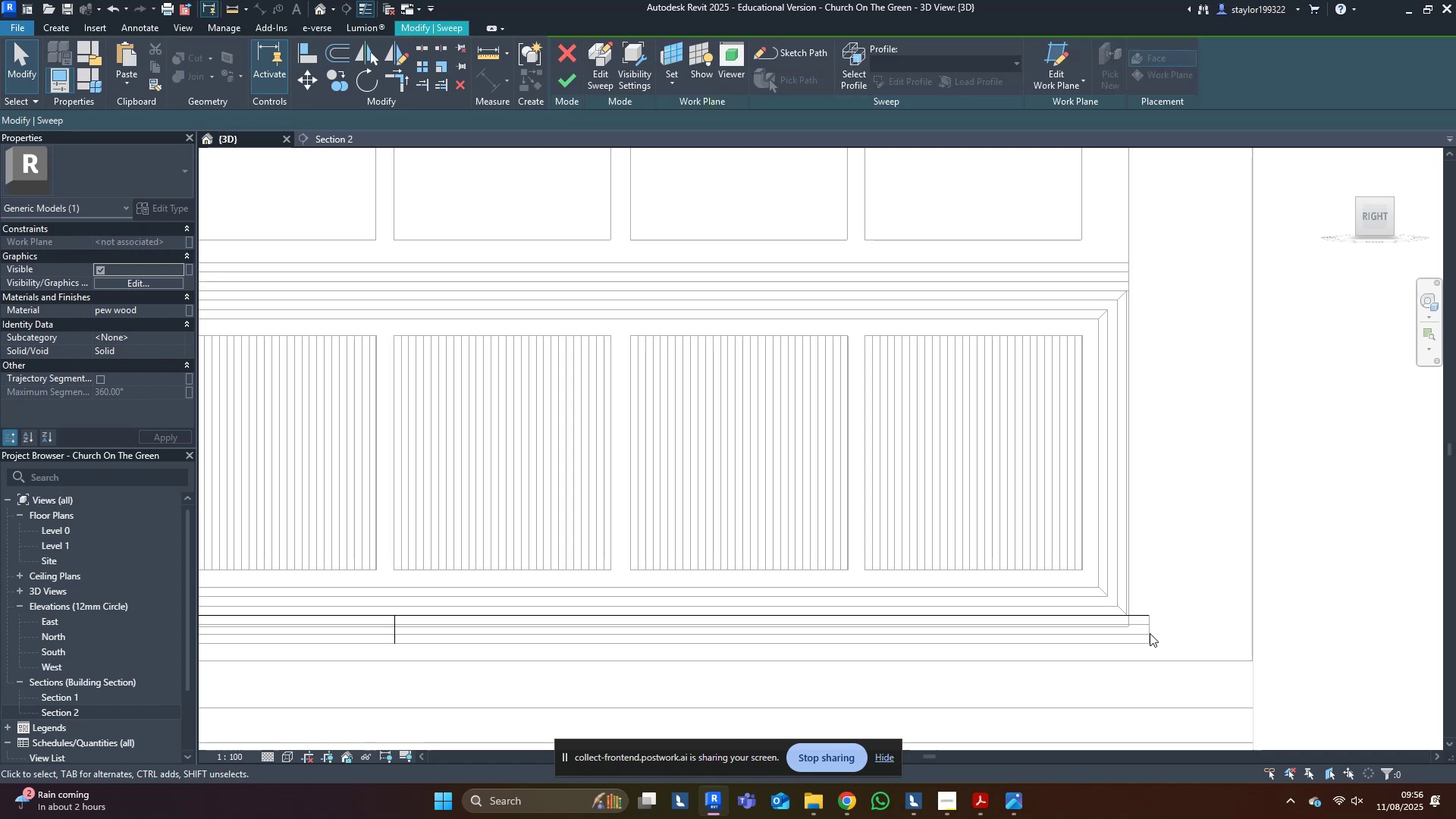 
triple_click([1150, 633])
 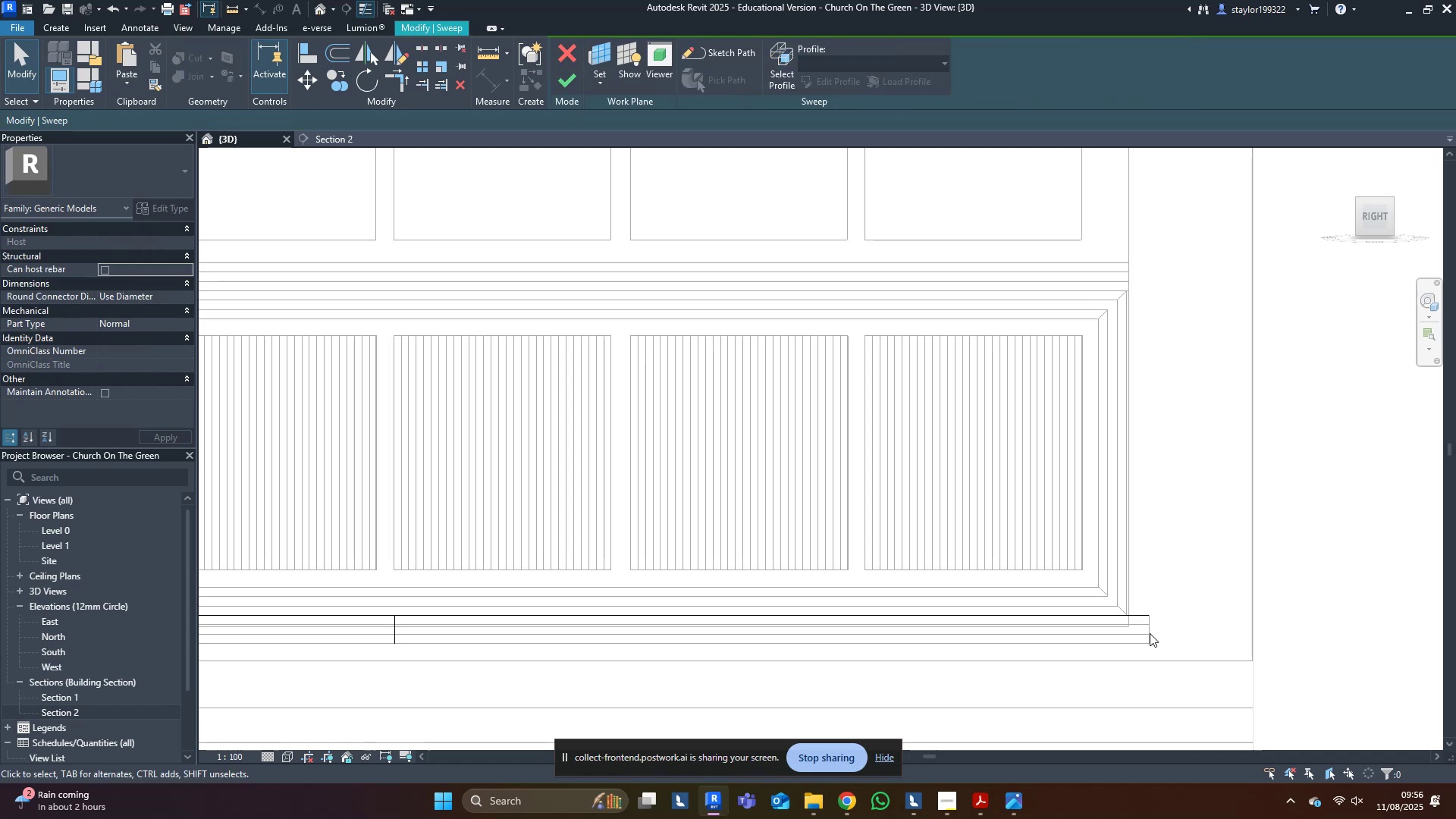 
triple_click([1150, 633])
 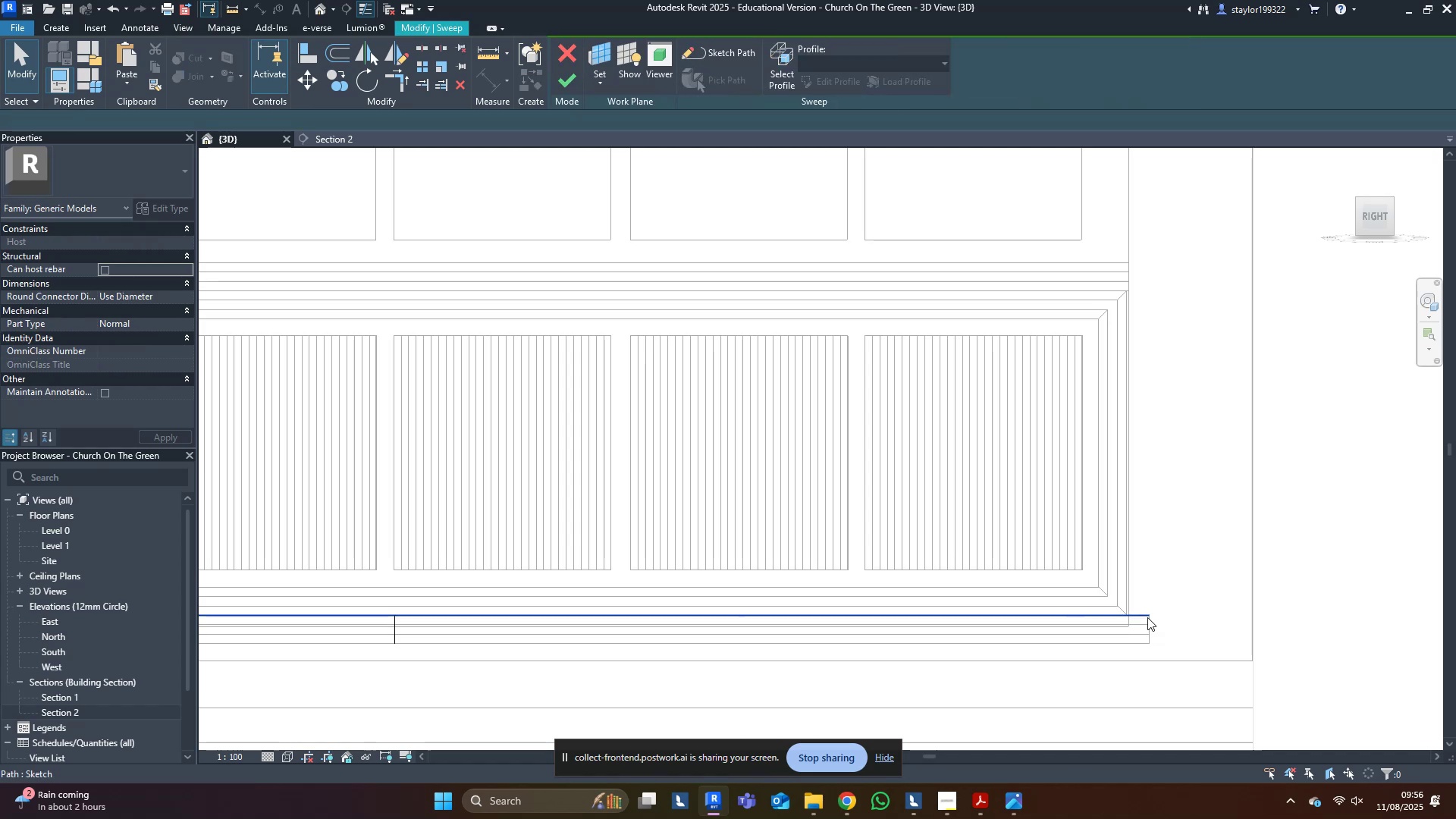 
triple_click([1147, 617])
 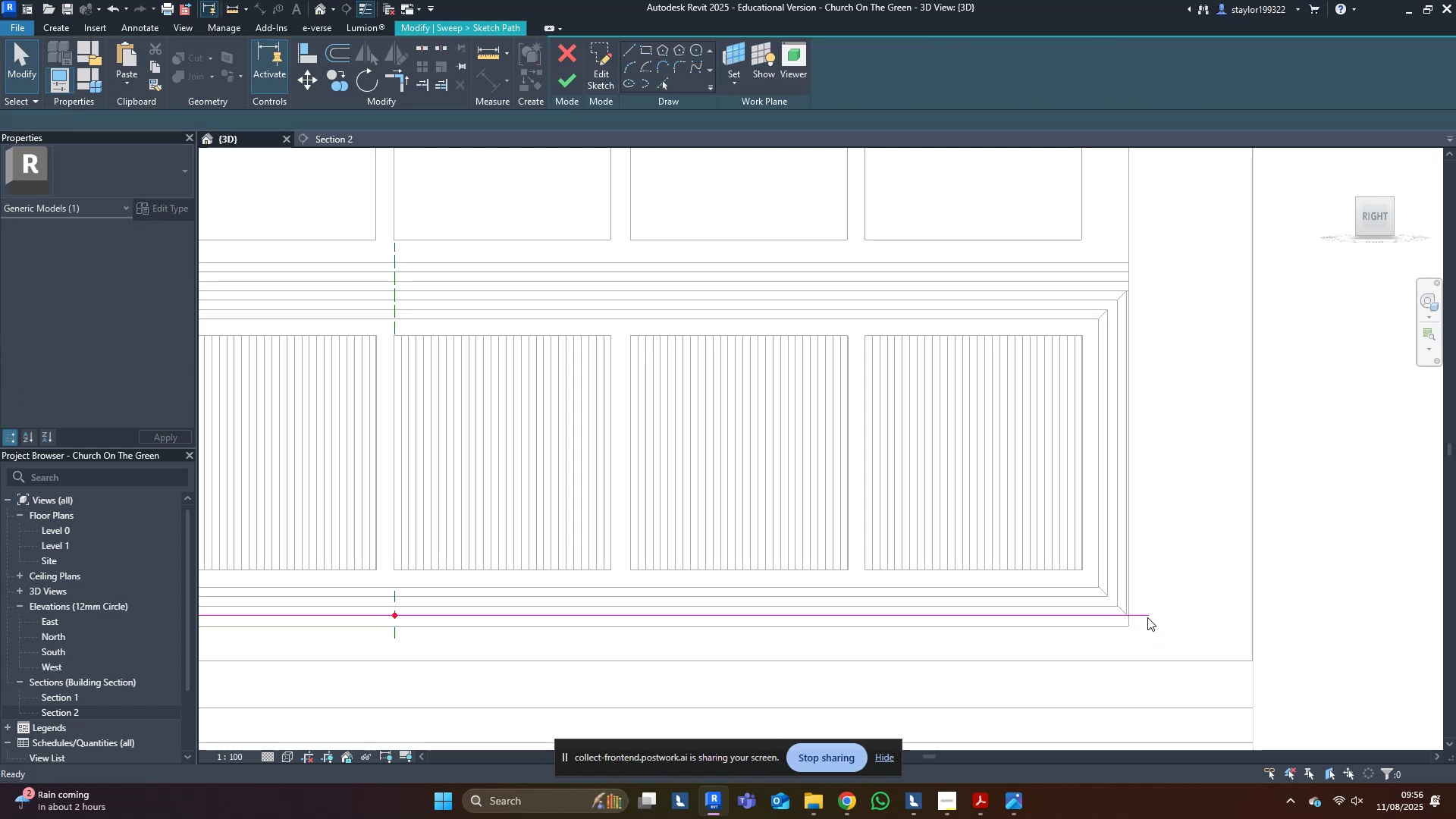 
triple_click([1147, 617])
 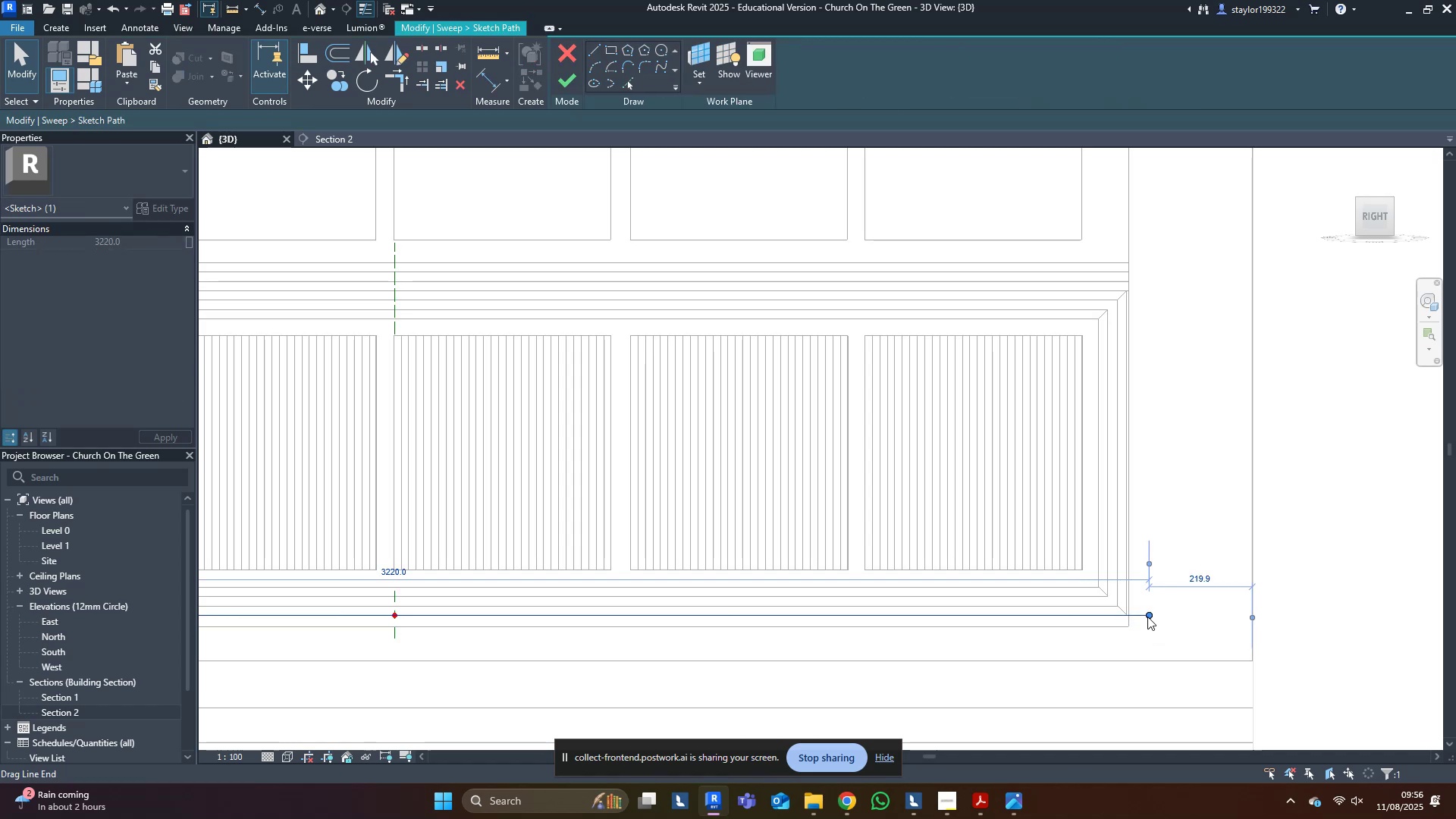 
scroll: coordinate [1147, 617], scroll_direction: up, amount: 5.0
 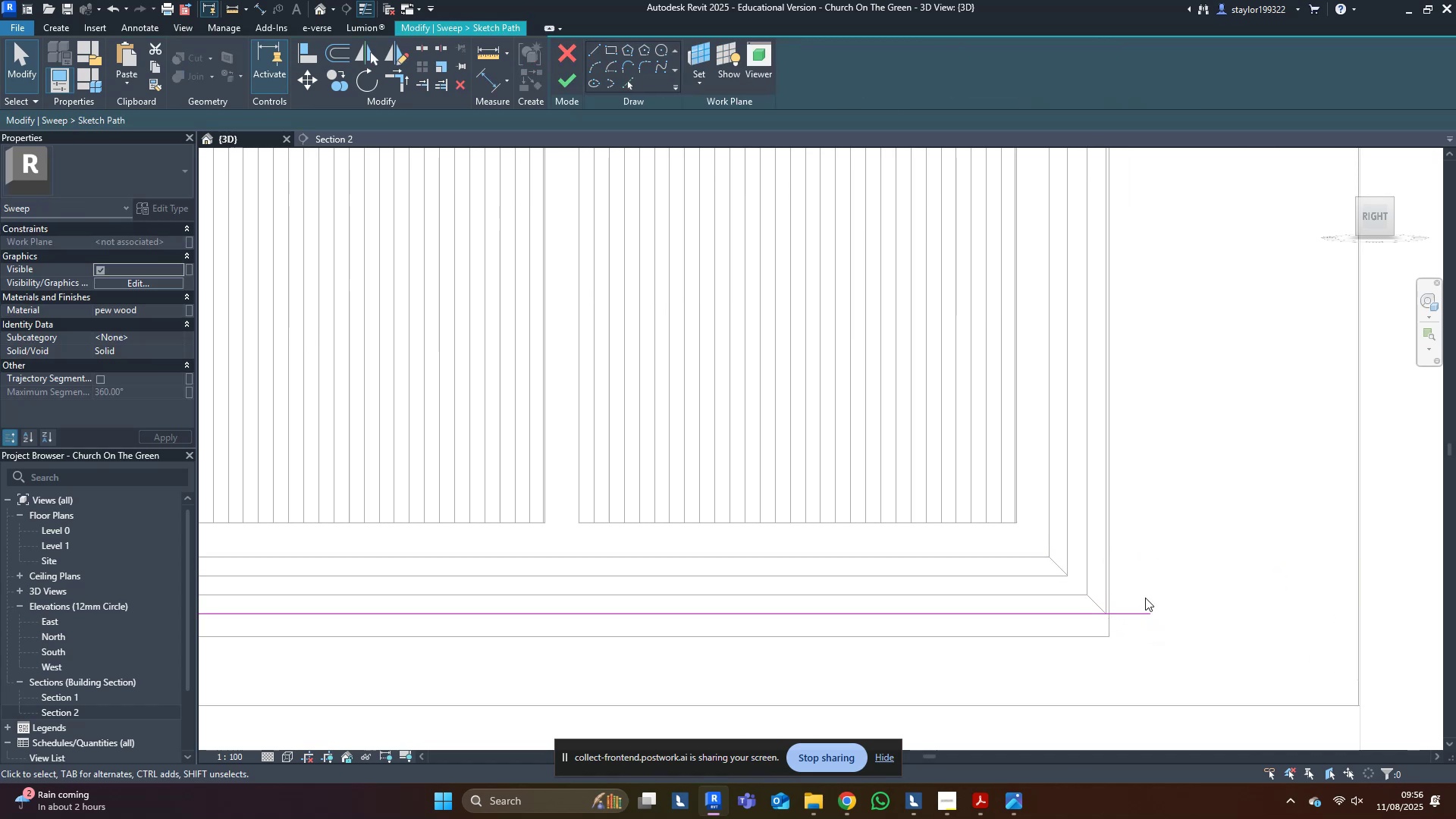 
type(al)
 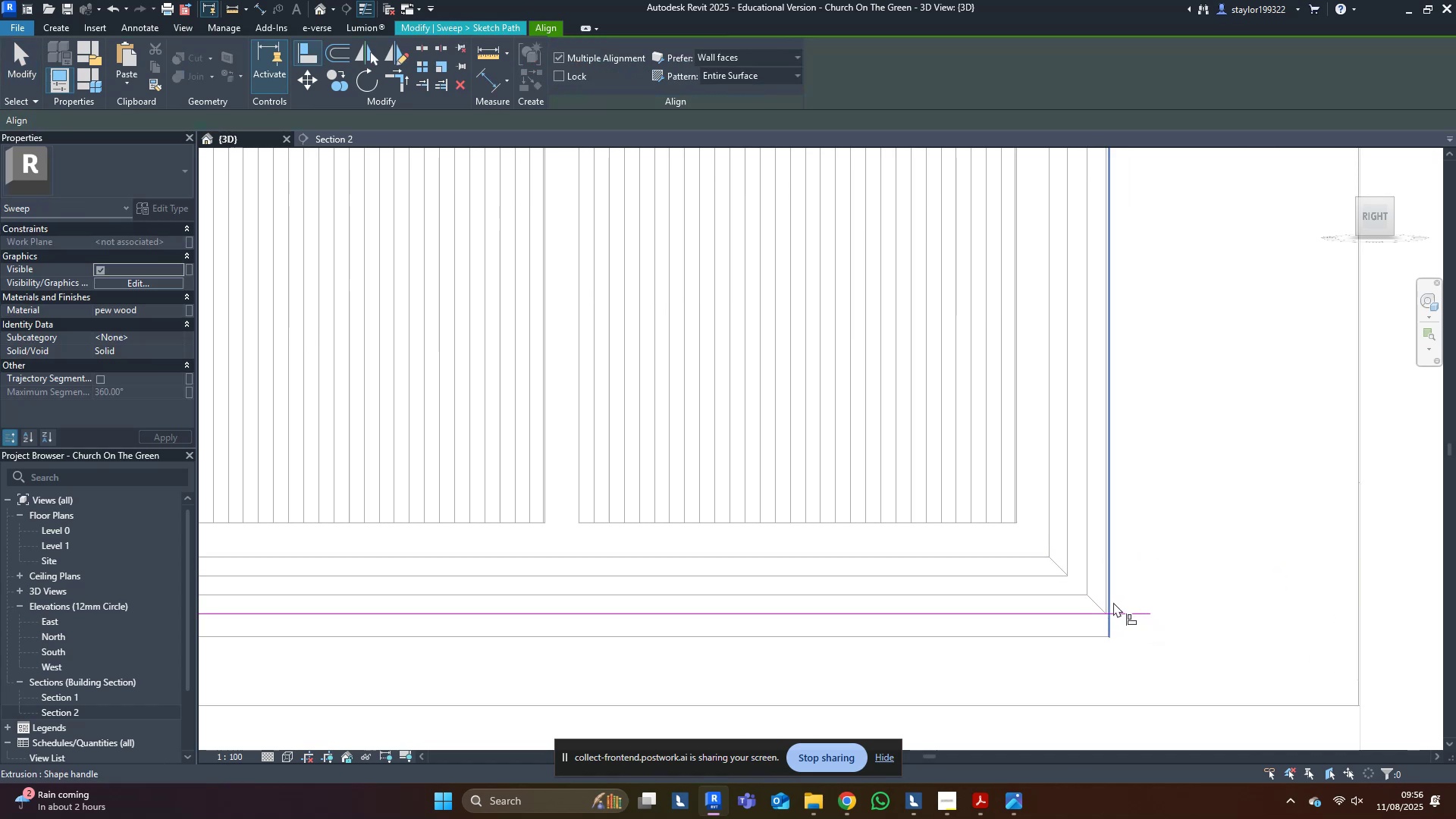 
left_click([1112, 602])
 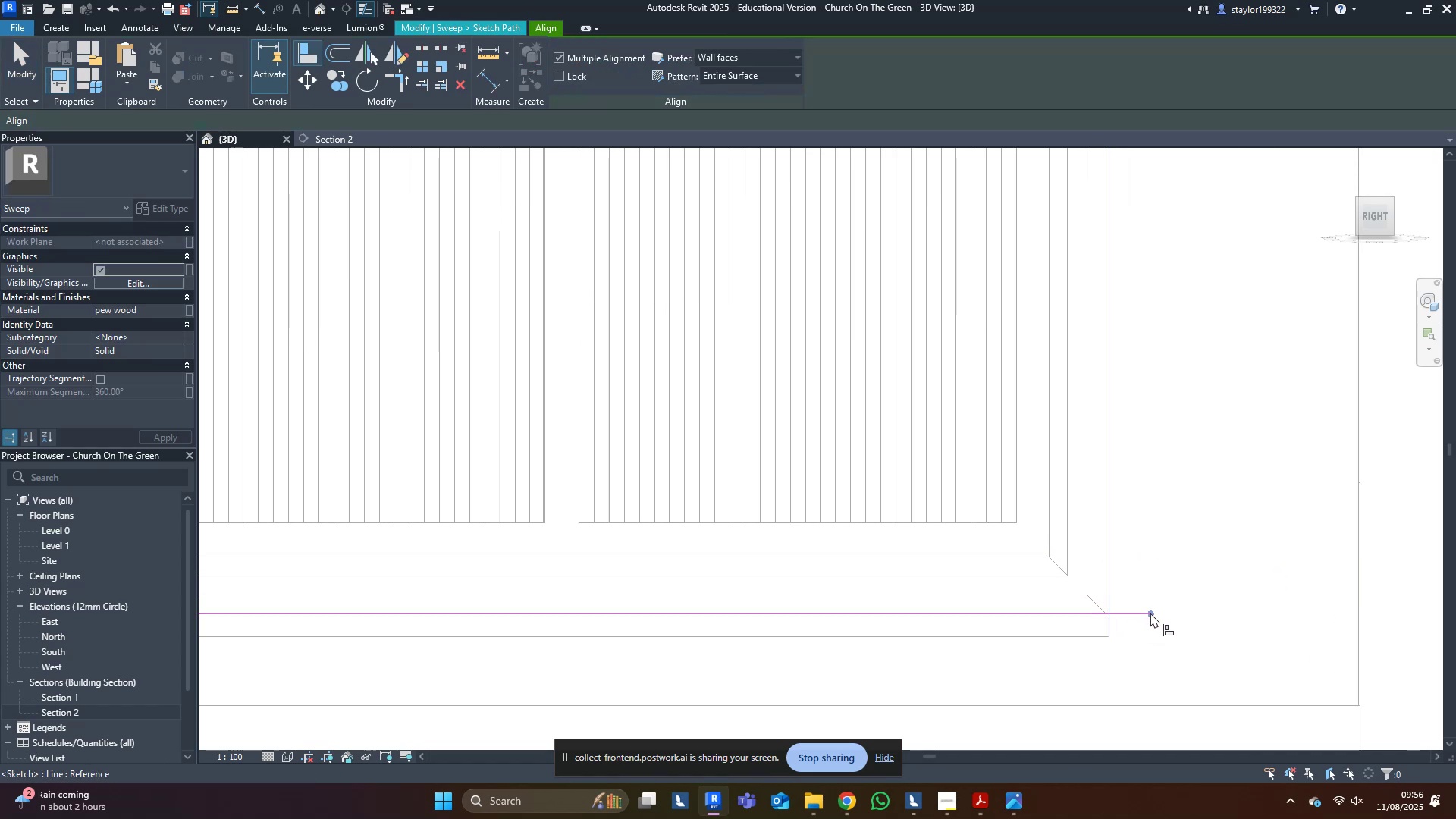 
left_click([1150, 613])
 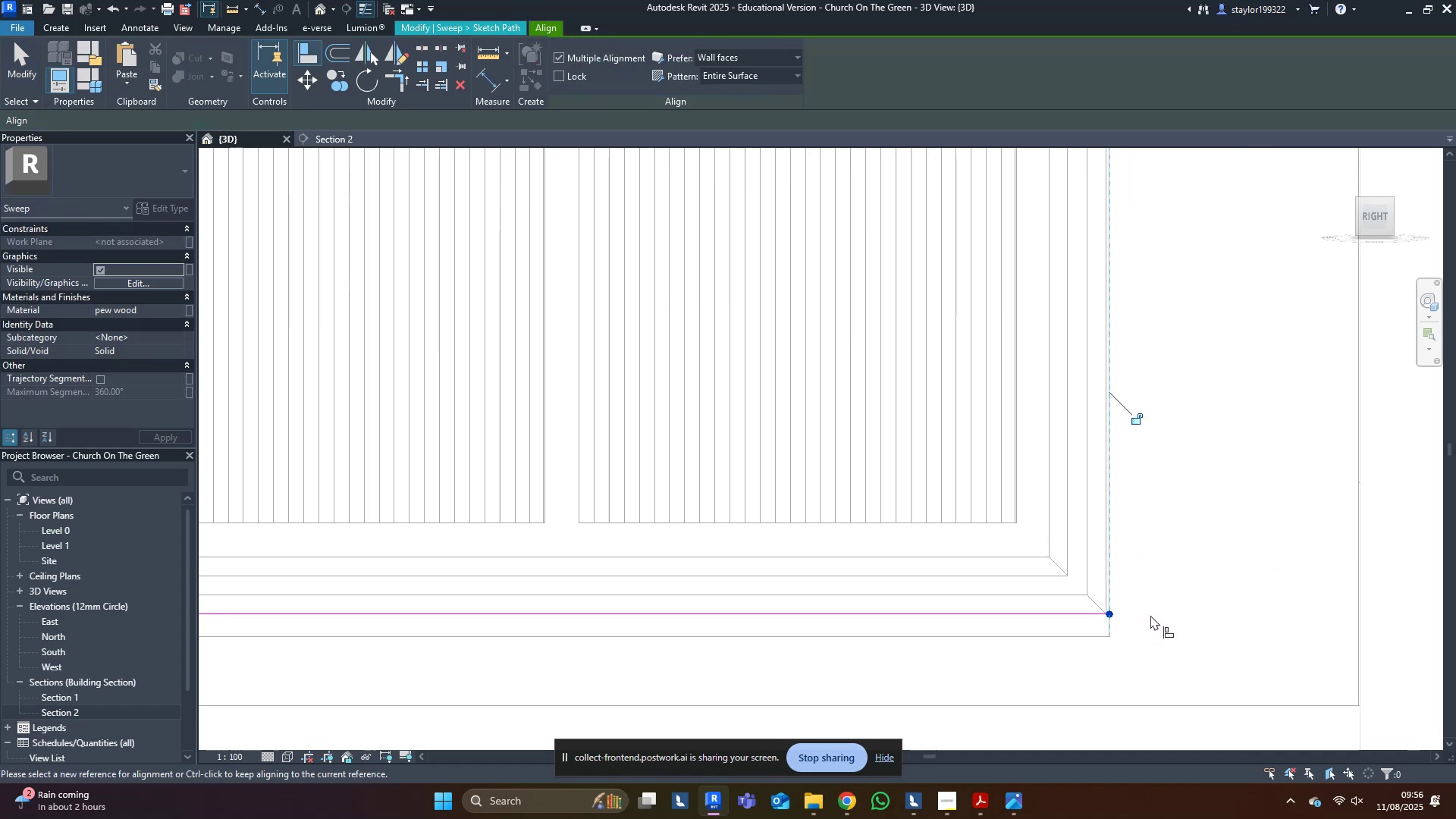 
scroll: coordinate [1150, 615], scroll_direction: down, amount: 11.0
 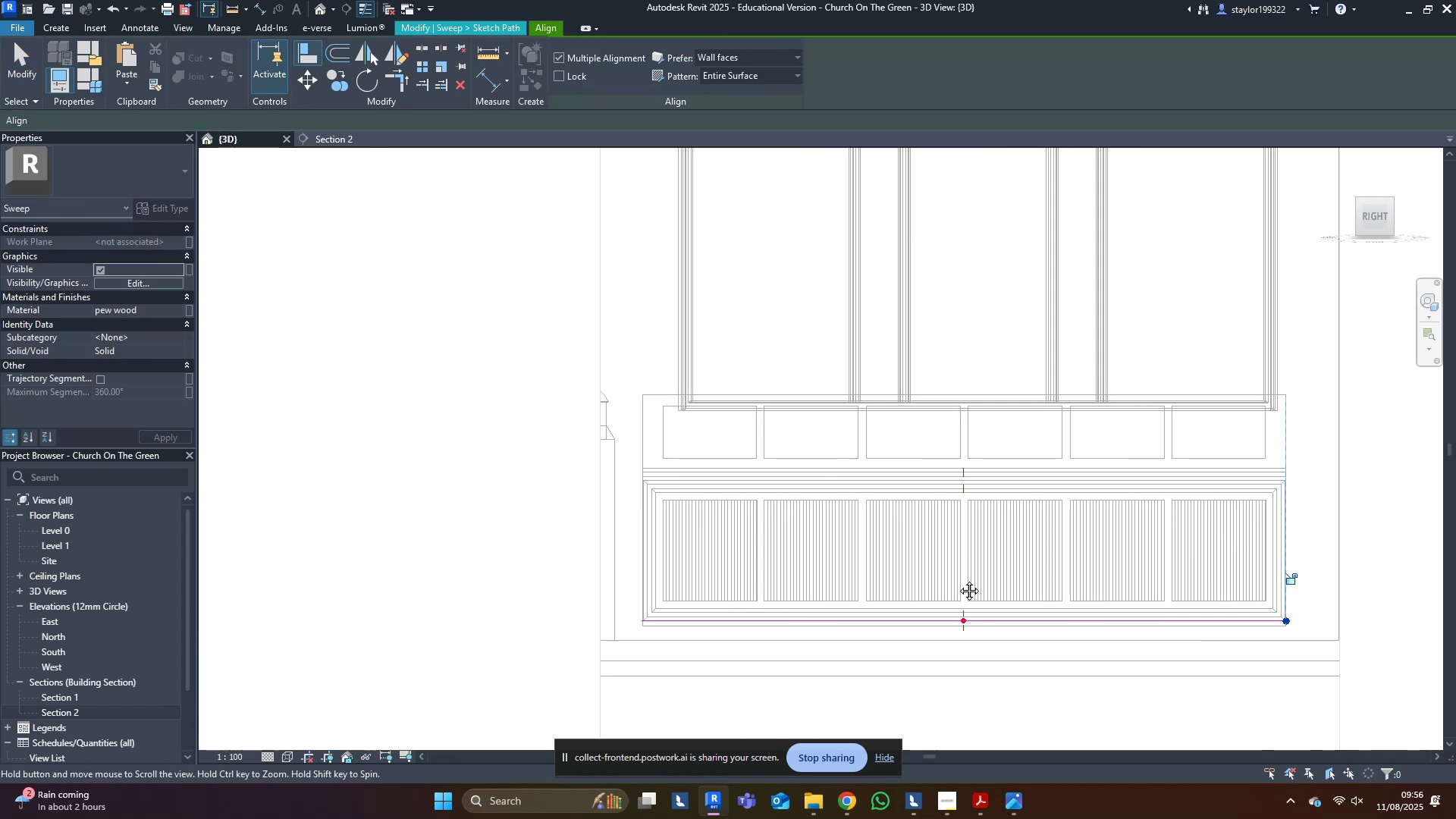 
scroll: coordinate [838, 606], scroll_direction: up, amount: 12.0
 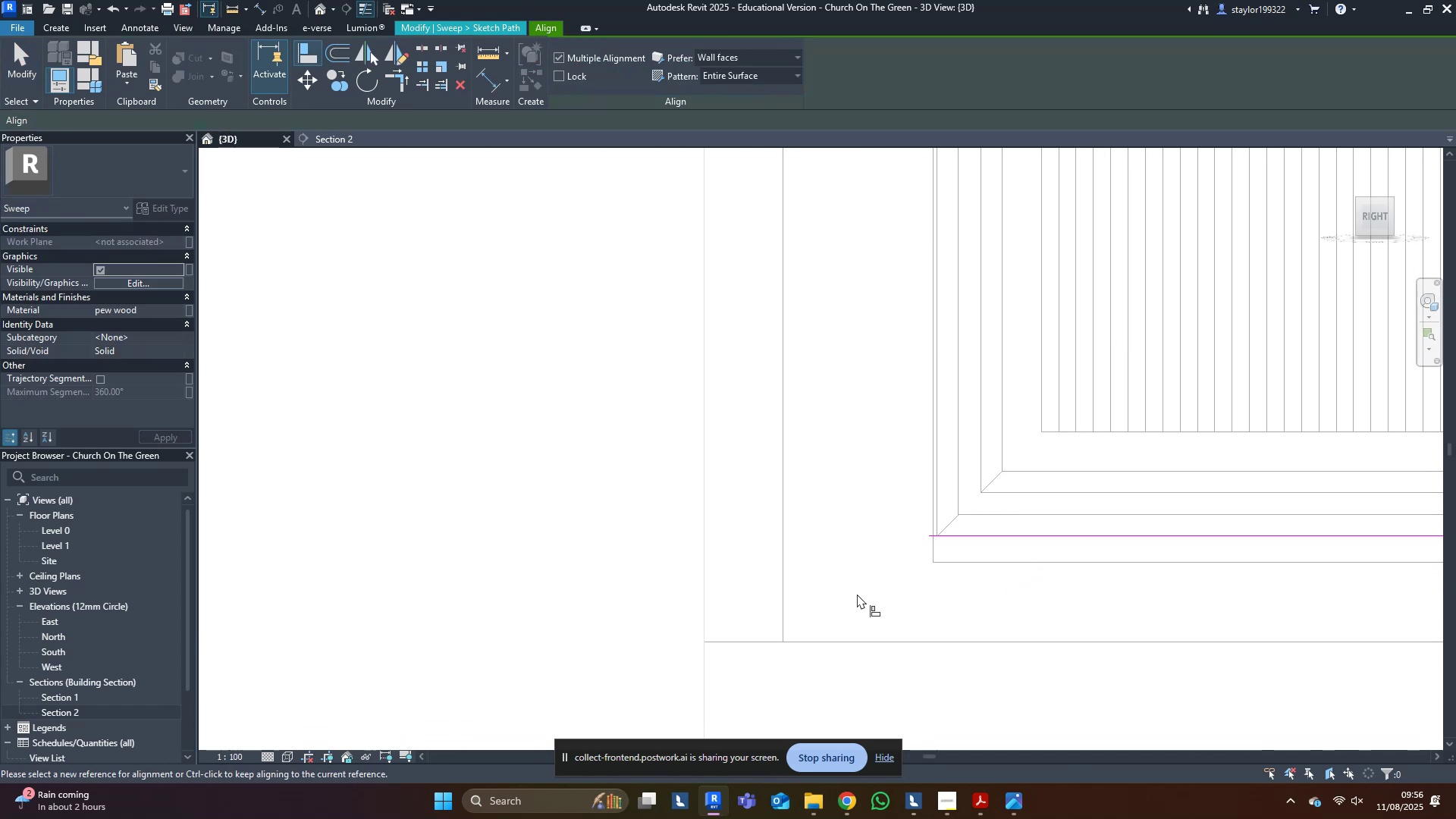 
type(al)
 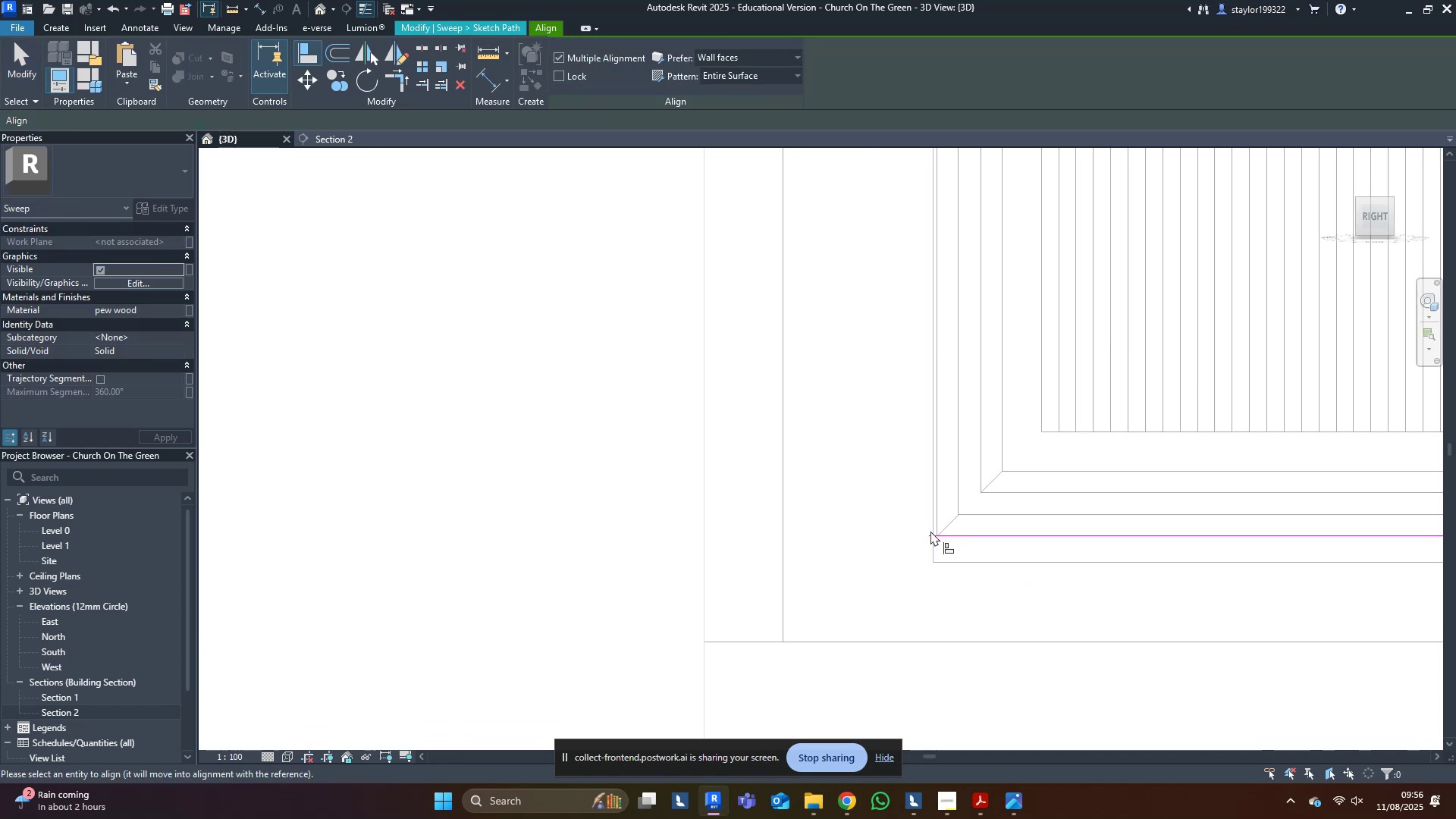 
double_click([932, 538])
 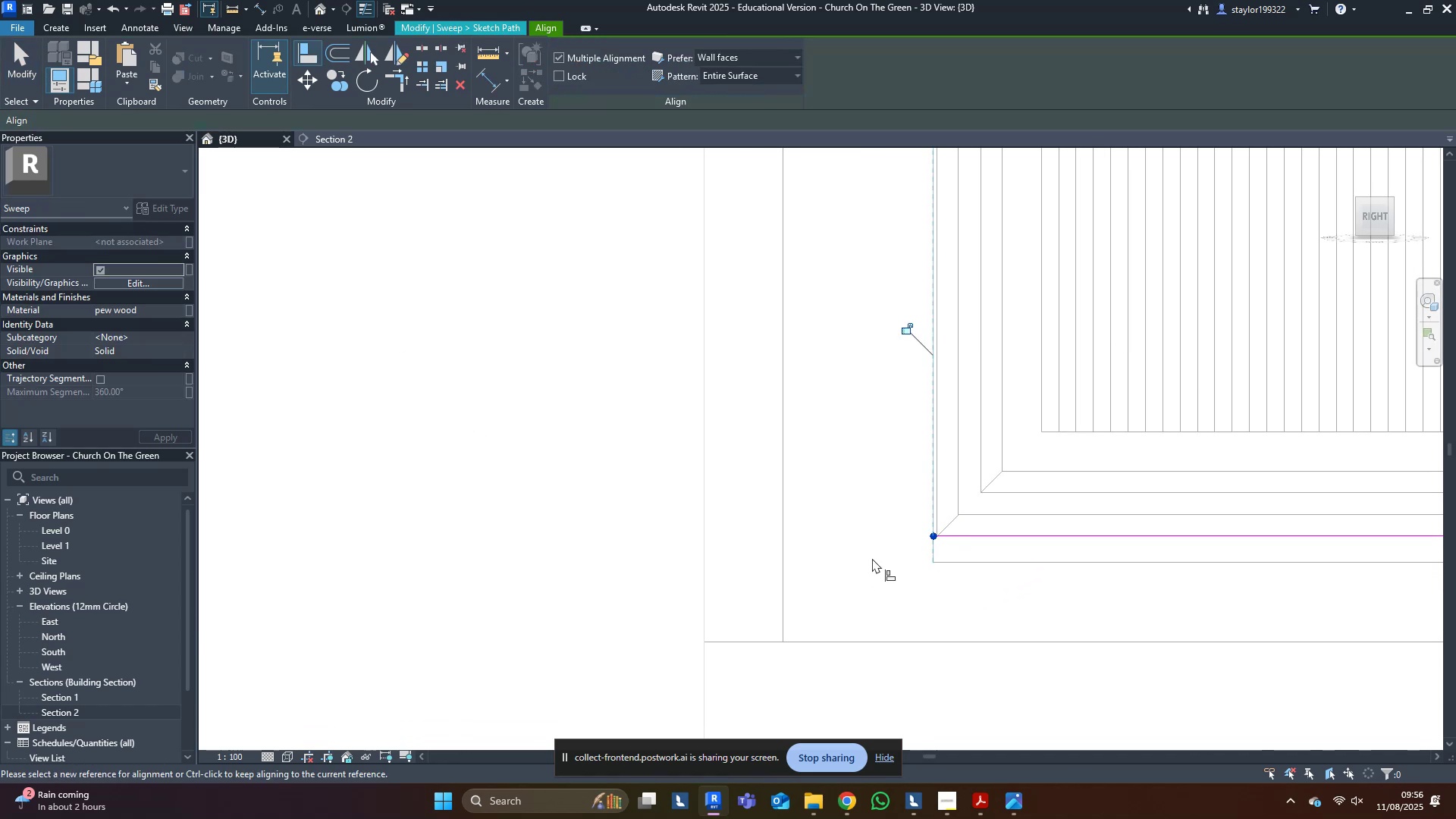 
key(Escape)
 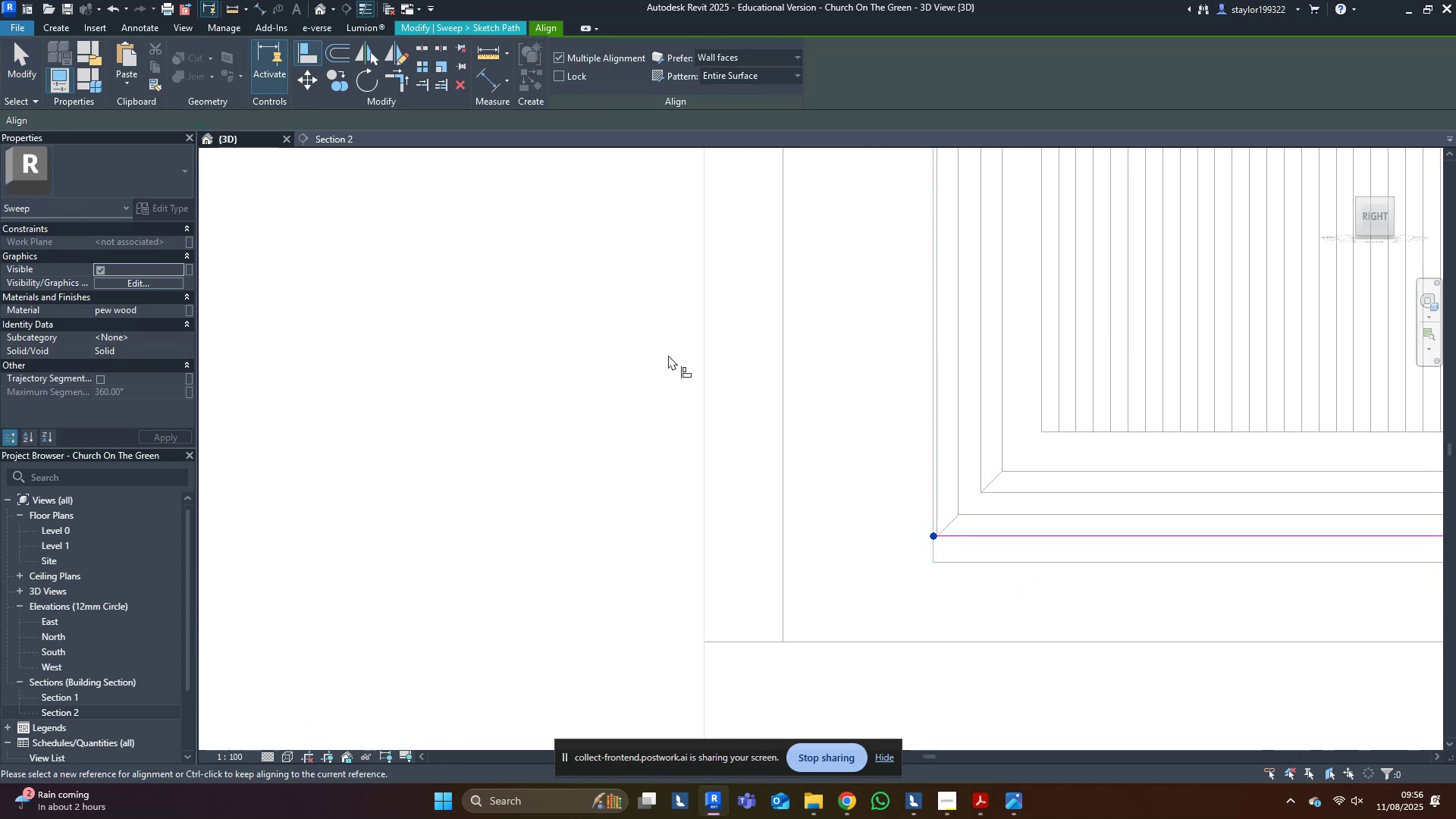 
key(Escape)
 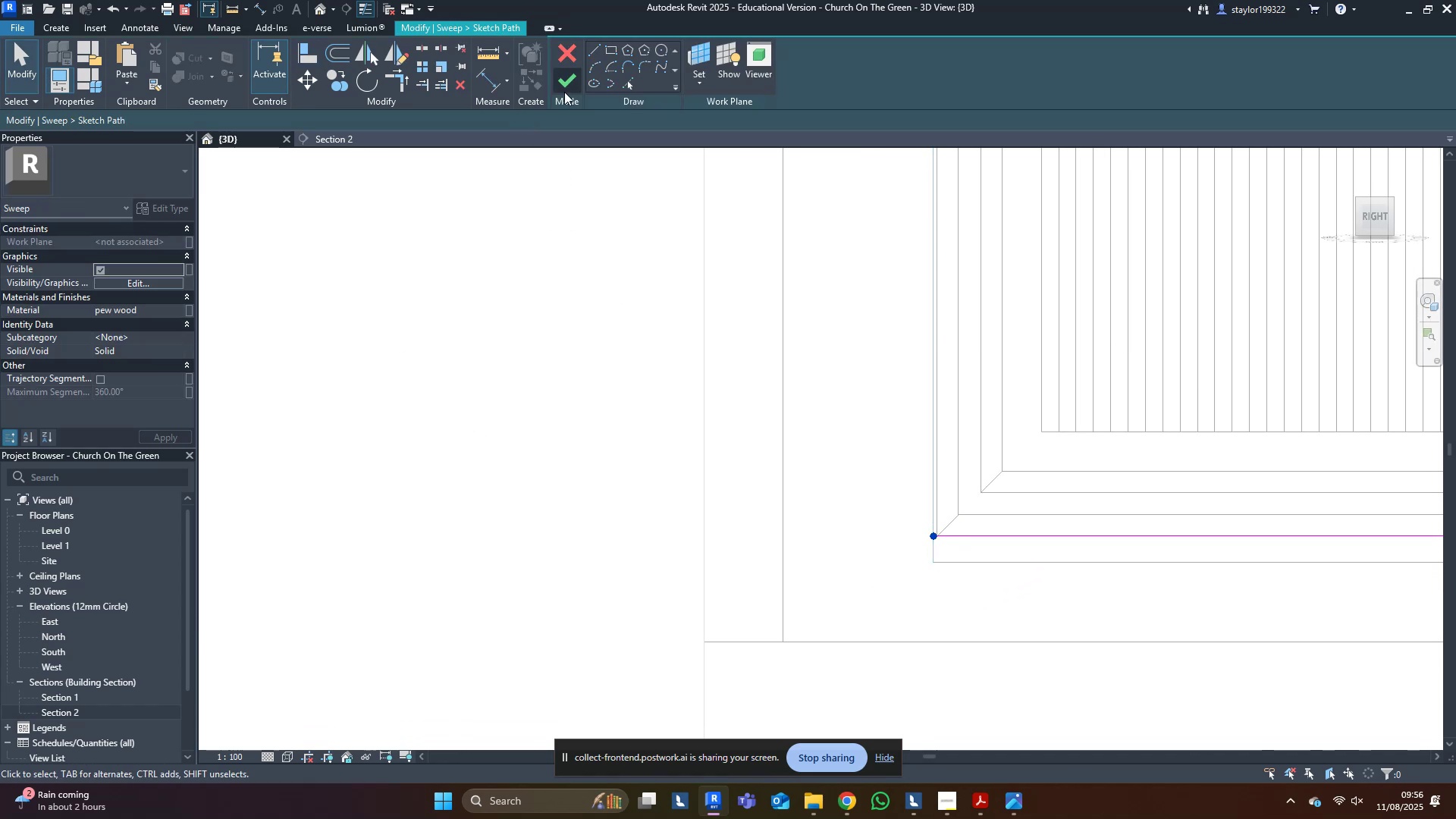 
left_click([568, 80])
 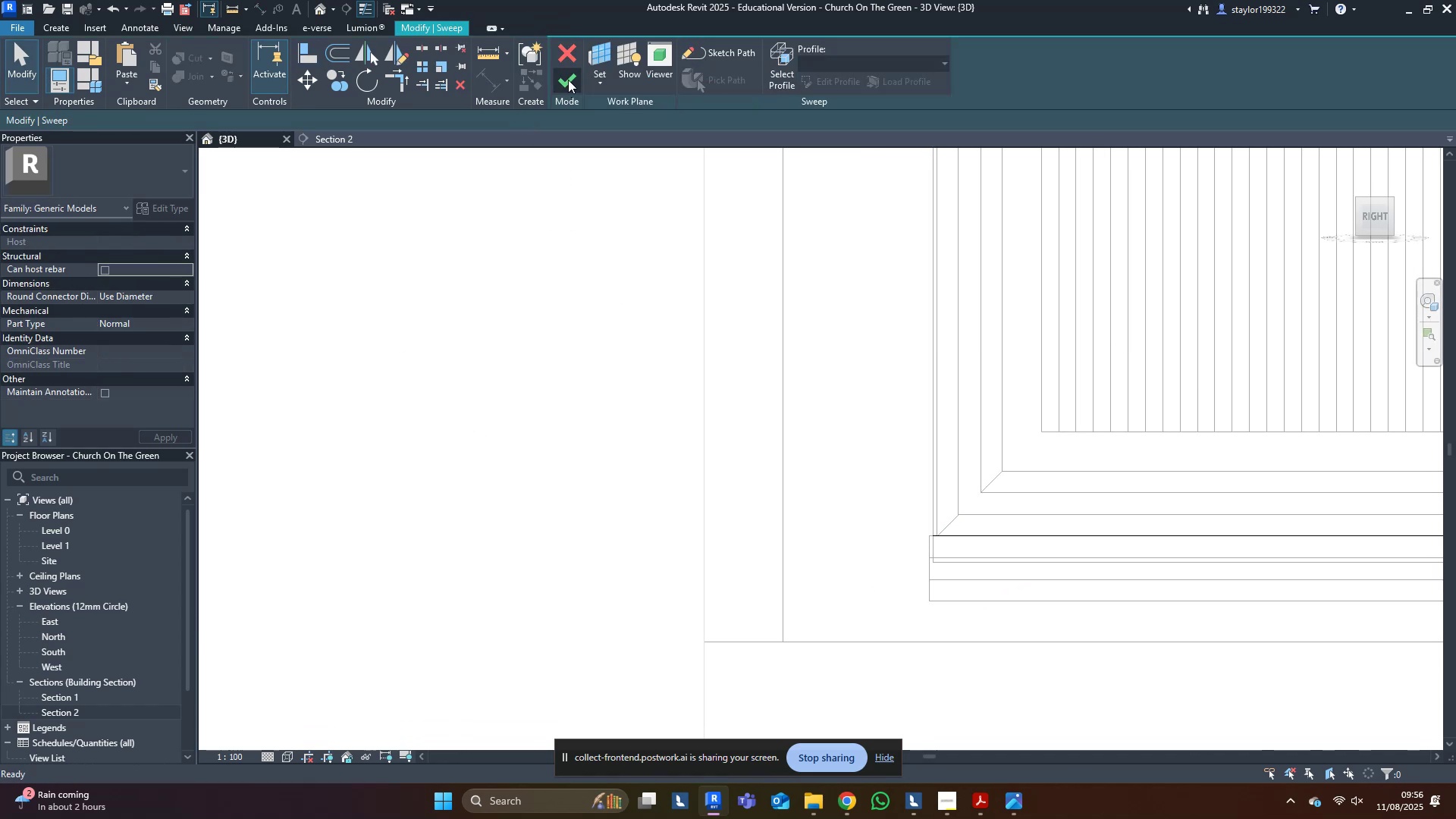 
left_click([568, 80])
 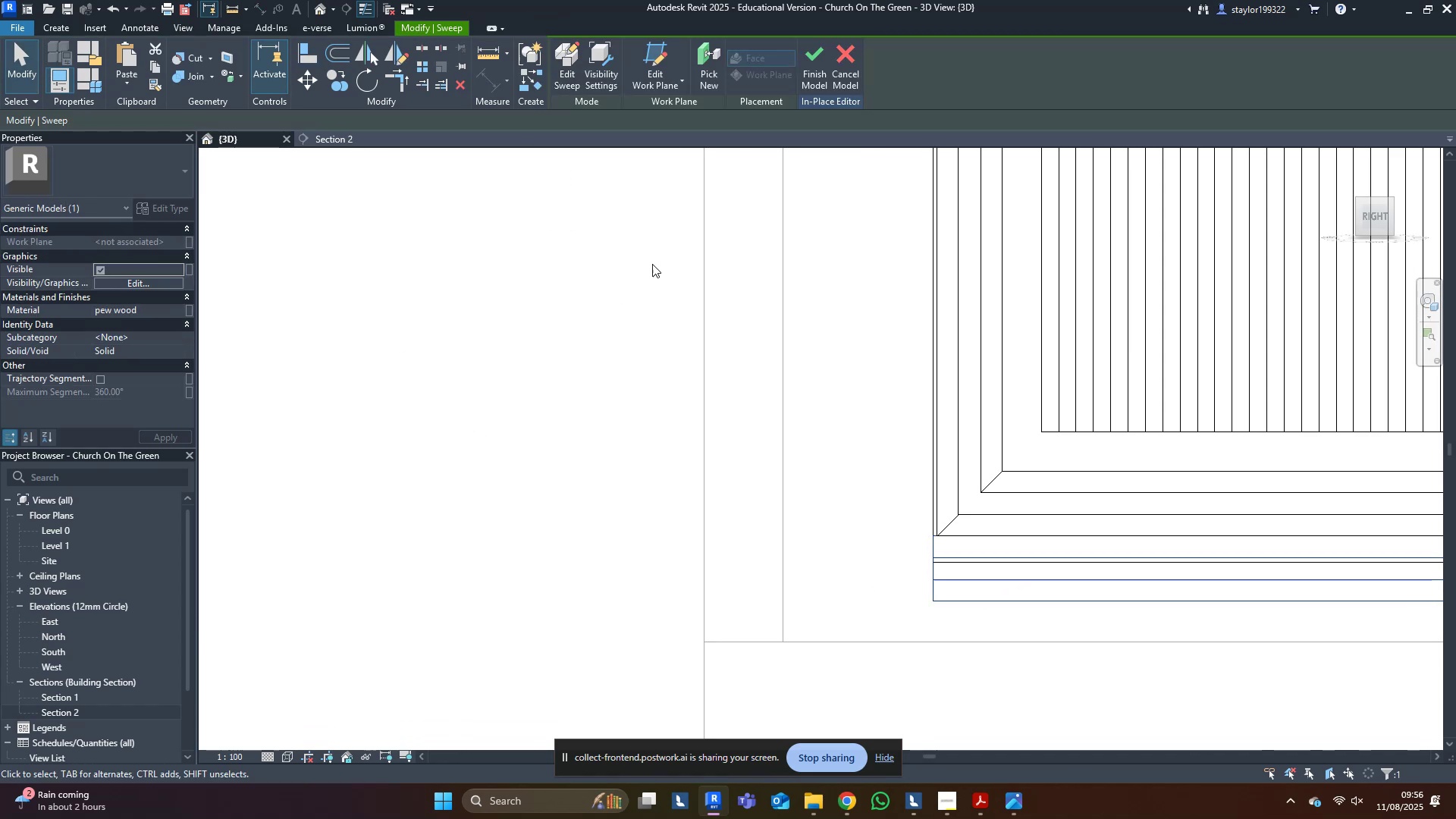 
key(Escape)
 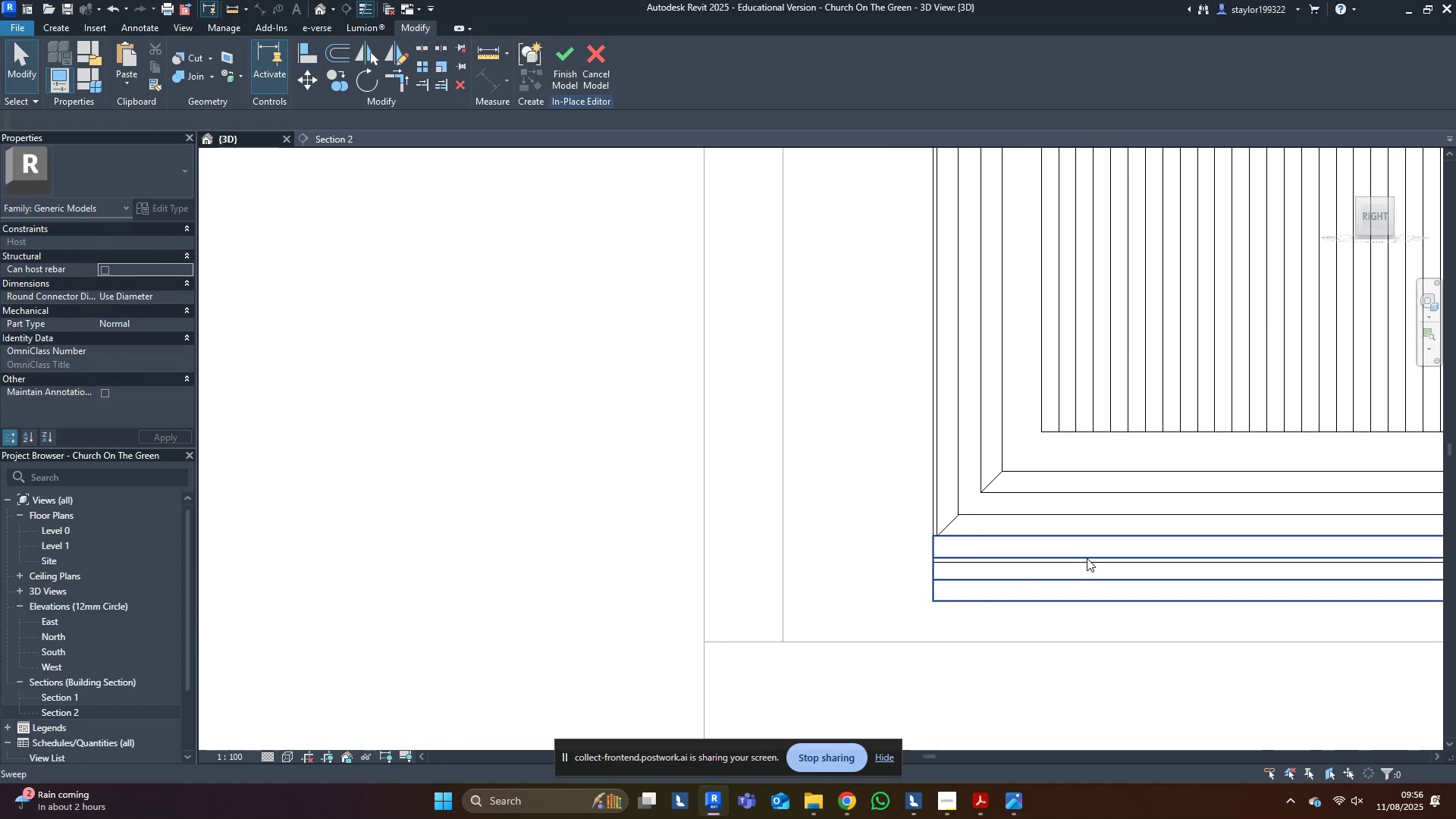 
left_click([1087, 558])
 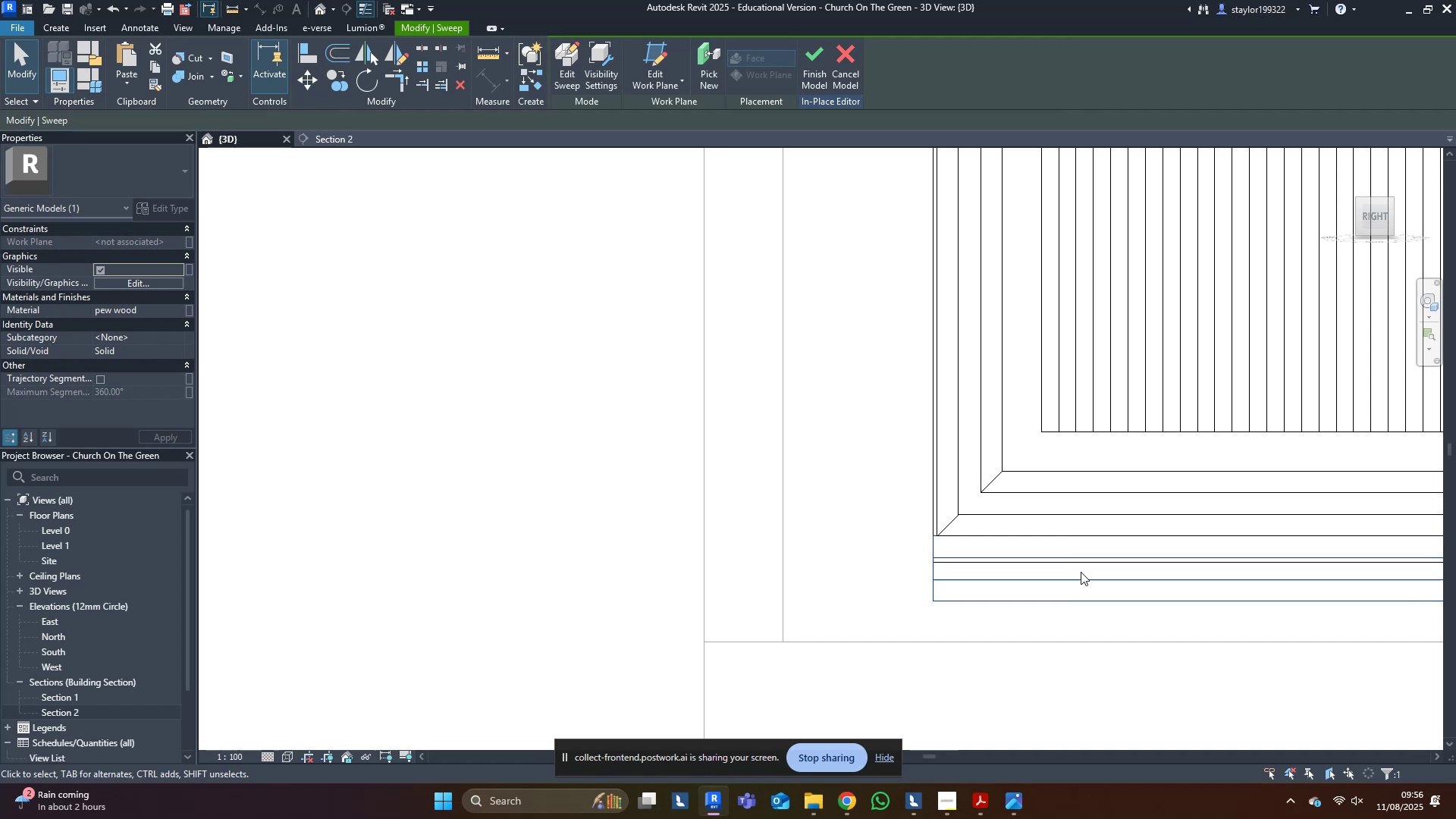 
scroll: coordinate [828, 642], scroll_direction: down, amount: 8.0
 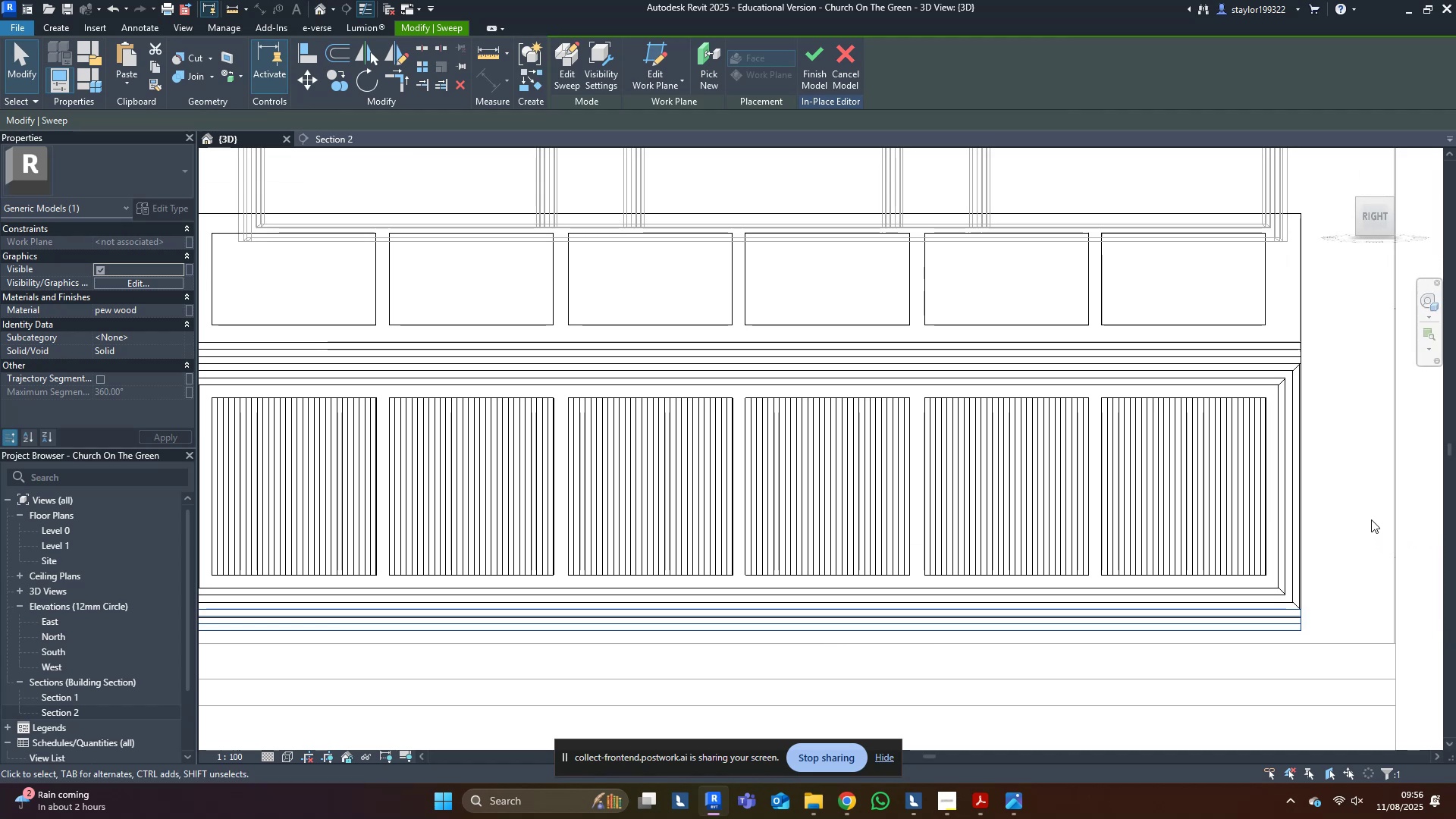 
scroll: coordinate [1325, 390], scroll_direction: up, amount: 3.0
 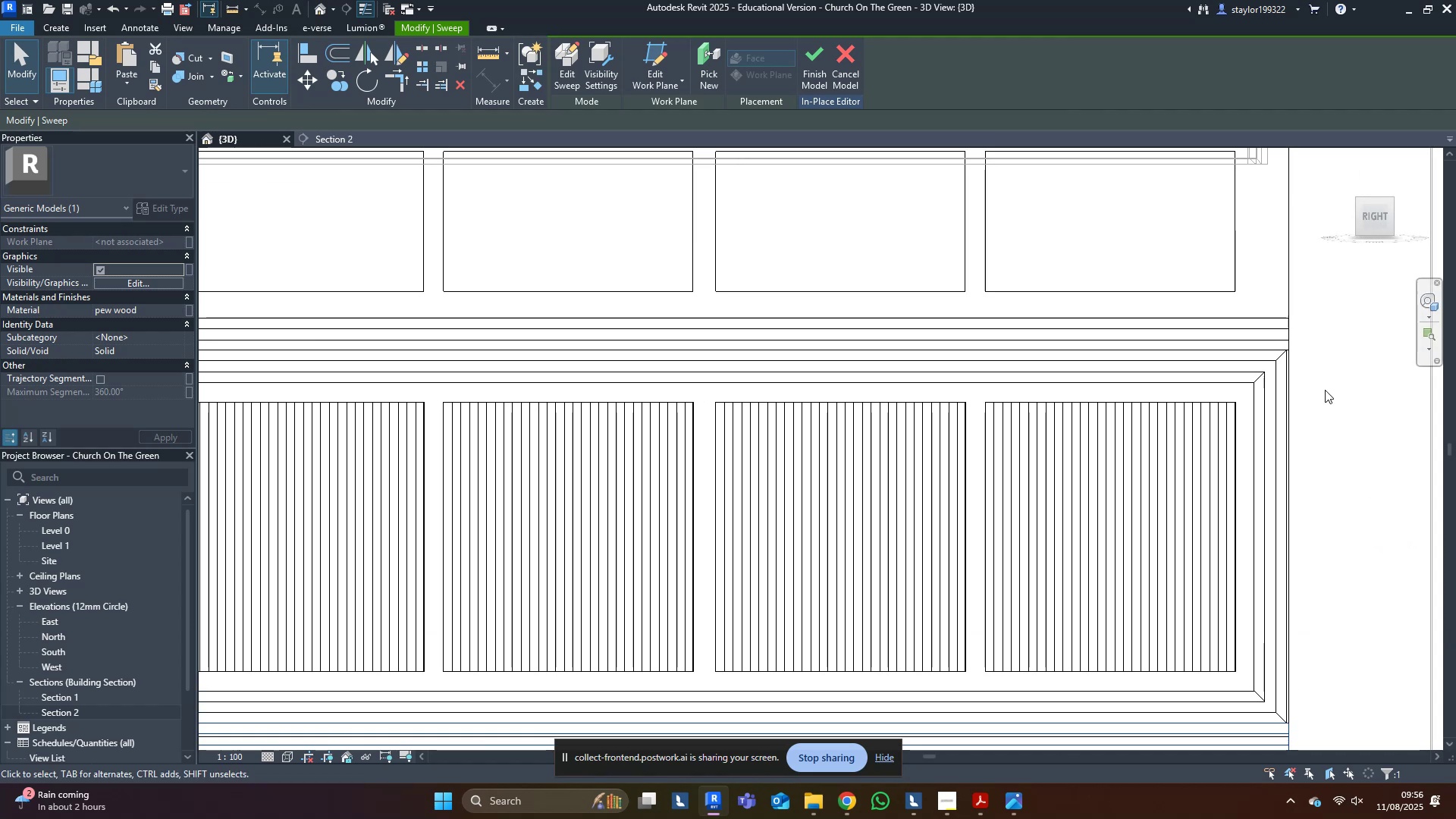 
type(sdwf)
 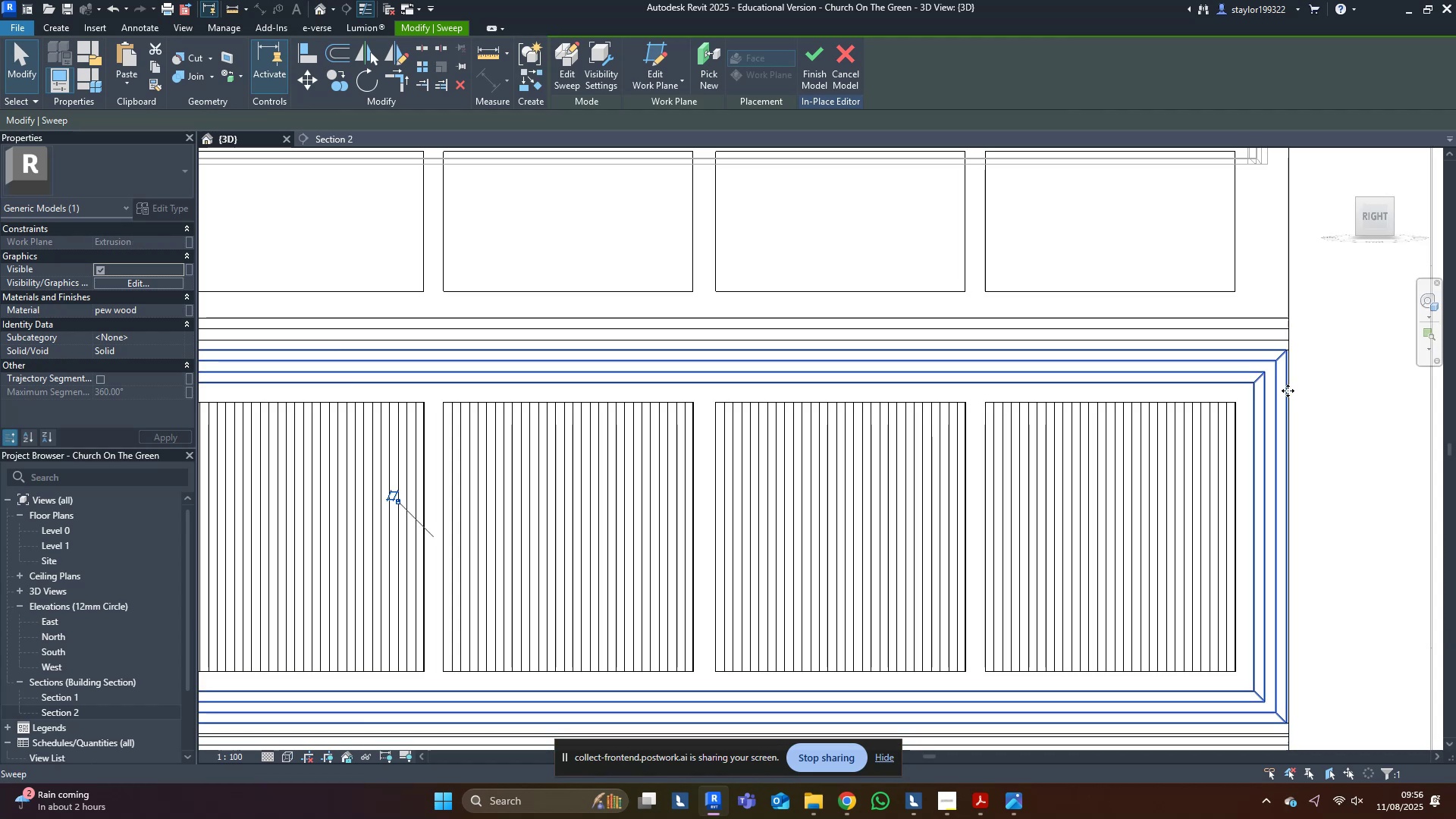 
double_click([1323, 252])
 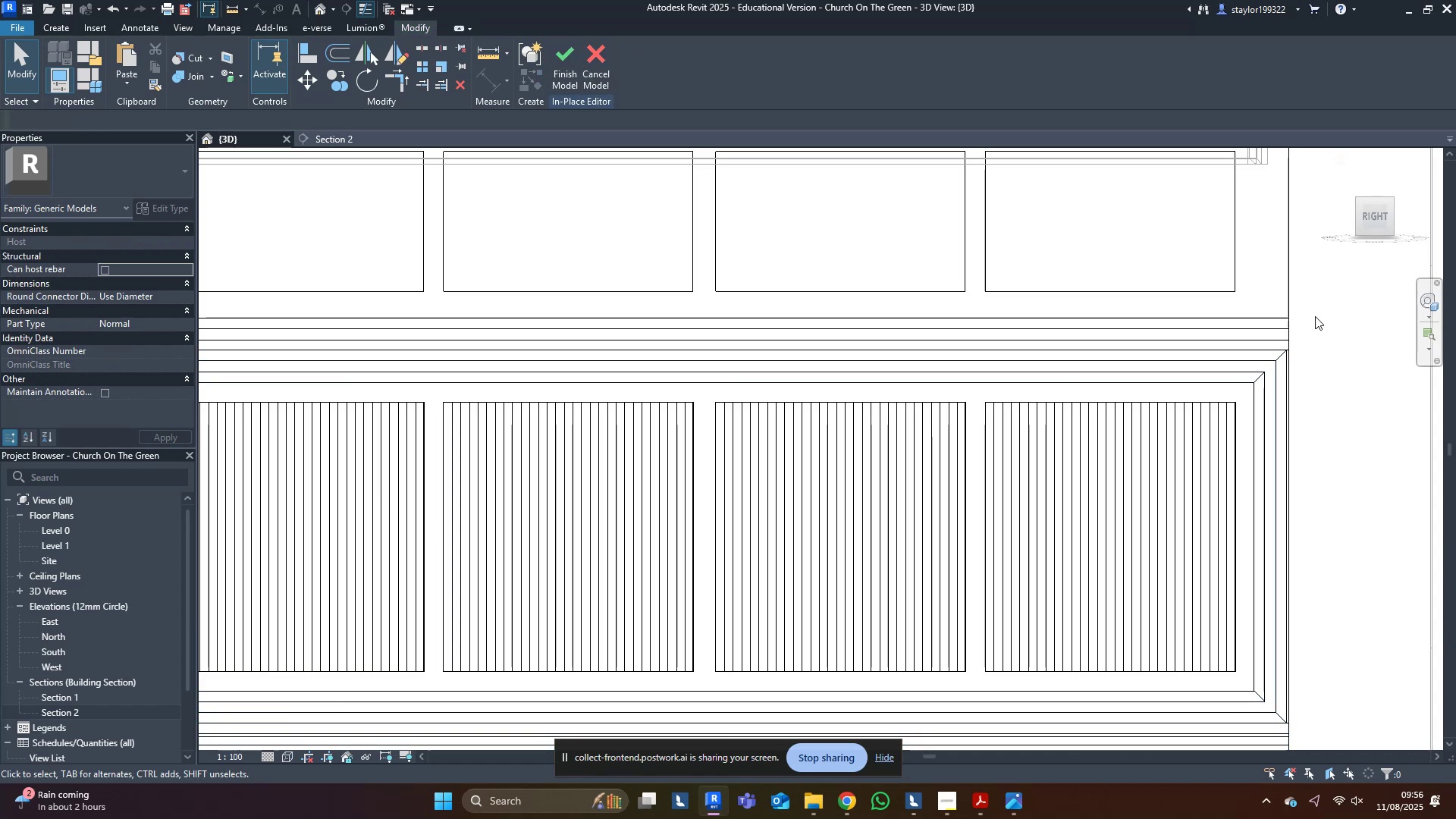 
scroll: coordinate [1321, 402], scroll_direction: down, amount: 4.0
 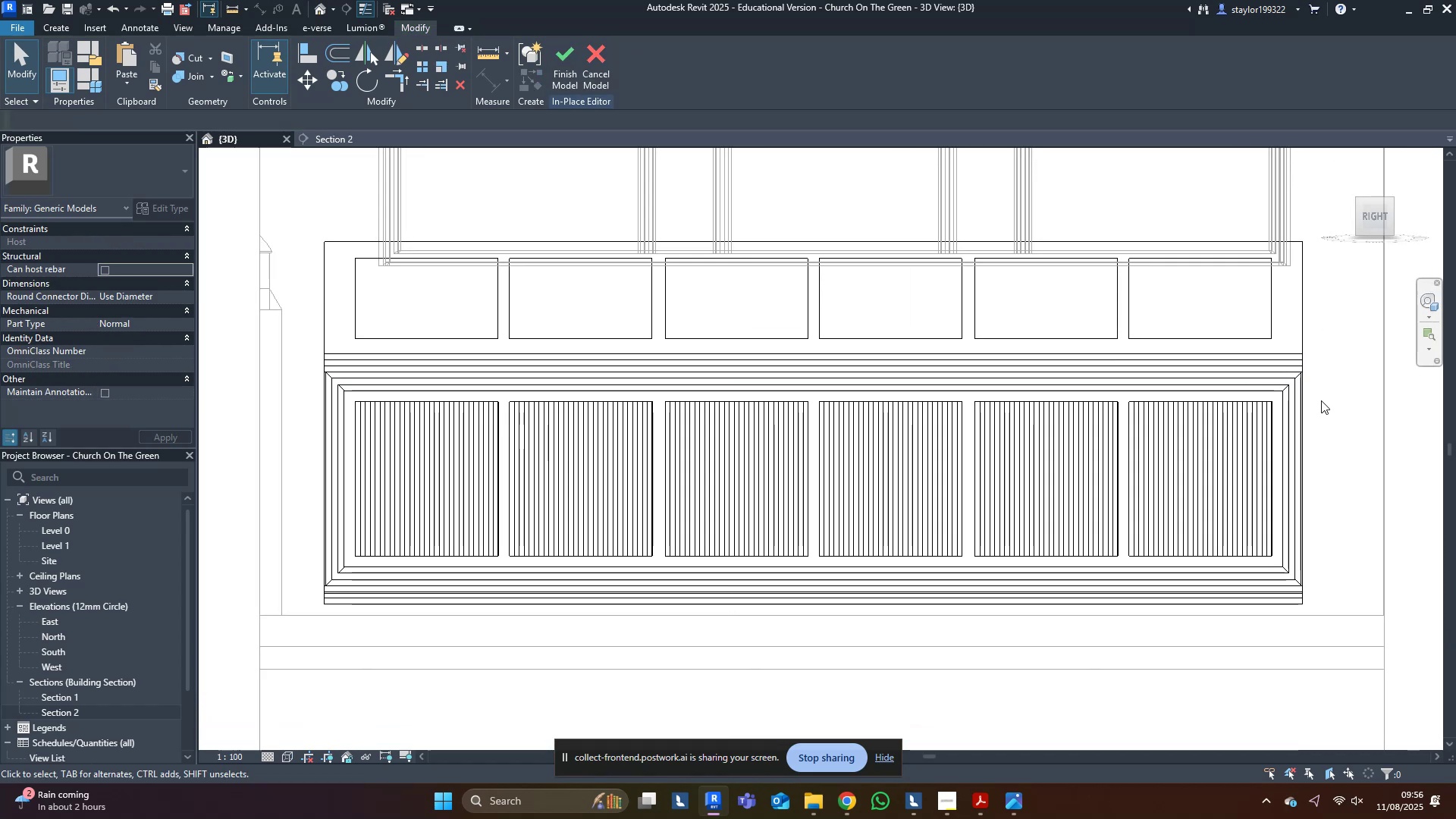 
type(sd)
 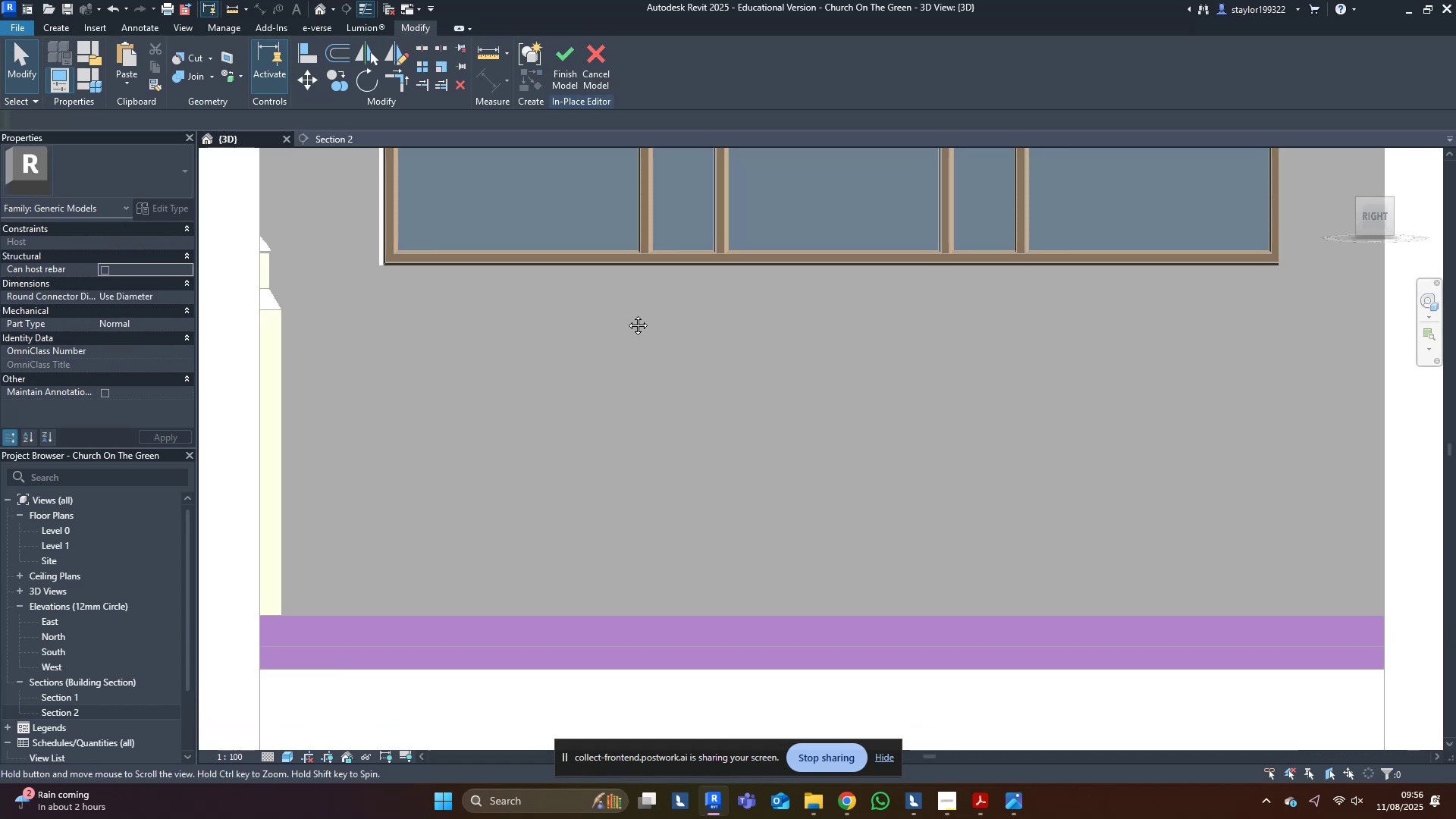 
hold_key(key=ShiftLeft, duration=0.71)
 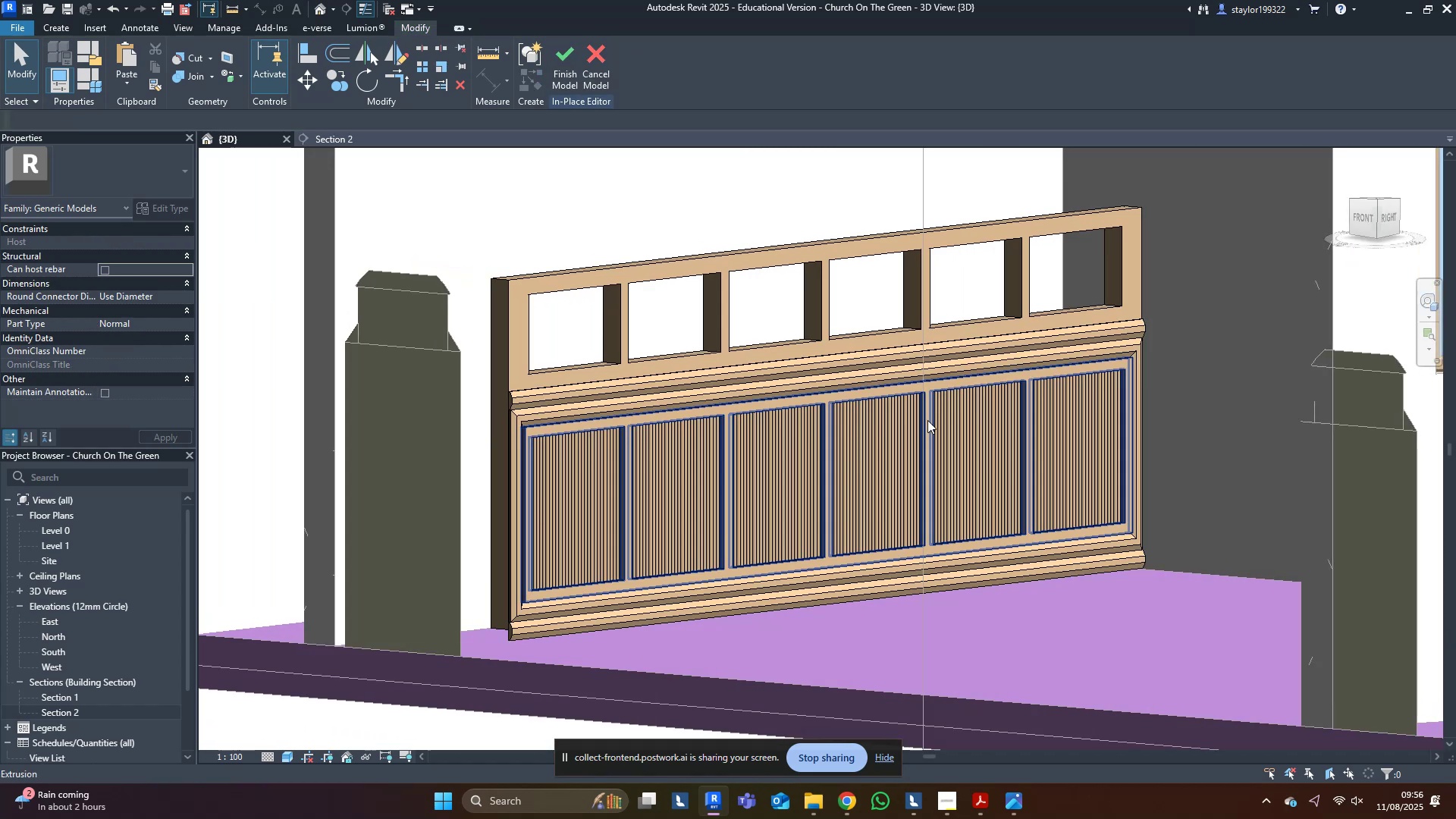 
hold_key(key=ShiftLeft, duration=1.19)
 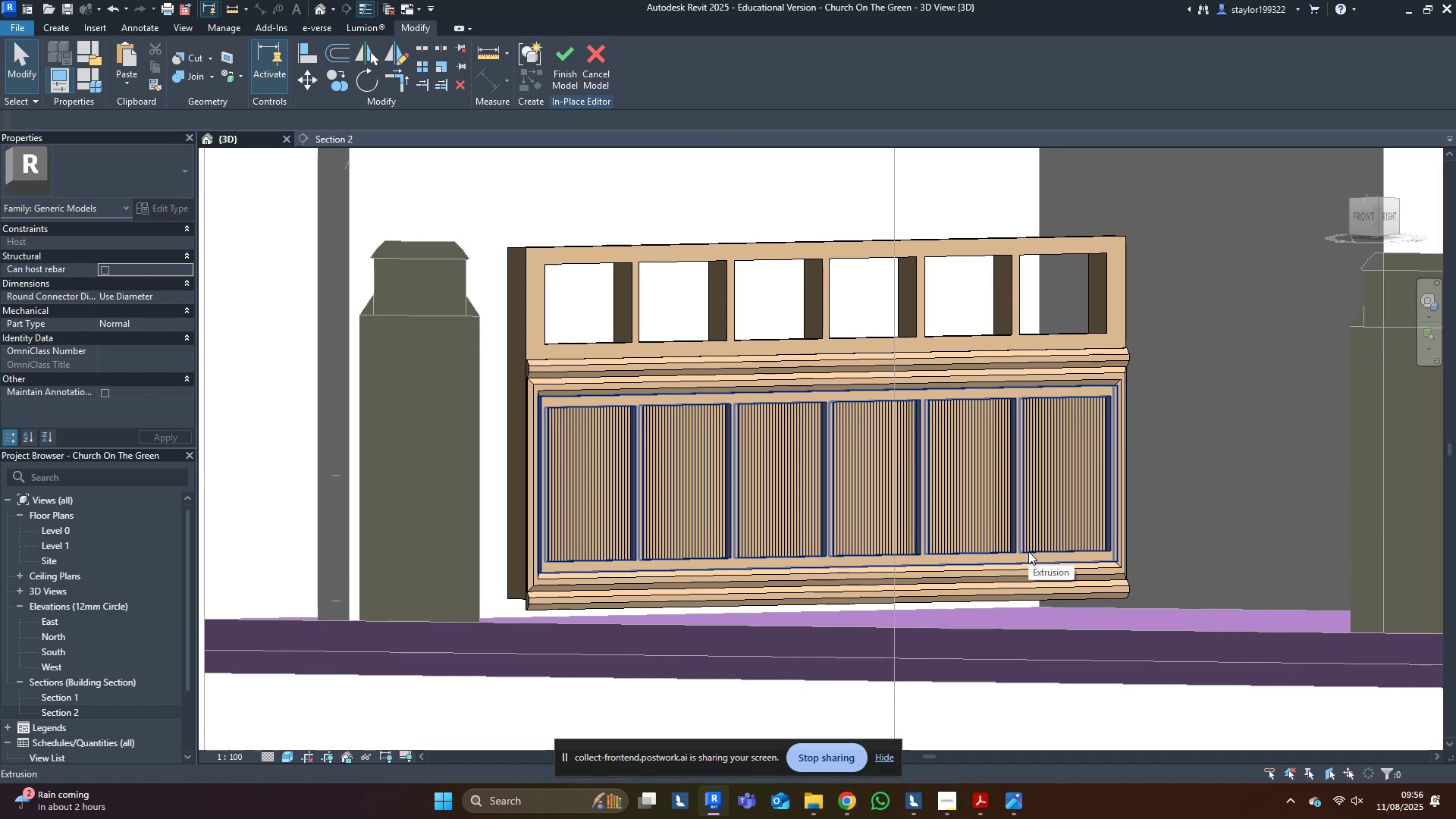 
hold_key(key=ShiftLeft, duration=0.76)
 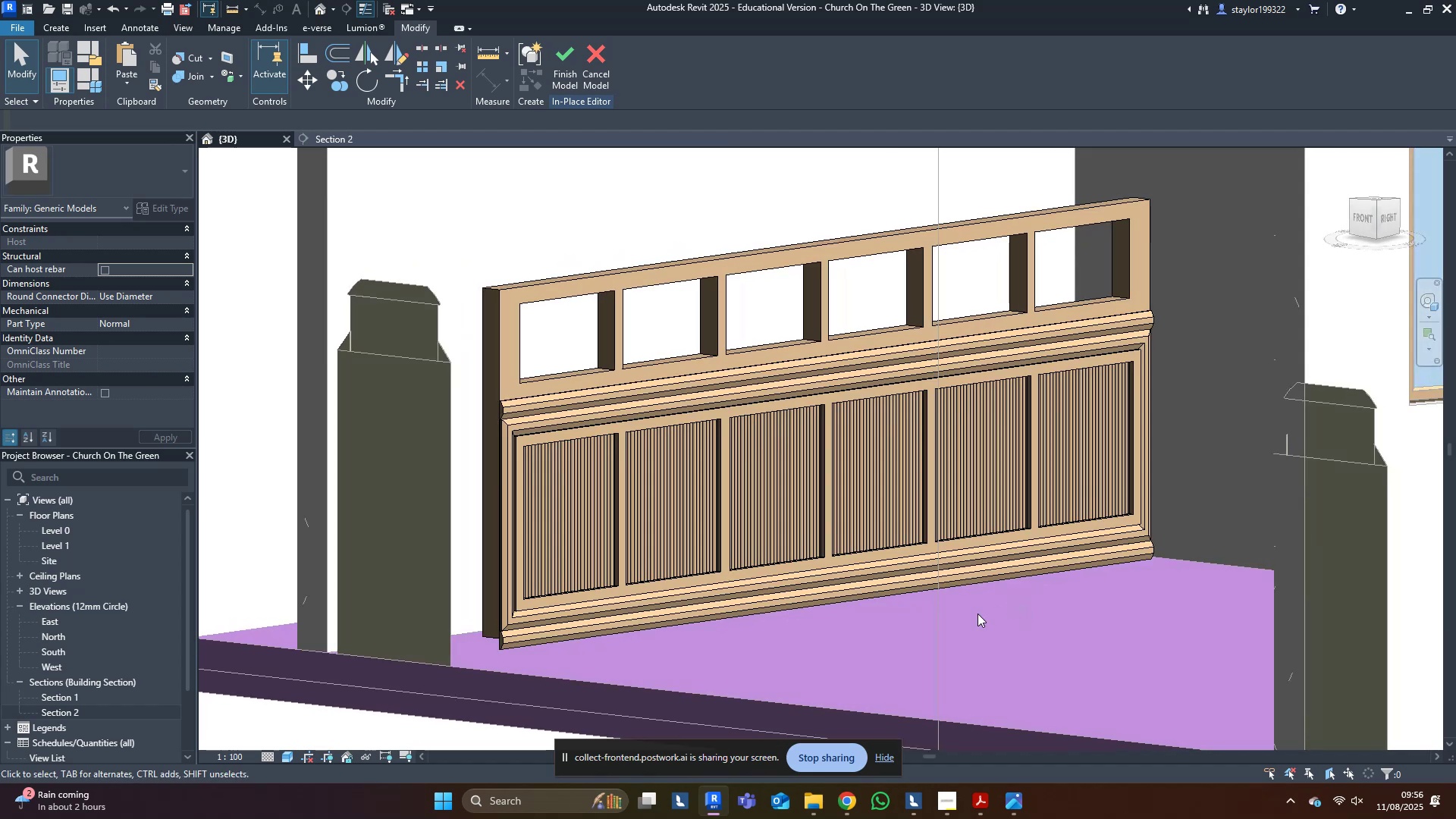 
hold_key(key=ShiftLeft, duration=0.81)
 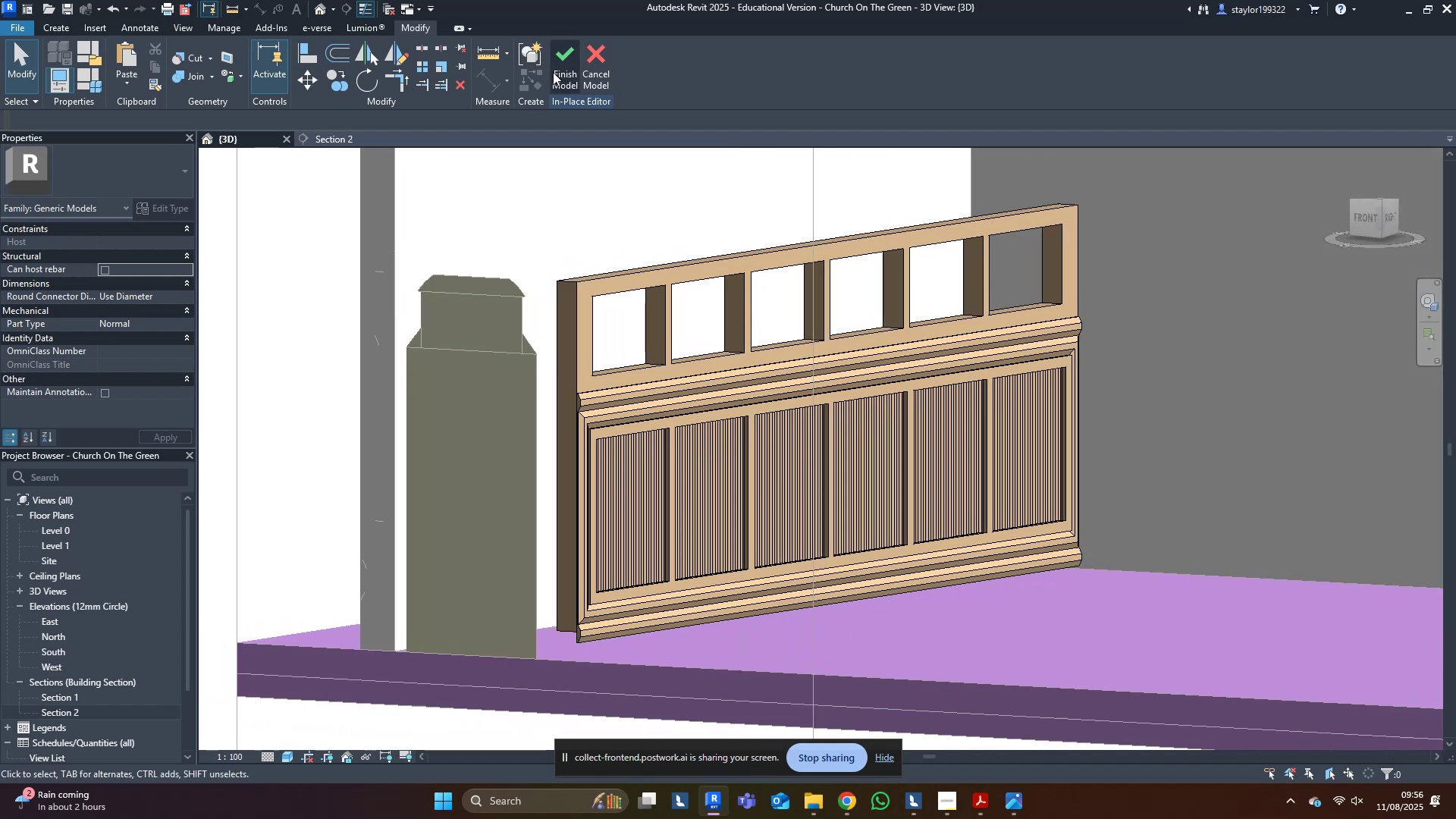 
left_click([557, 66])
 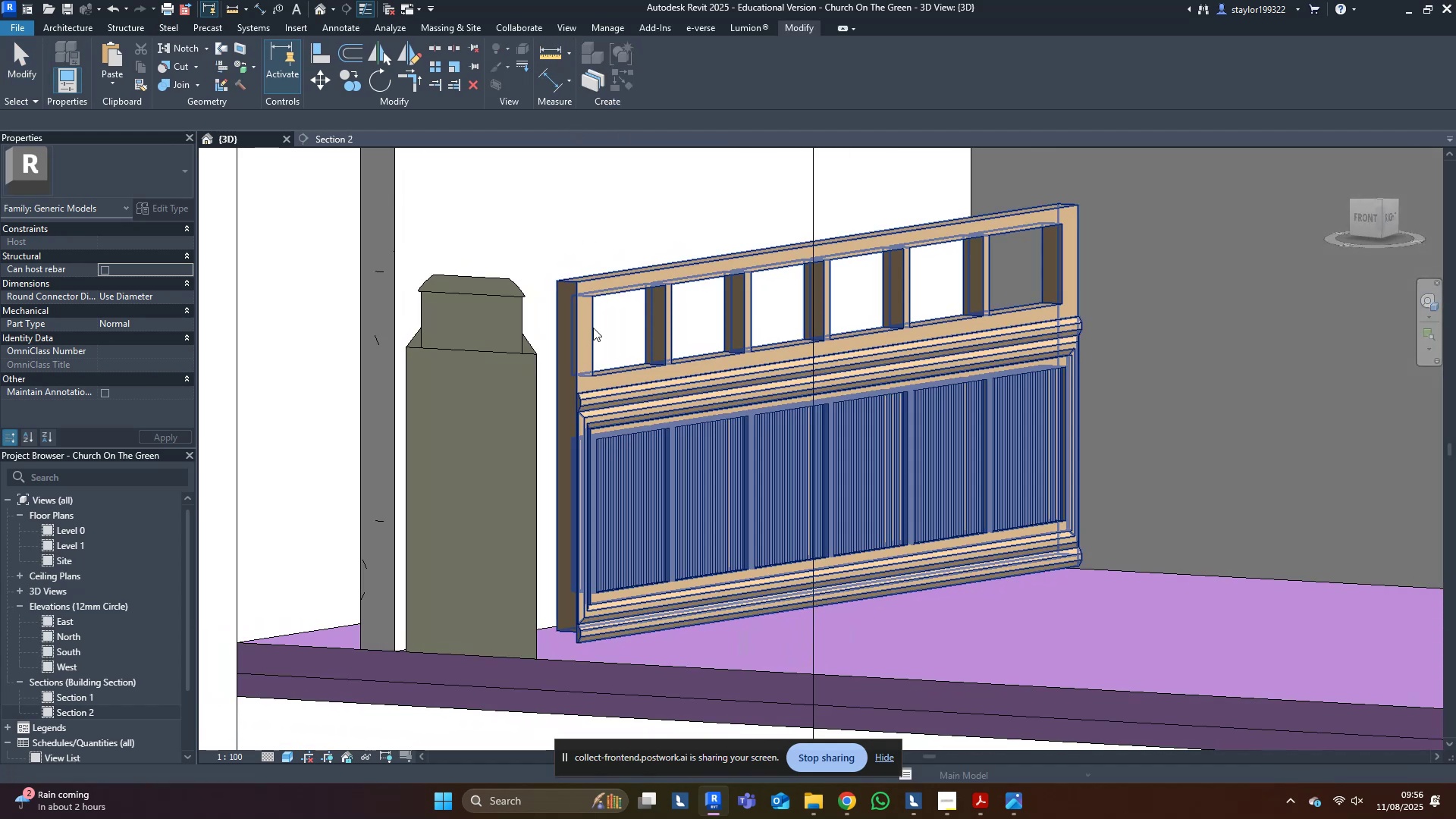 
left_click([594, 329])
 